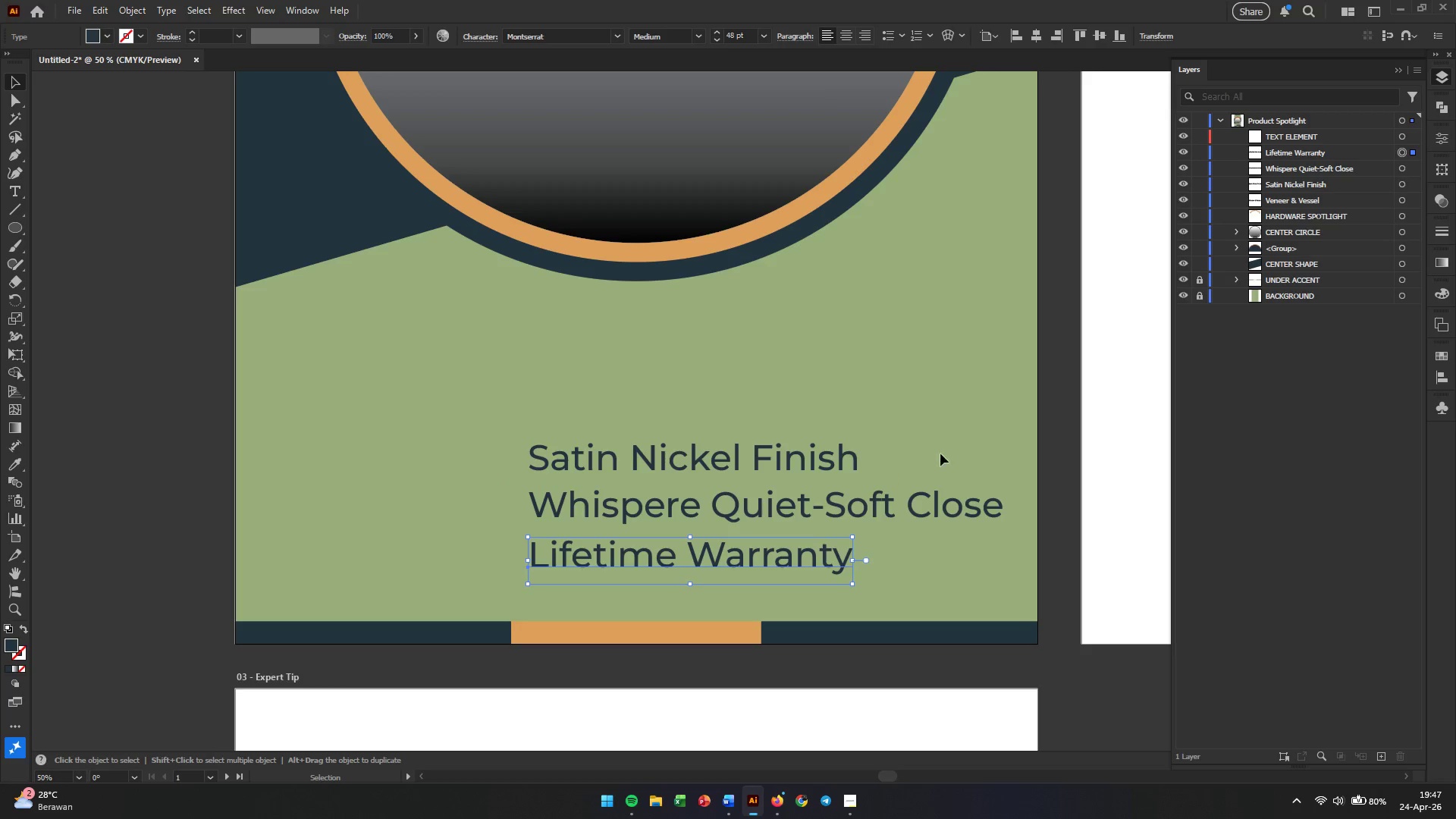 
hold_key(key=ShiftLeft, duration=3.84)
 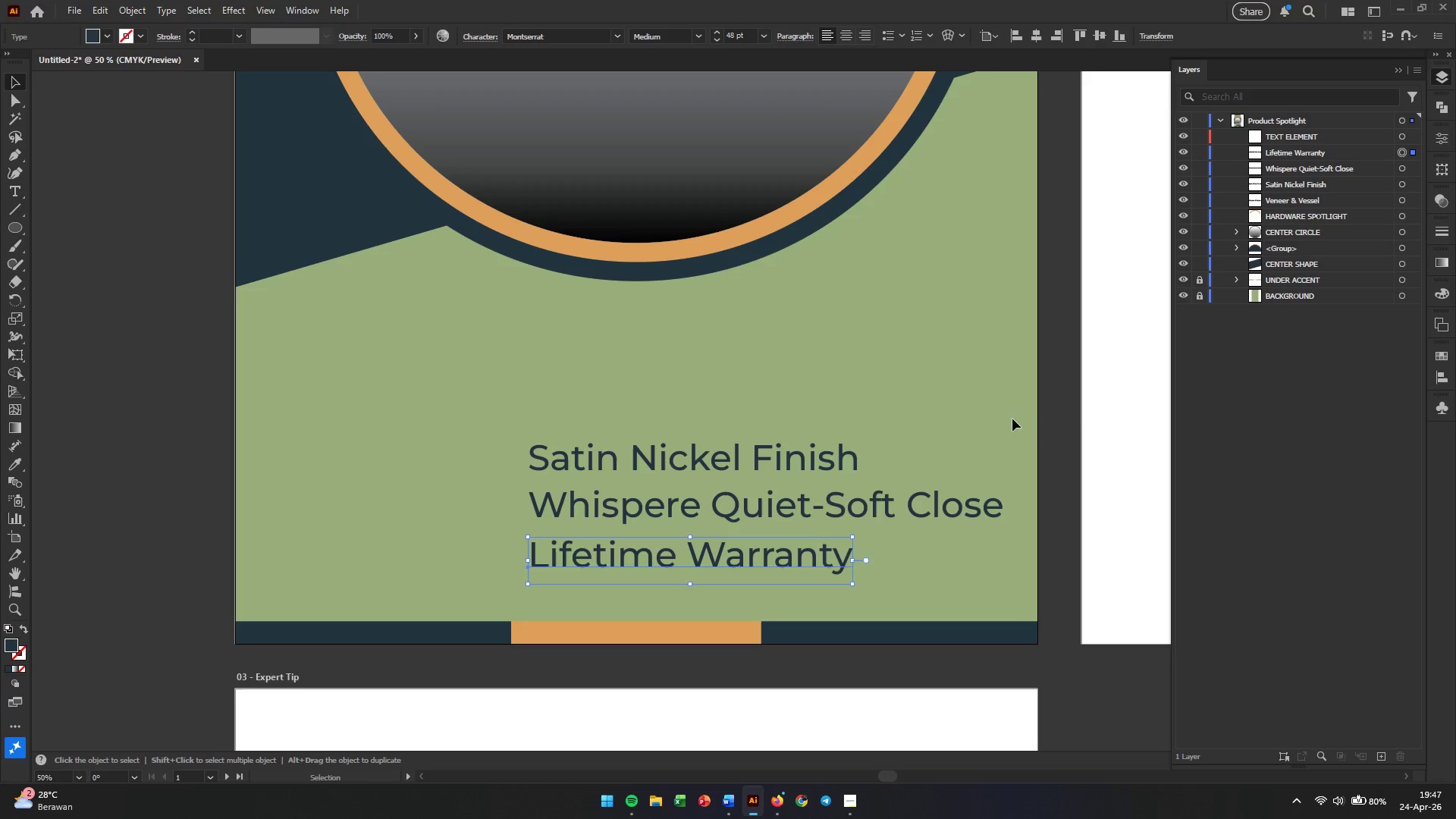 
left_click([1090, 413])
 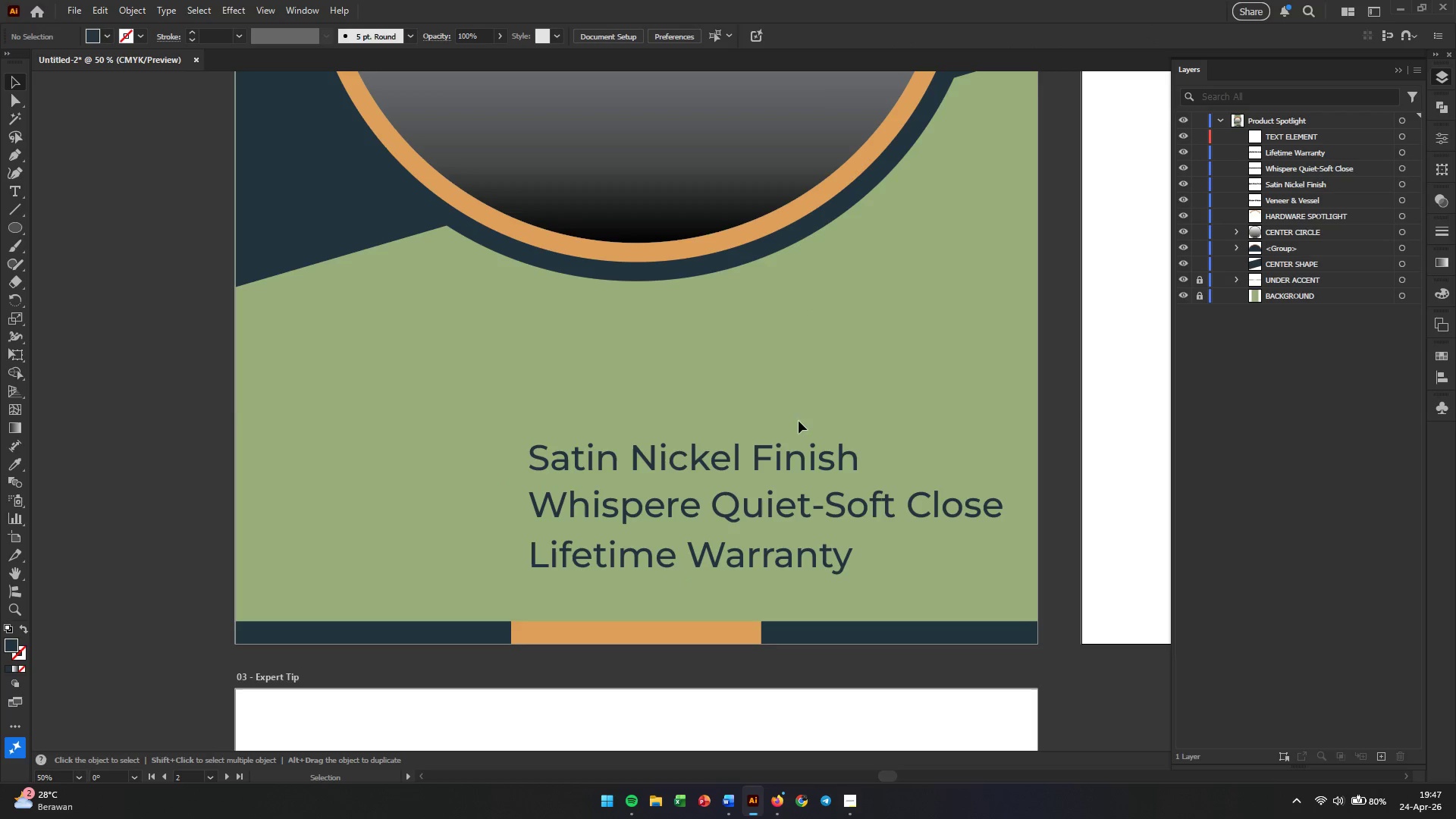 
hold_key(key=AltLeft, duration=0.45)
scroll: coordinate [550, 479], scroll_direction: up, amount: 1.0
 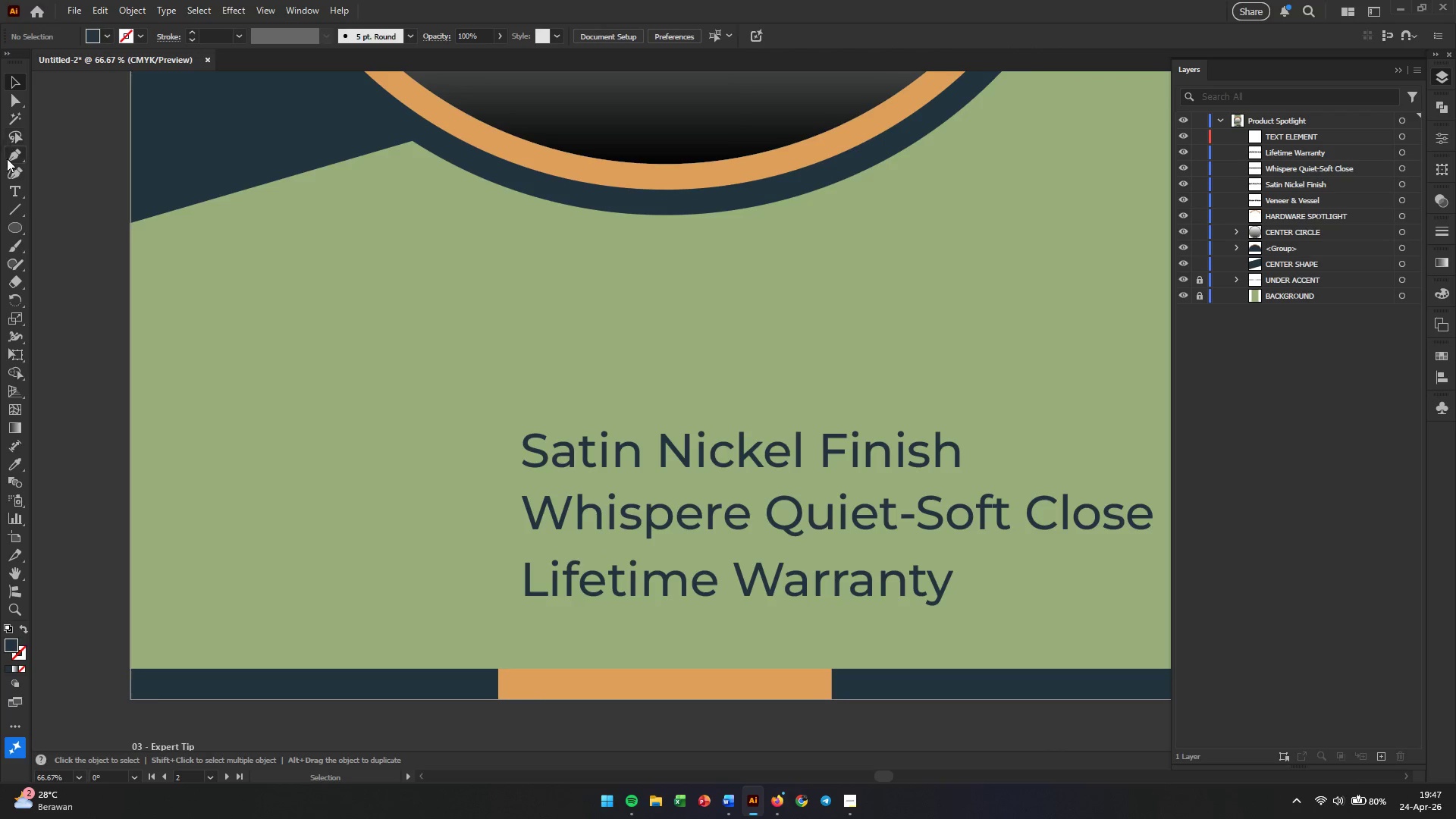 
left_click([19, 212])
 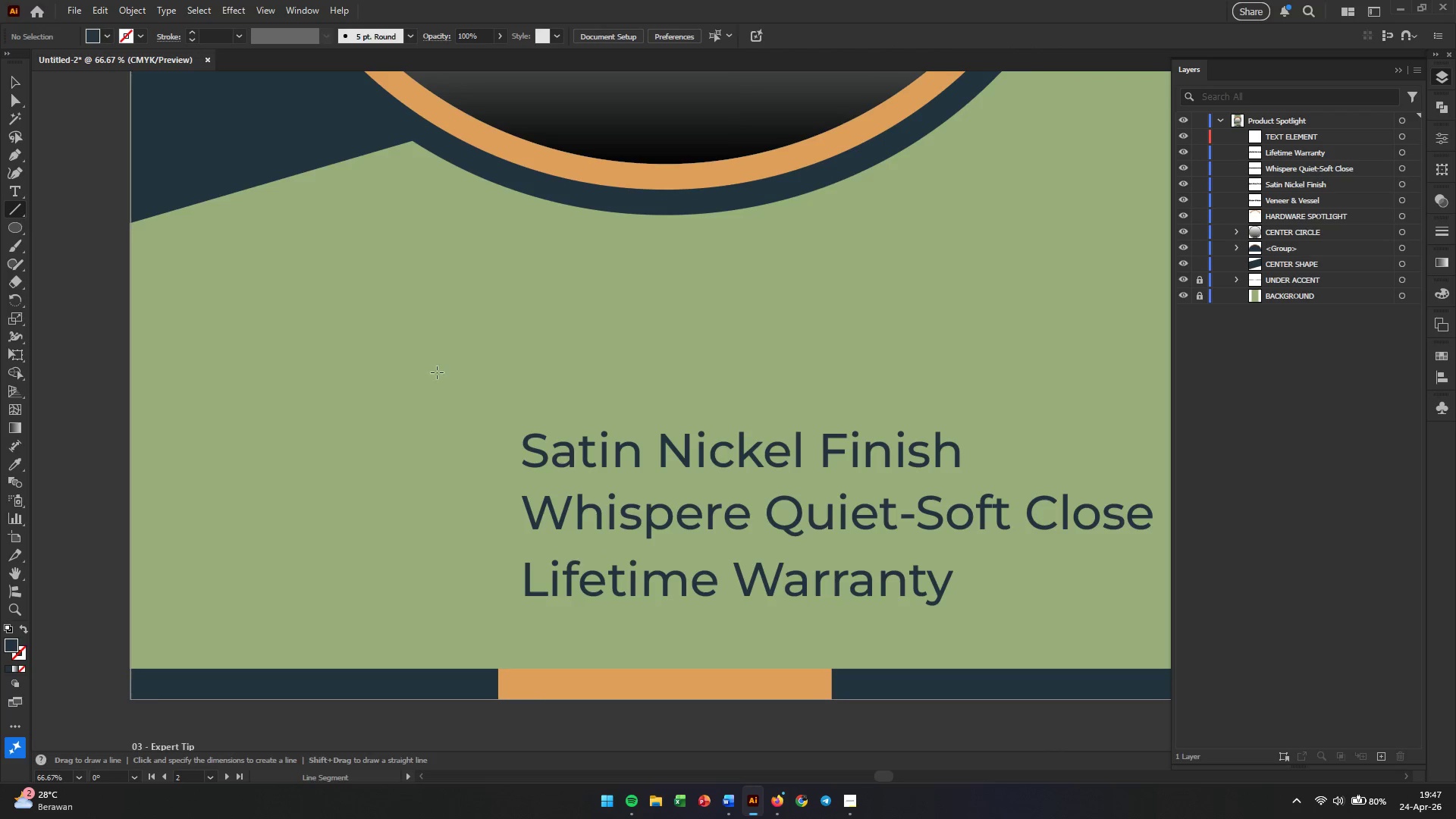 
hold_key(key=AltLeft, duration=0.56)
scroll: coordinate [603, 516], scroll_direction: up, amount: 4.0
 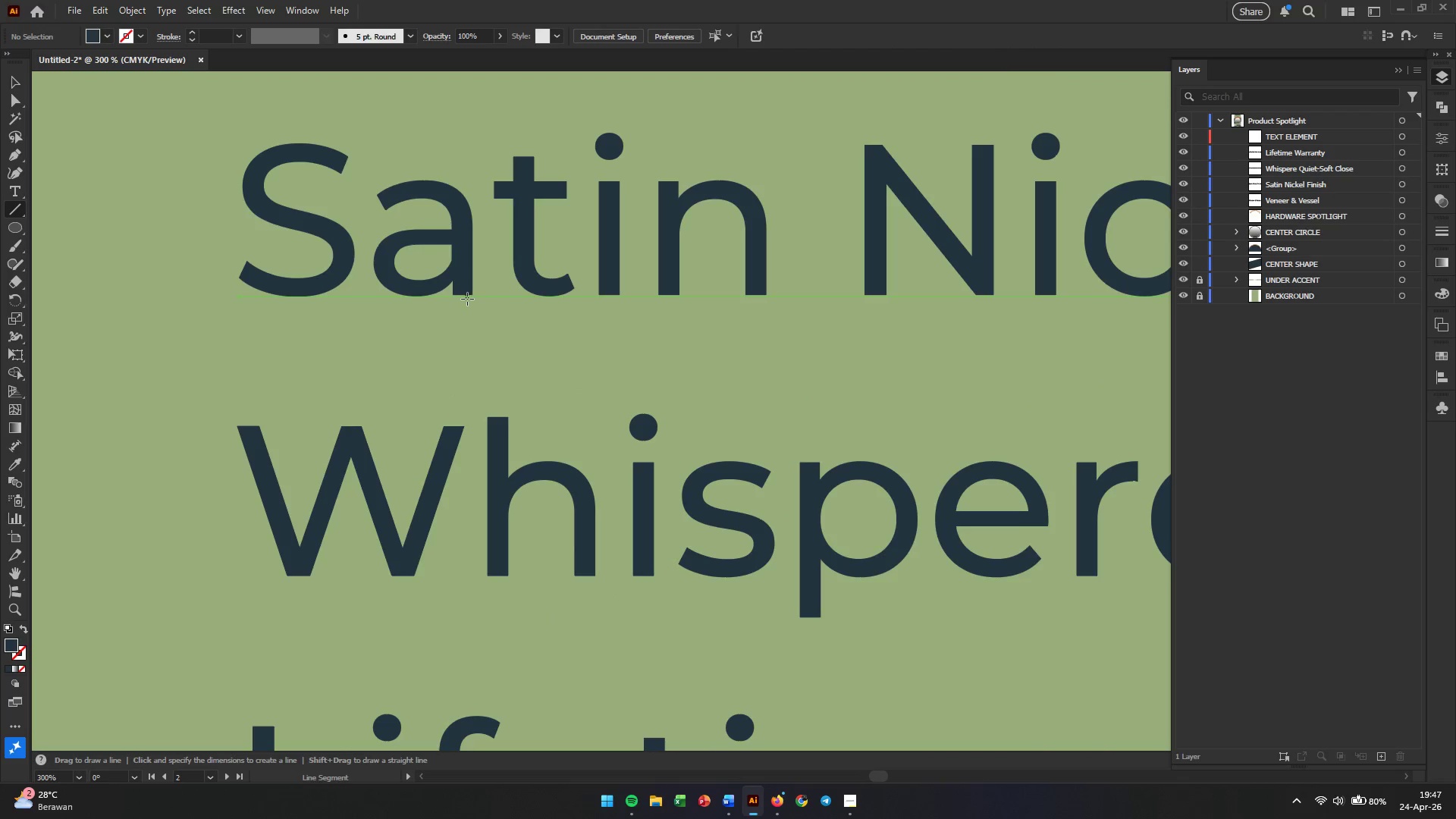 
left_click_drag(start_coordinate=[462, 297], to_coordinate=[447, 427])
 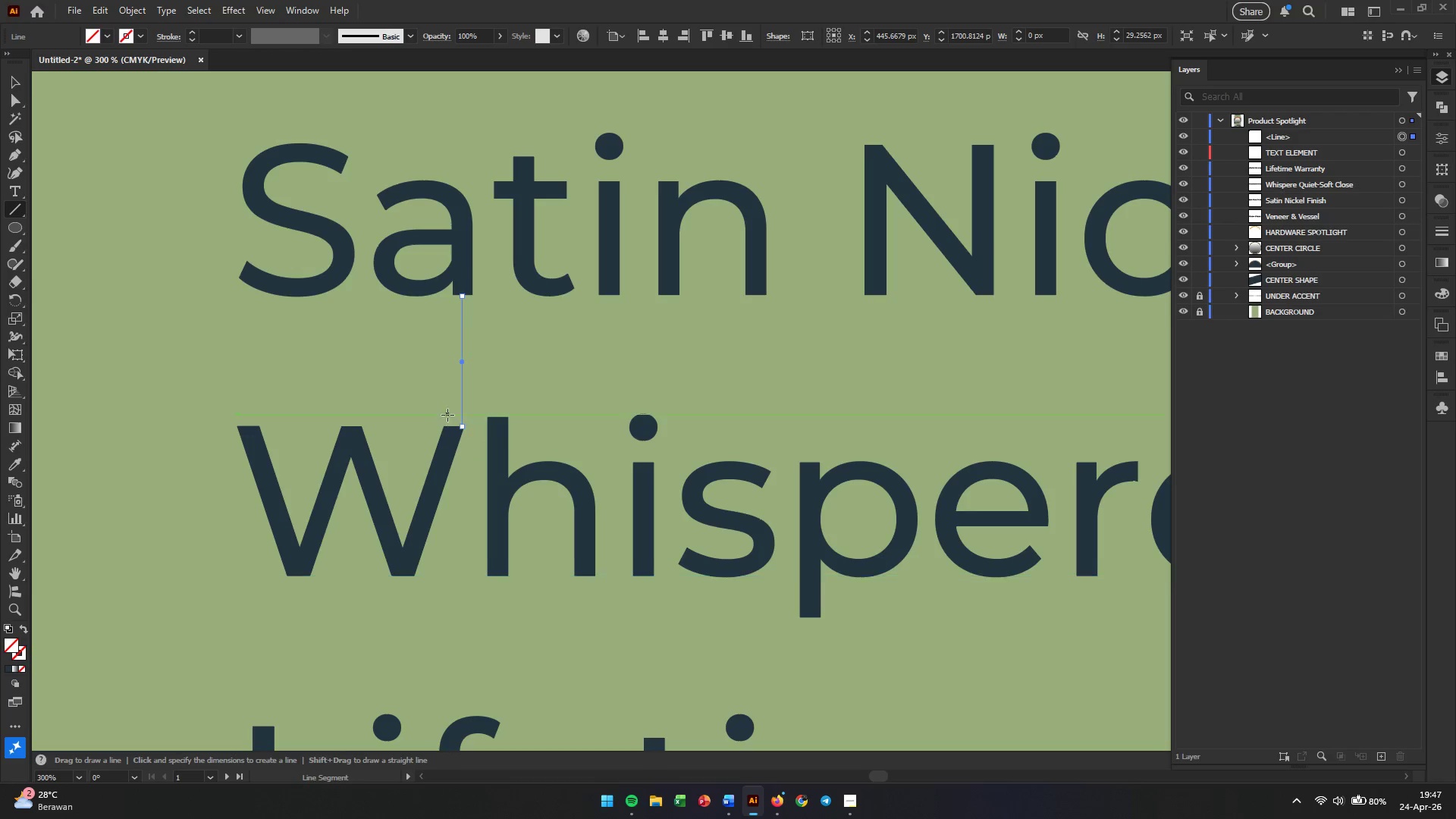 
hold_key(key=ShiftLeft, duration=1.56)
 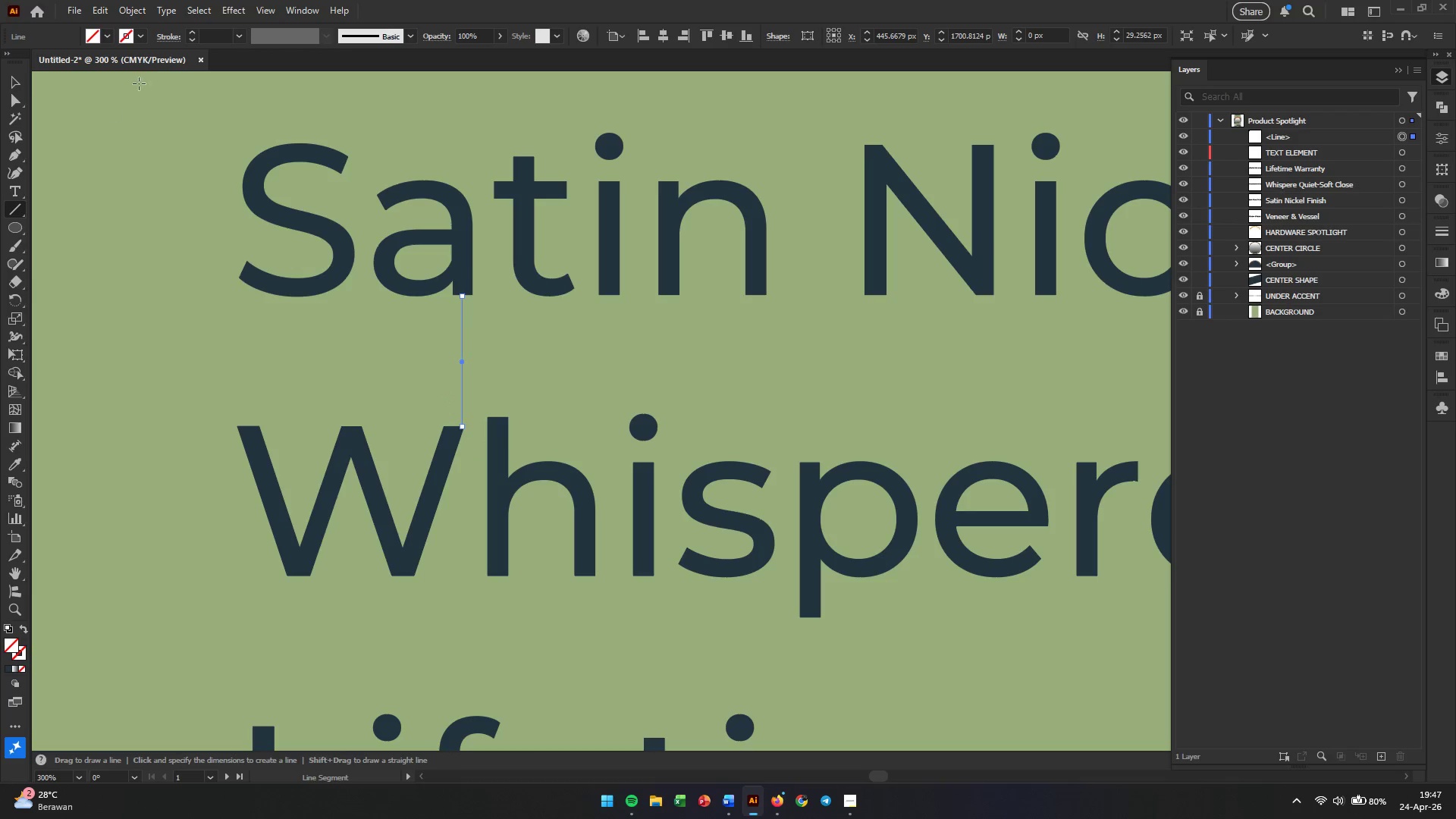 
left_click([139, 40])
 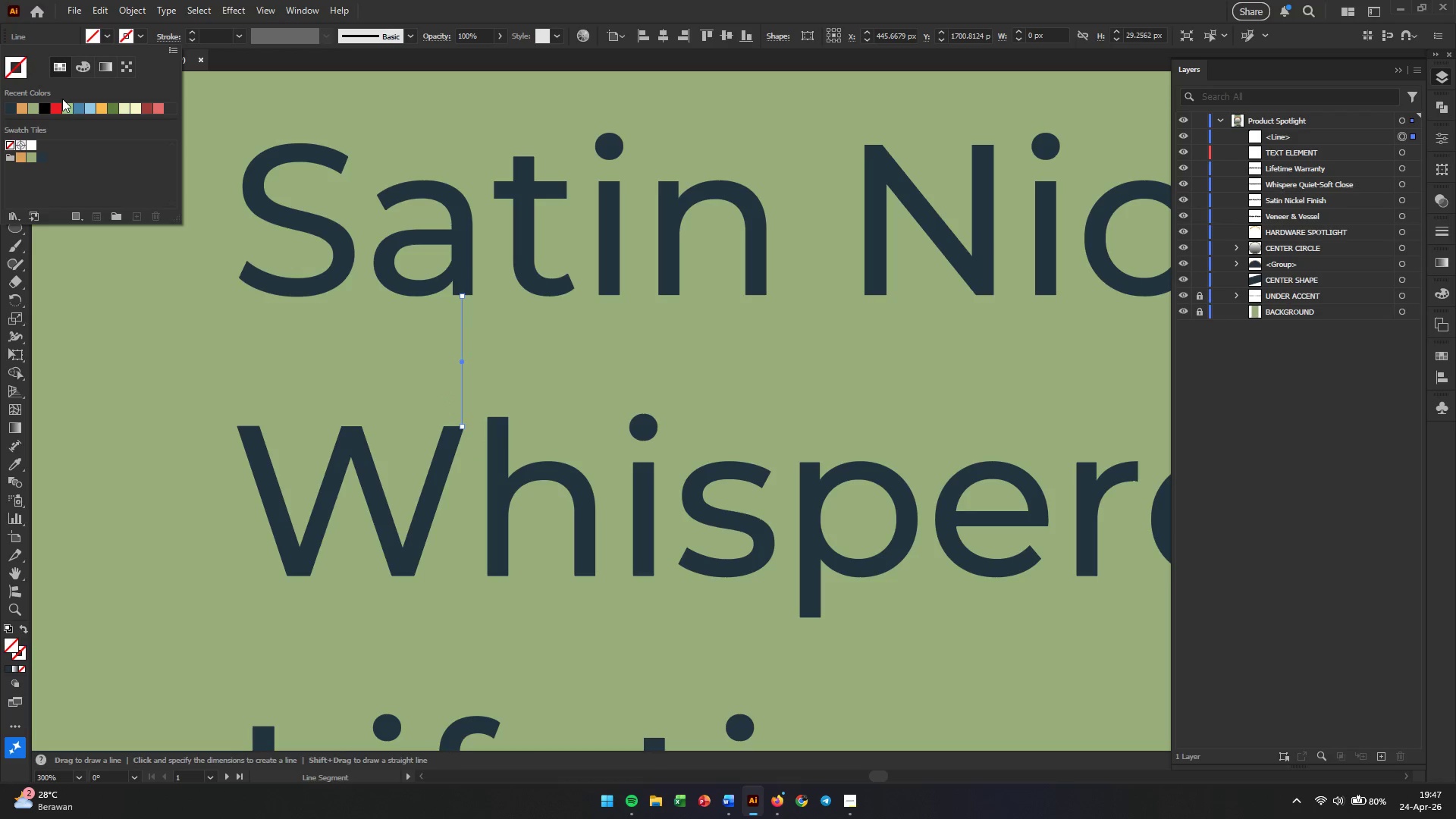 
left_click([57, 105])
 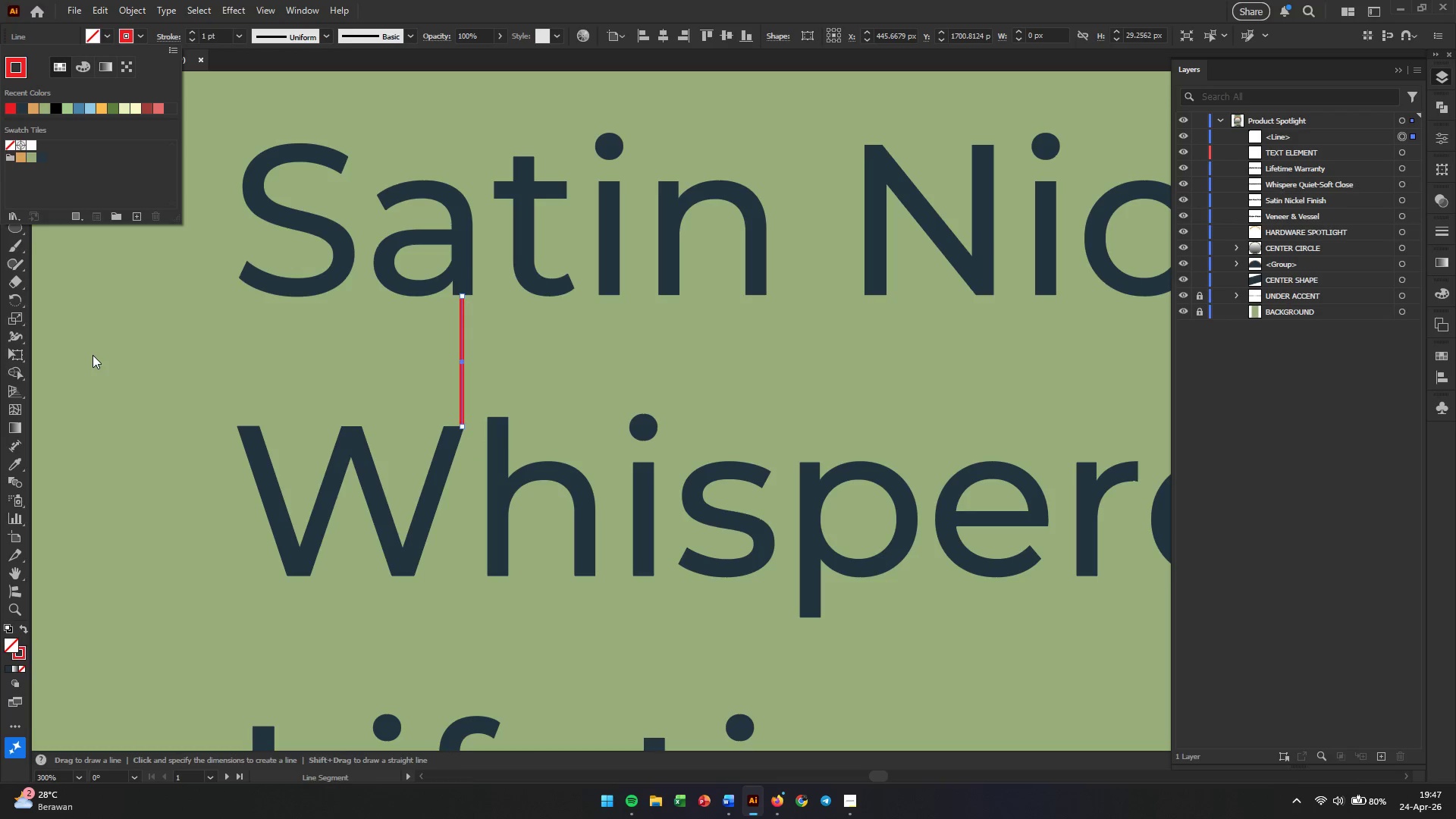 
left_click([138, 347])
 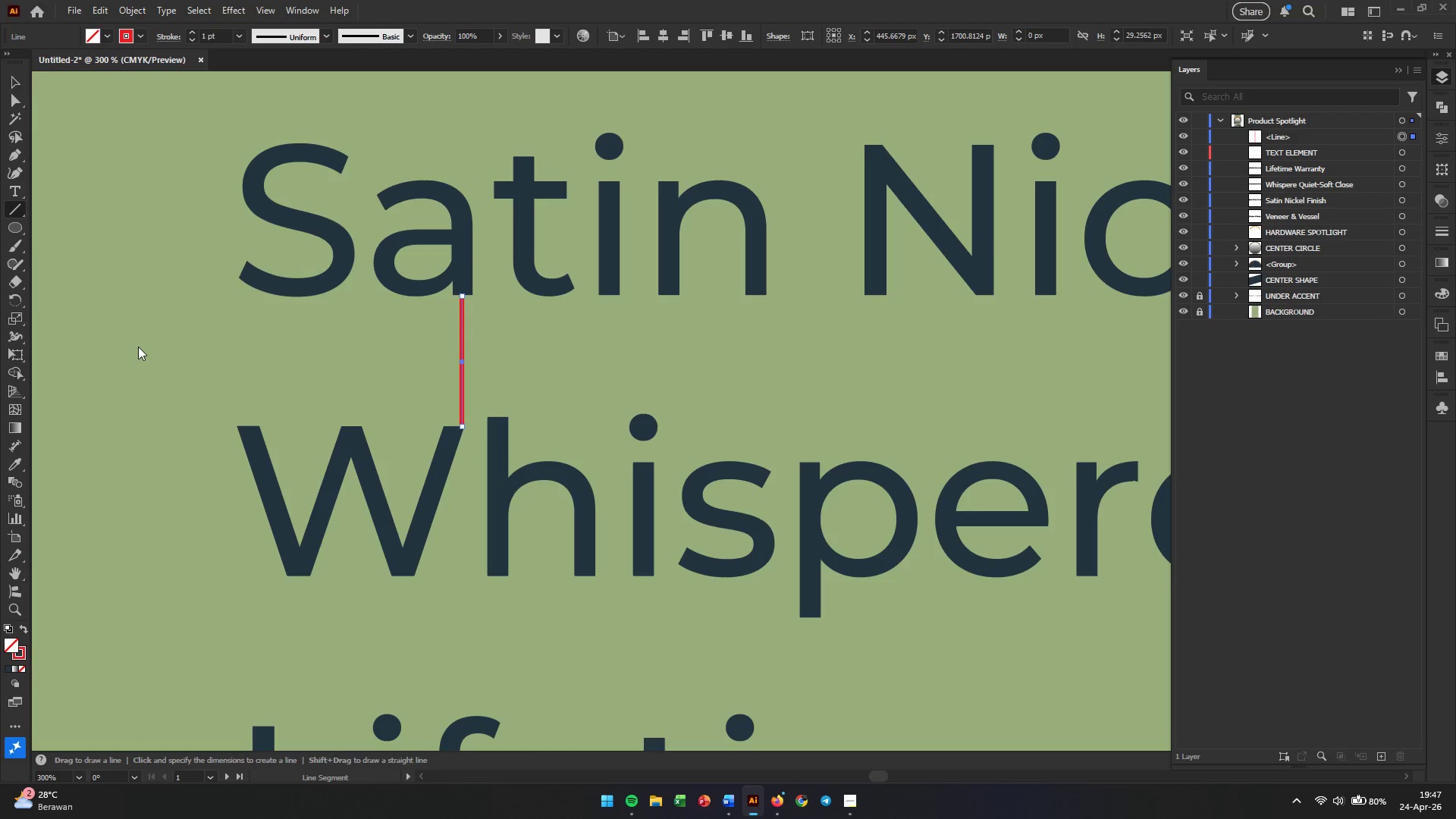 
key(V)
 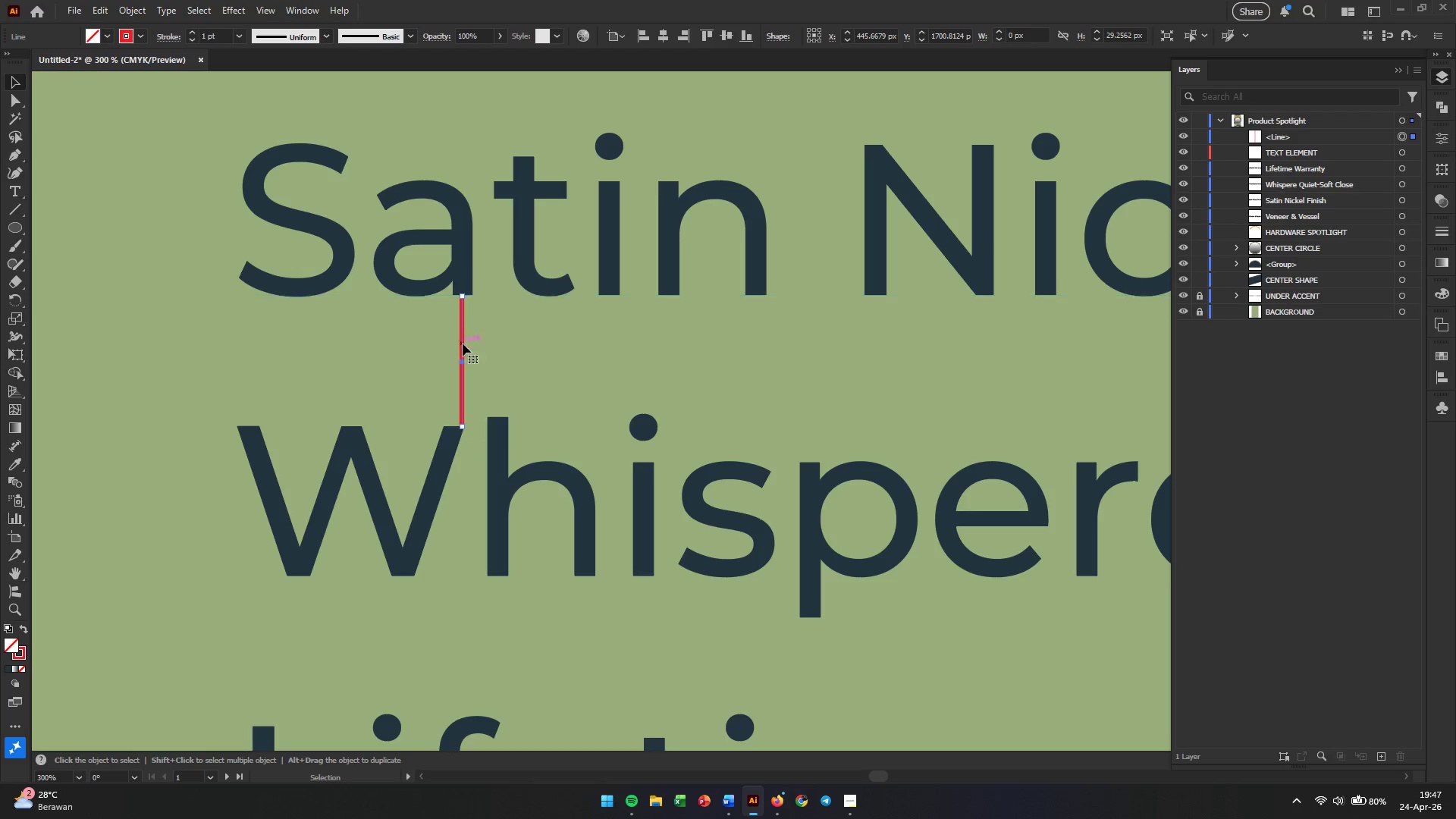 
left_click([461, 344])
 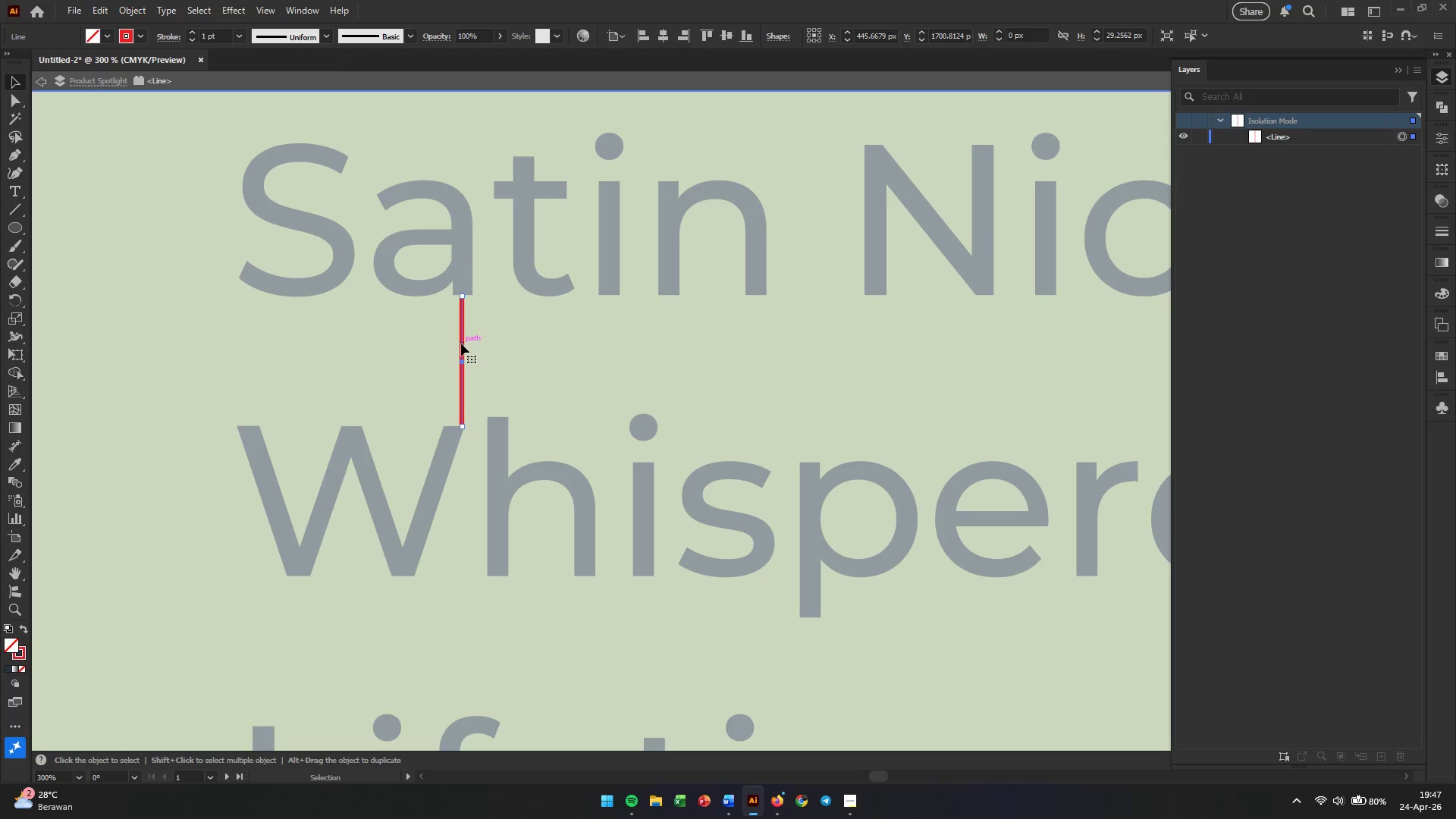 
double_click([461, 344])
 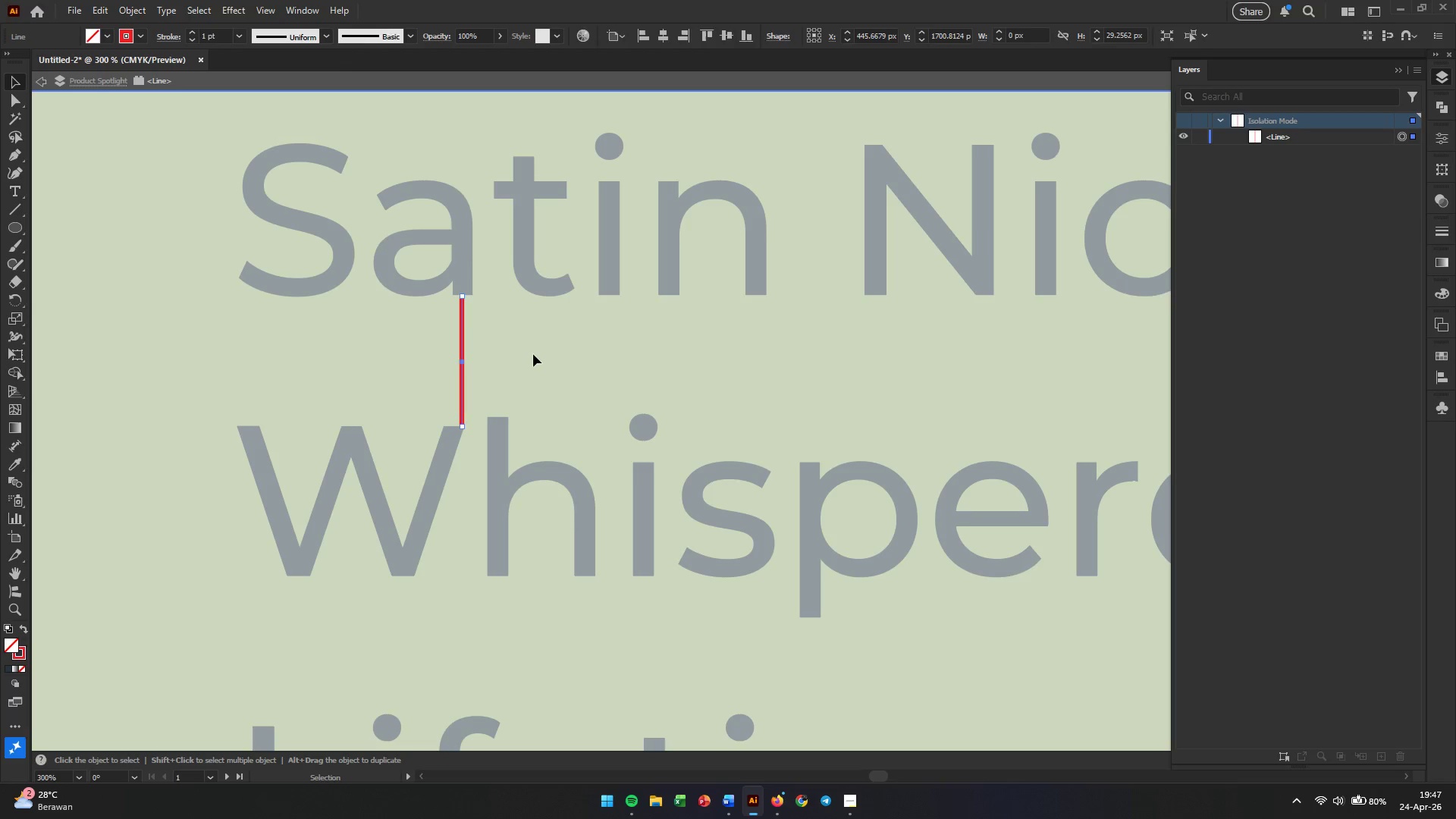 
double_click([533, 354])
 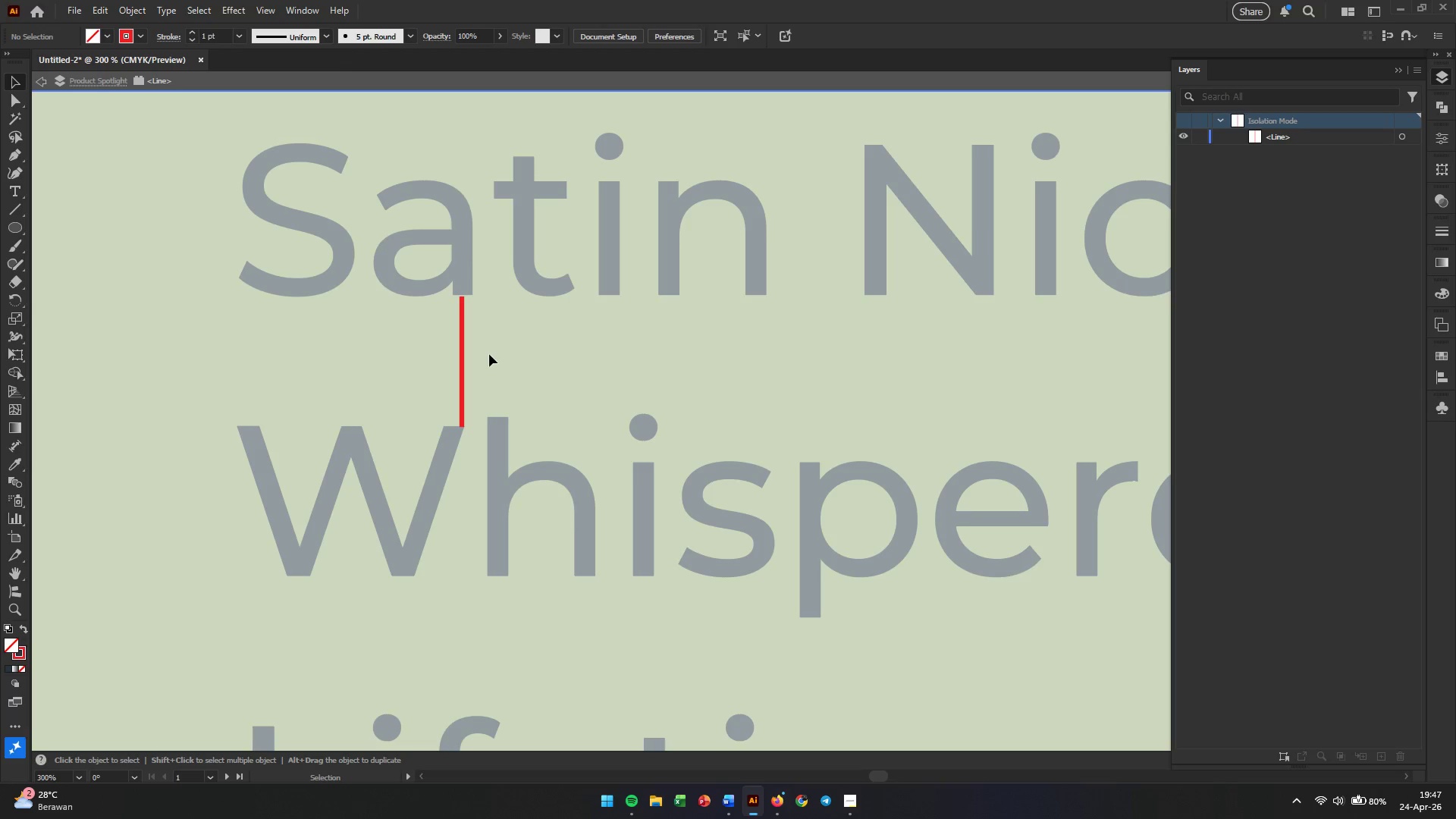 
left_click_drag(start_coordinate=[490, 354], to_coordinate=[494, 354])
 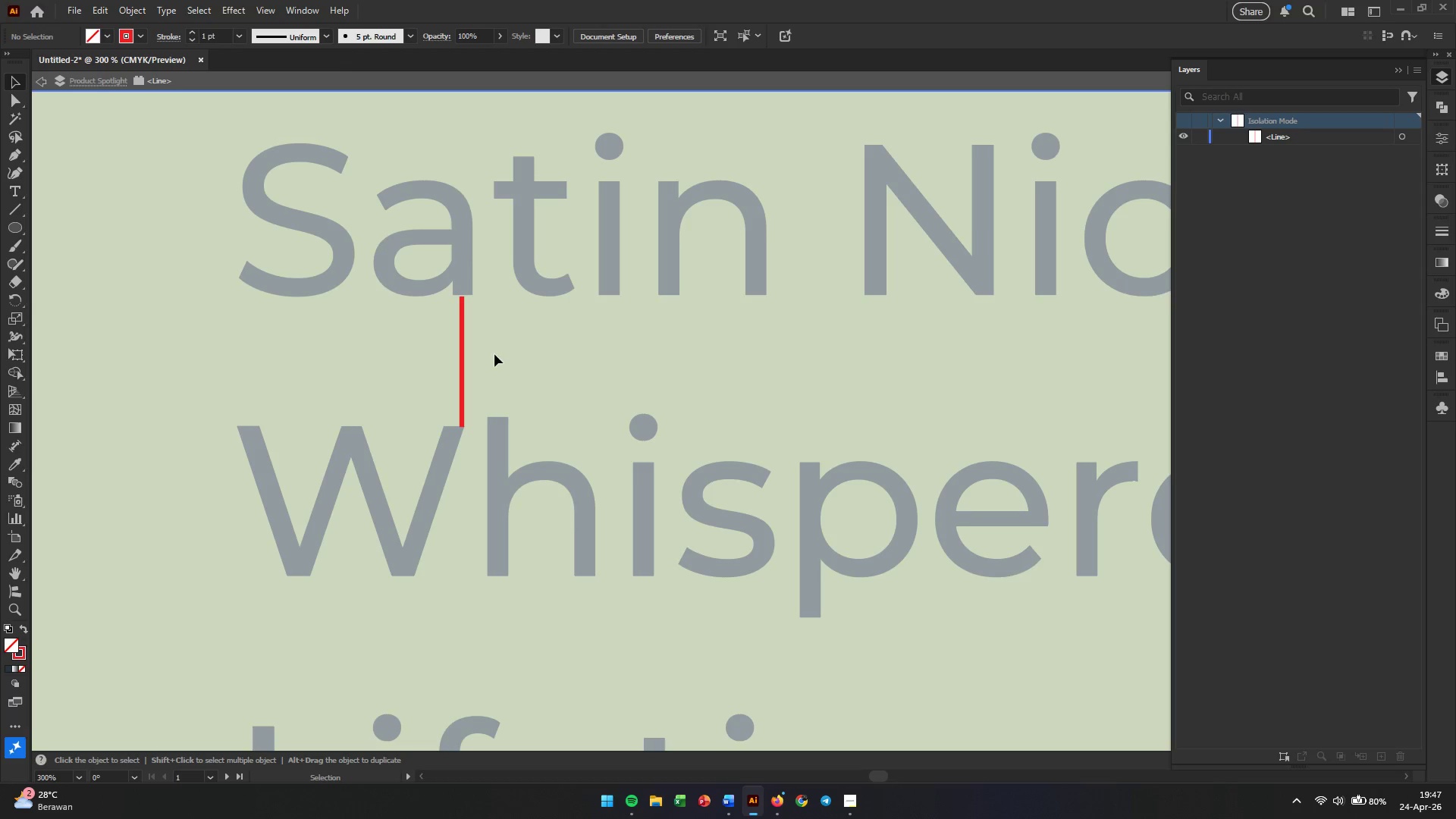 
double_click([494, 354])
 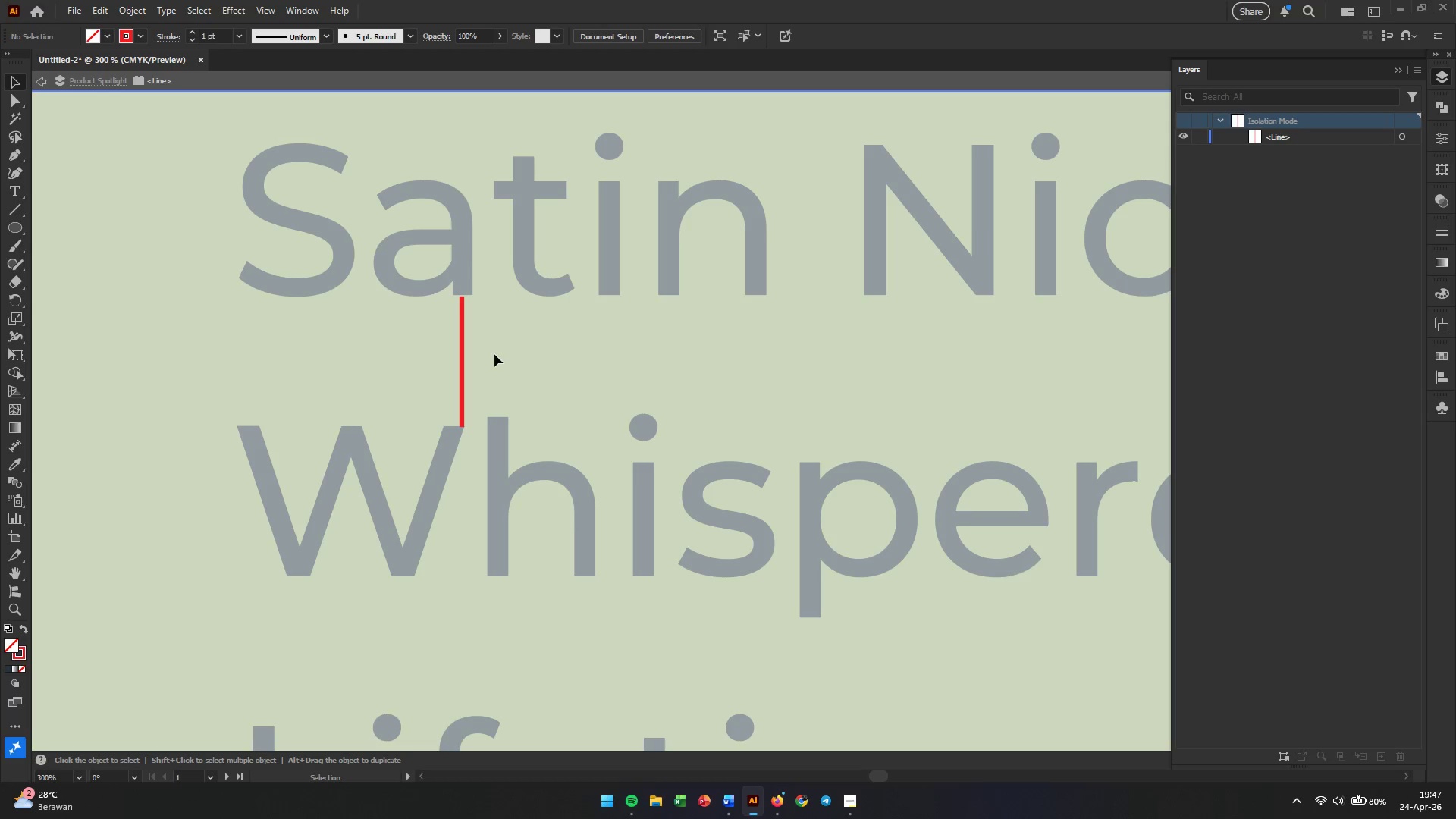 
triple_click([494, 354])
 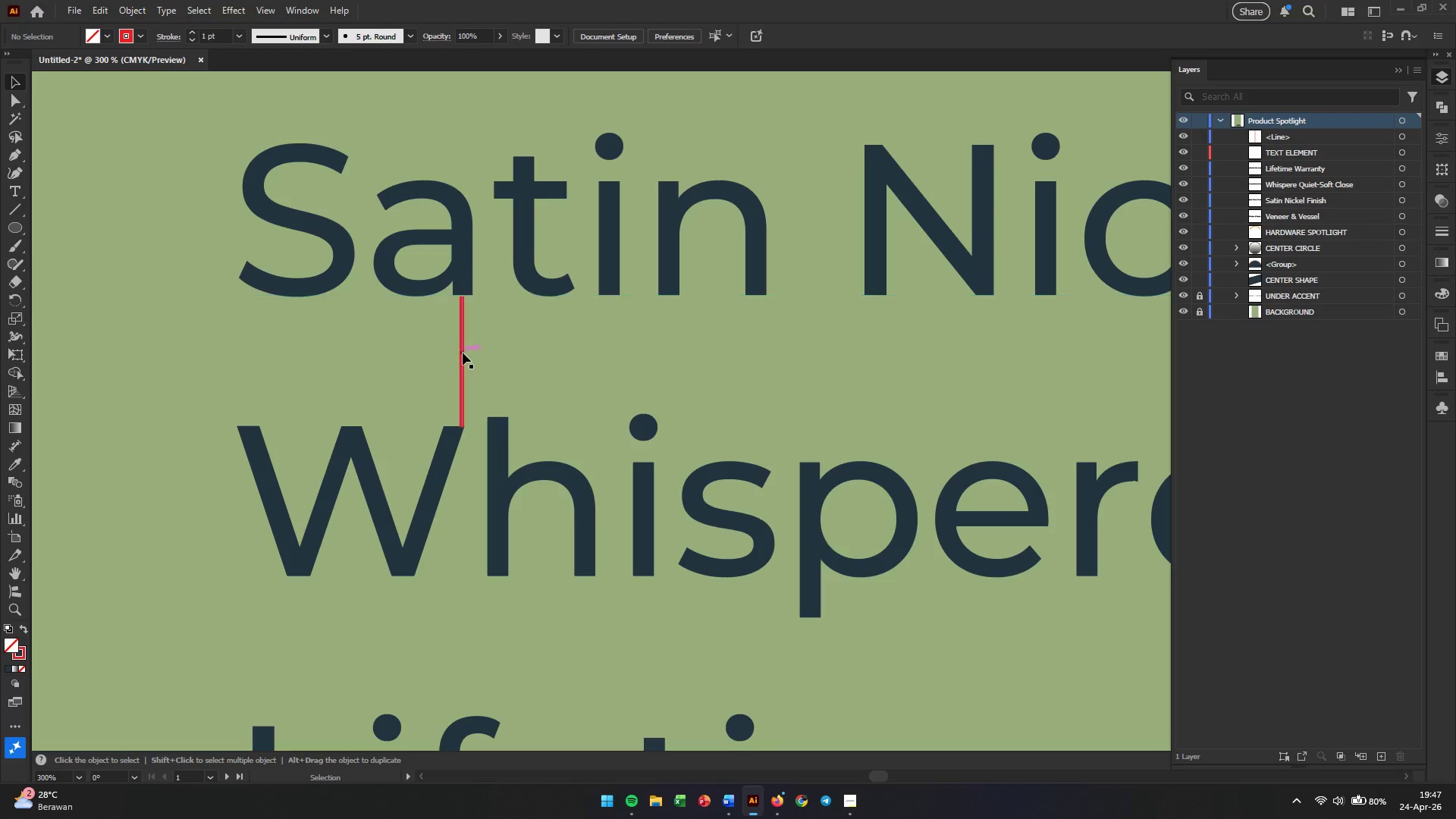 
left_click_drag(start_coordinate=[463, 353], to_coordinate=[441, 631])
 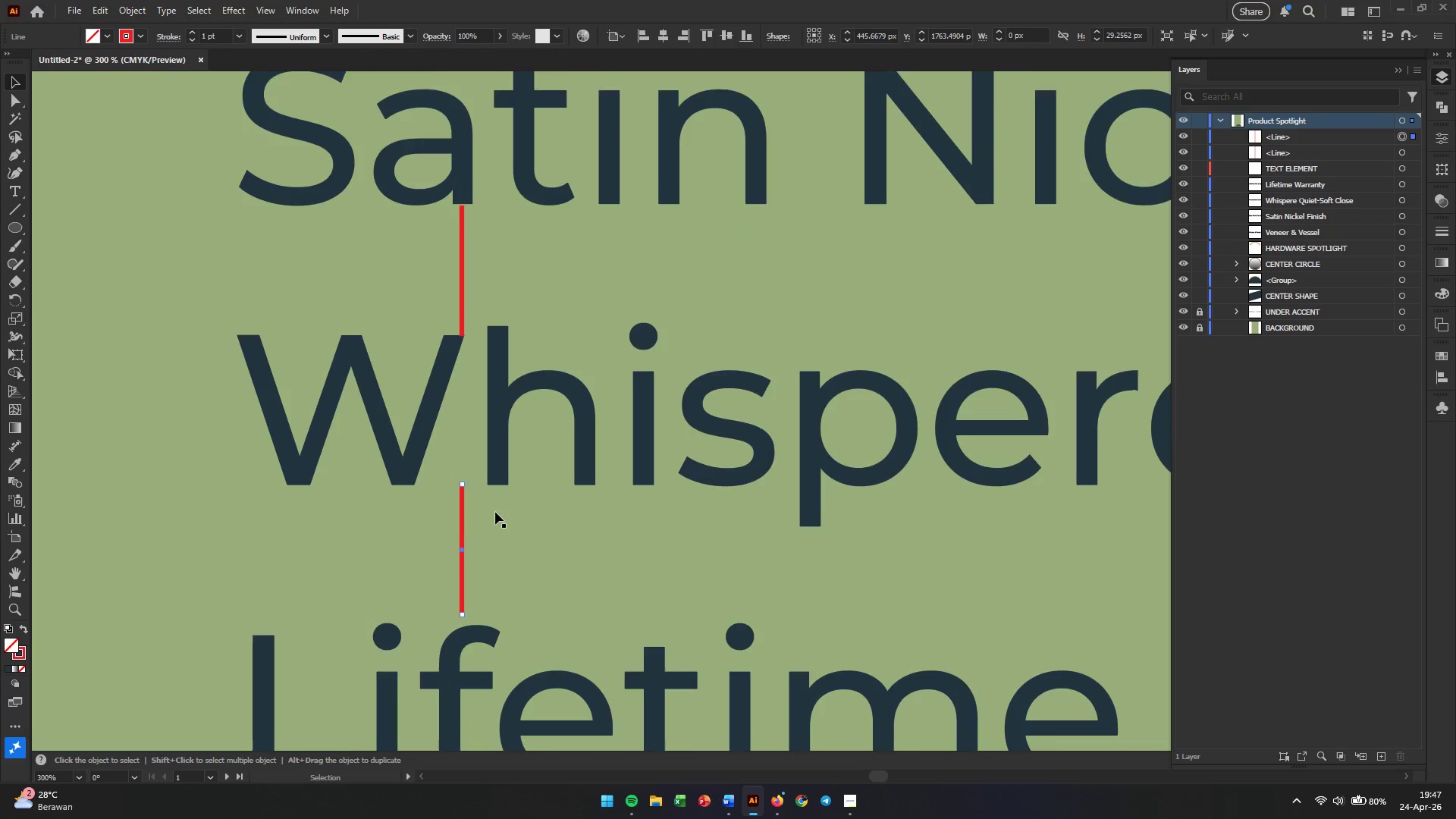 
hold_key(key=AltLeft, duration=2.88)
 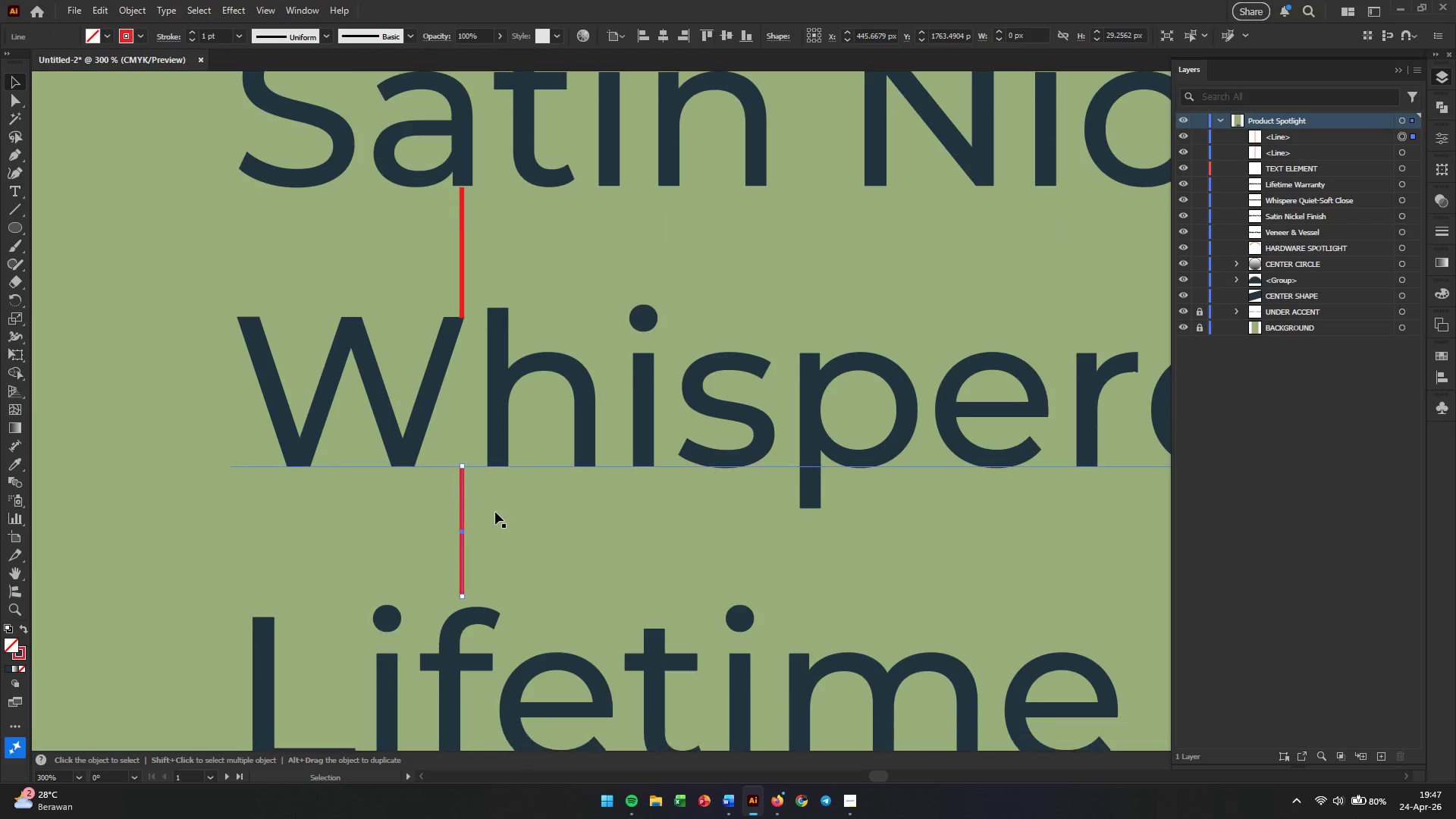 
hold_key(key=ShiftLeft, duration=2.58)
 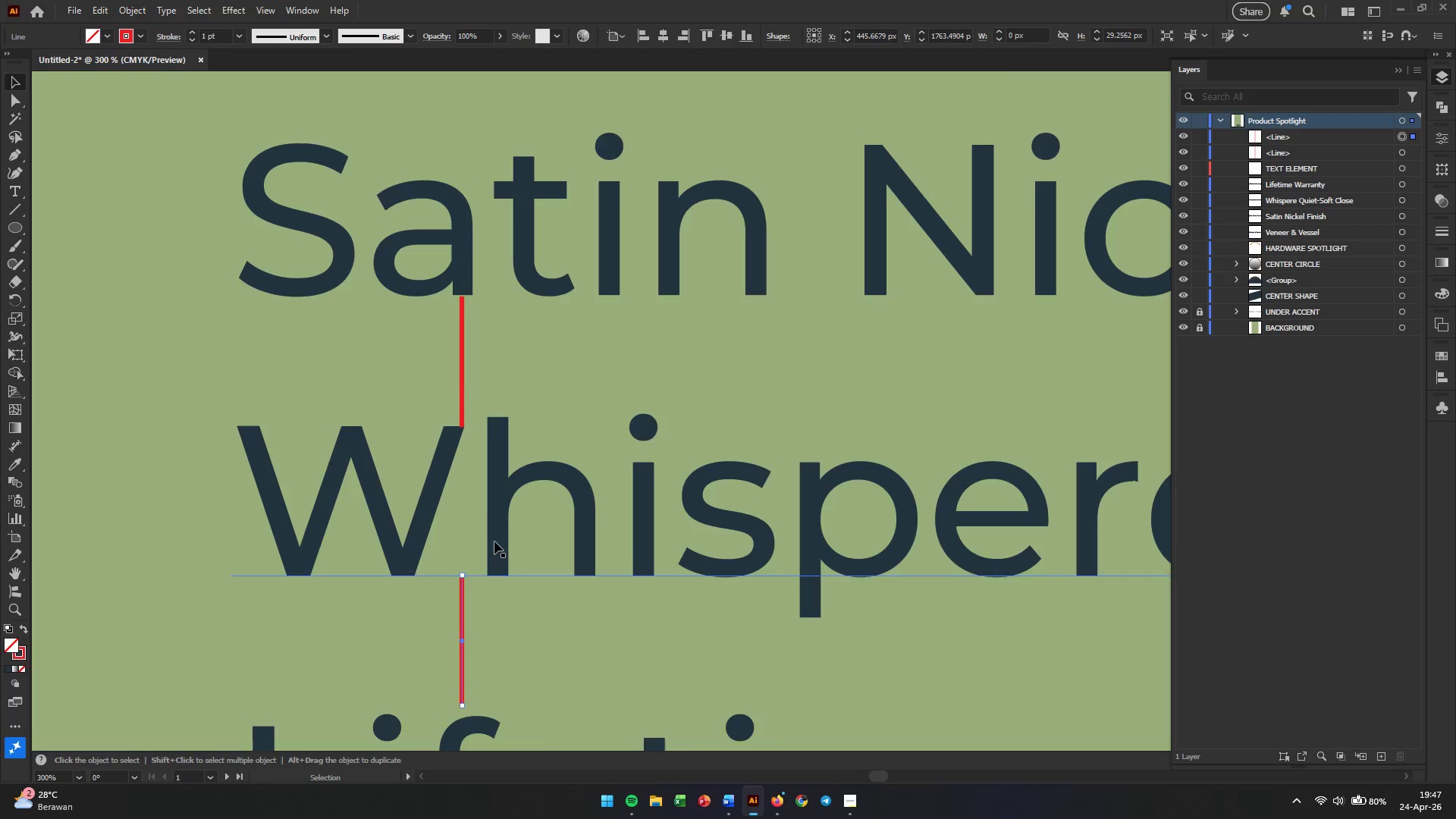 
scroll: coordinate [491, 517], scroll_direction: down, amount: 11.0
 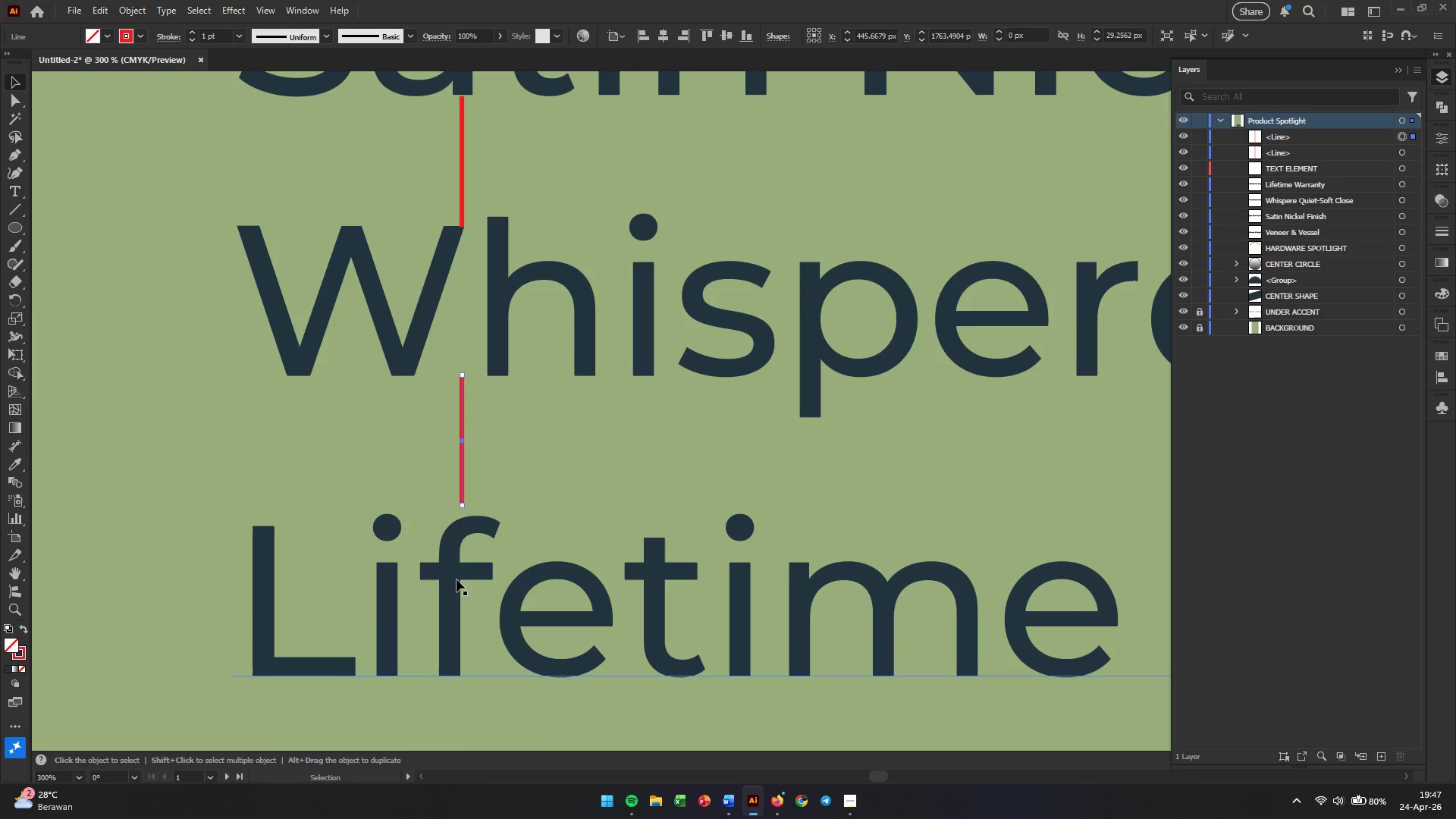 
left_click([457, 579])
 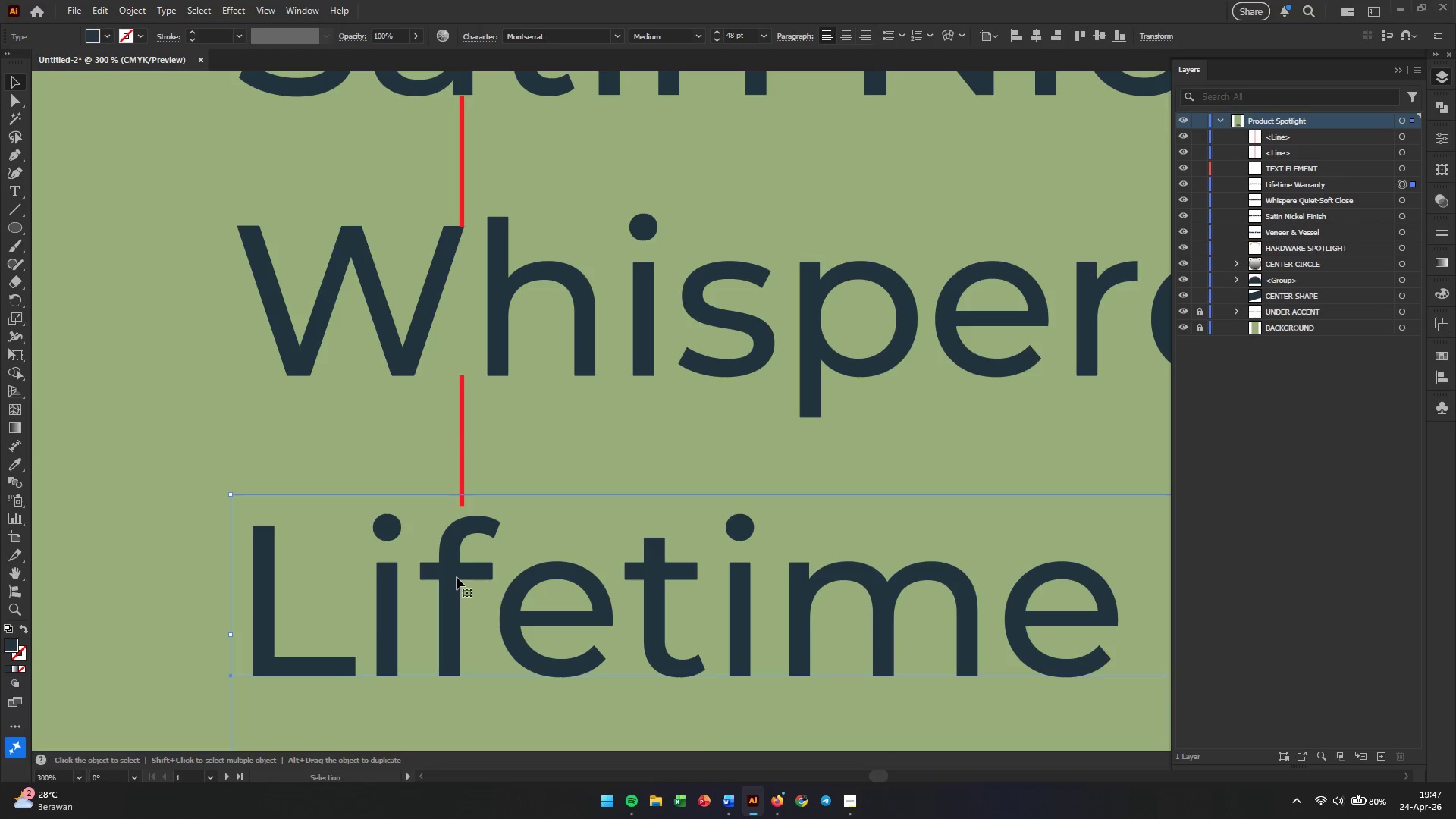 
left_click_drag(start_coordinate=[457, 577], to_coordinate=[459, 568])
 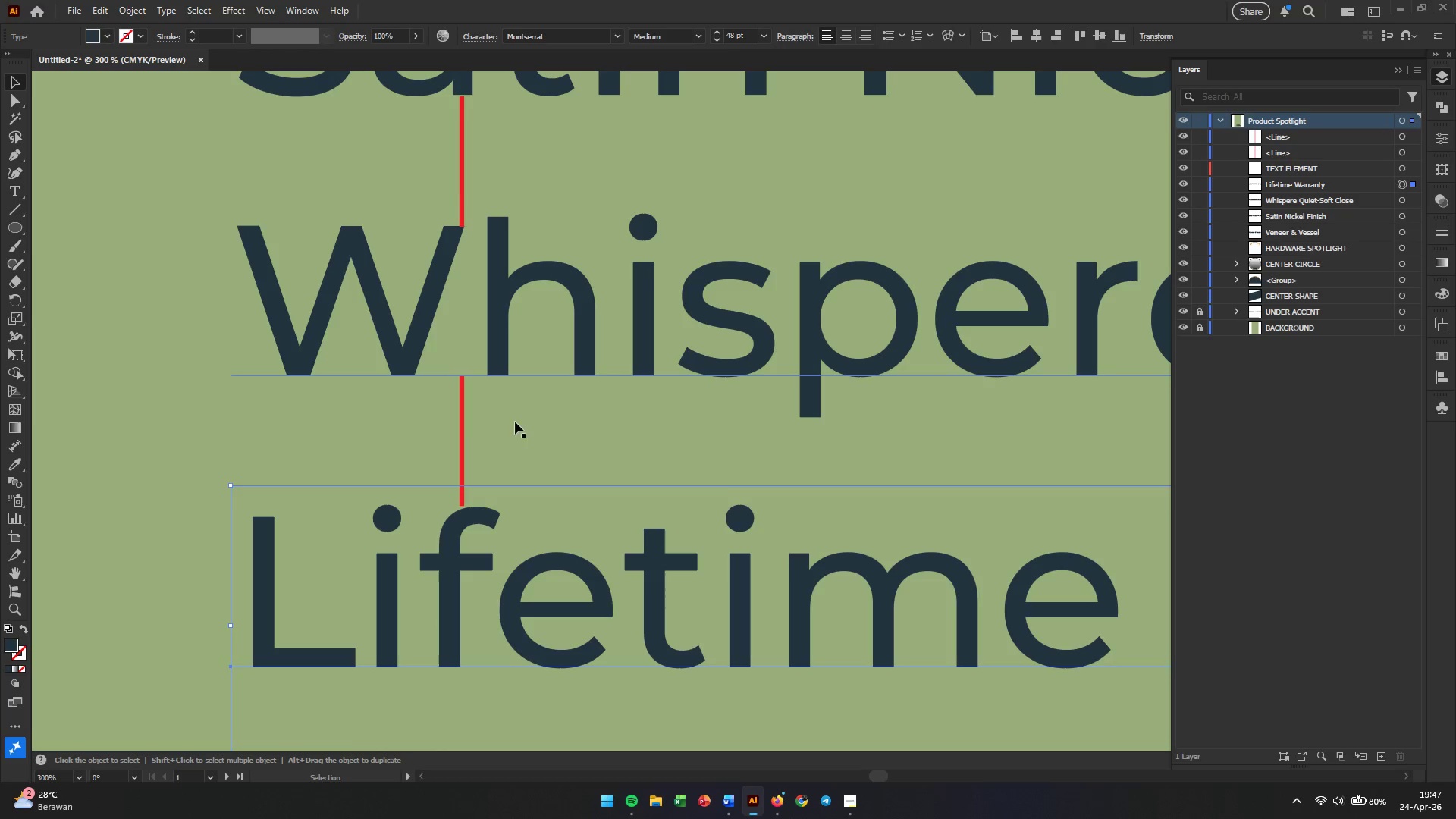 
hold_key(key=ShiftLeft, duration=2.22)
 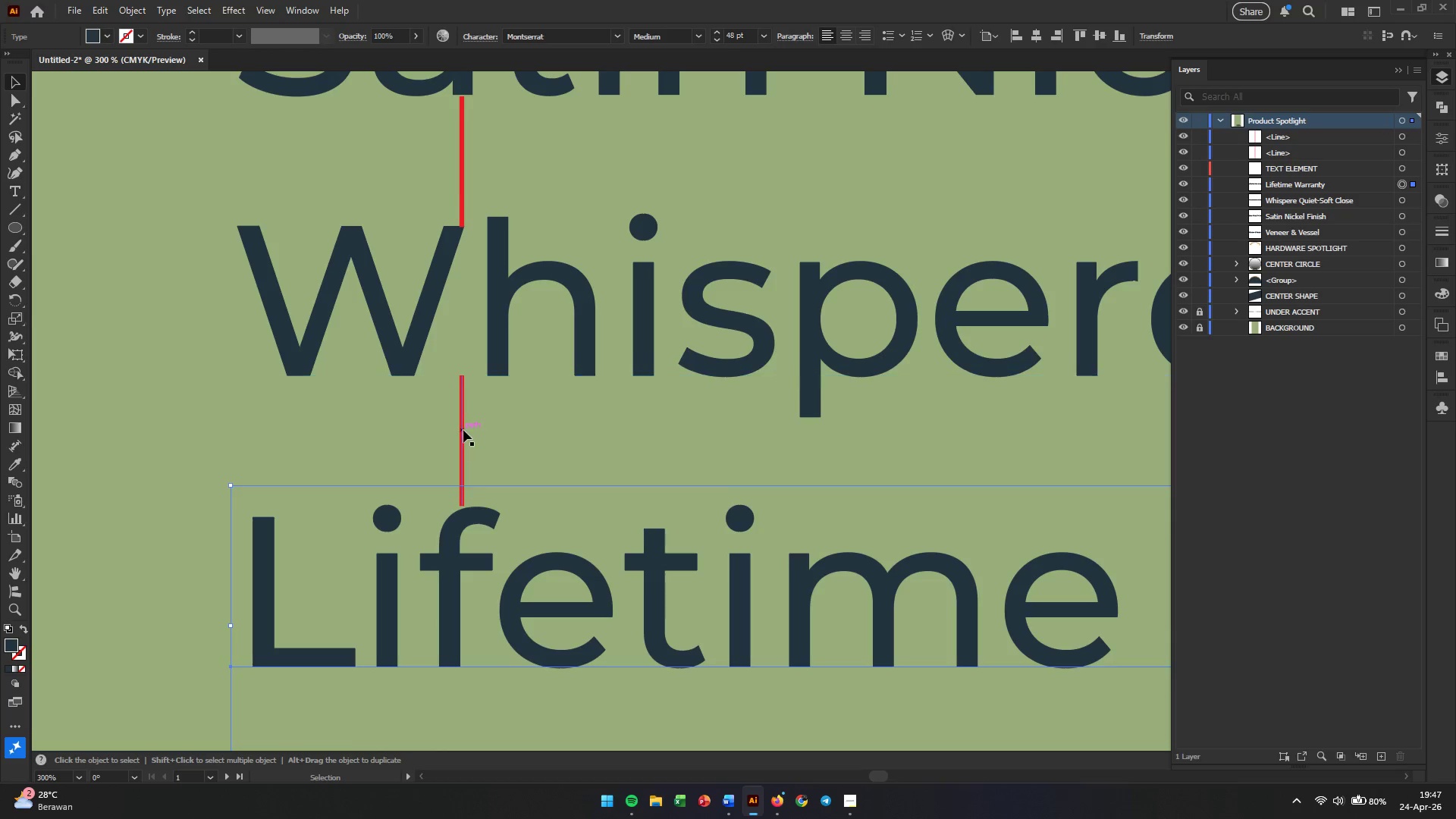 
left_click([463, 430])
 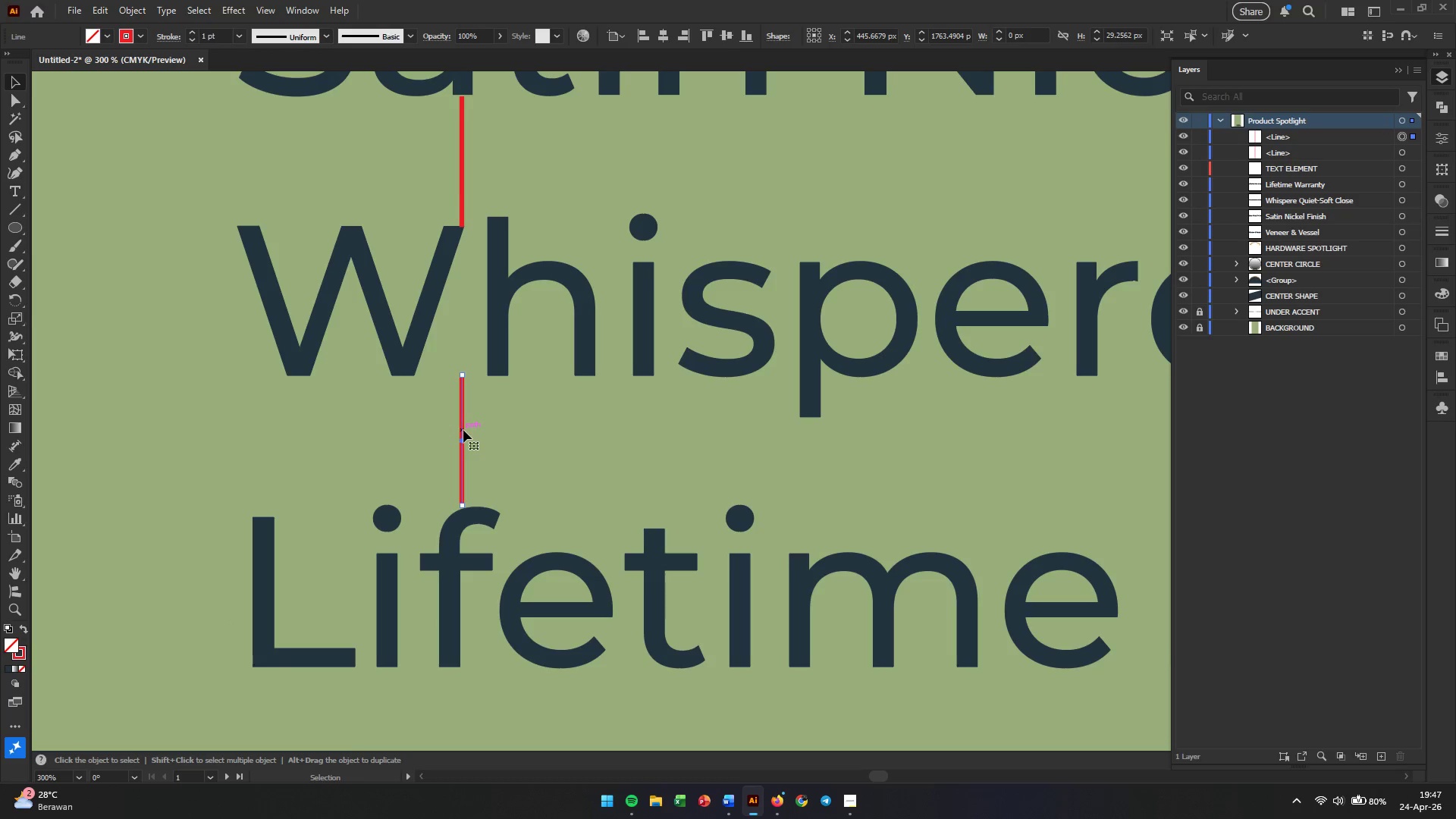 
key(Backspace)
 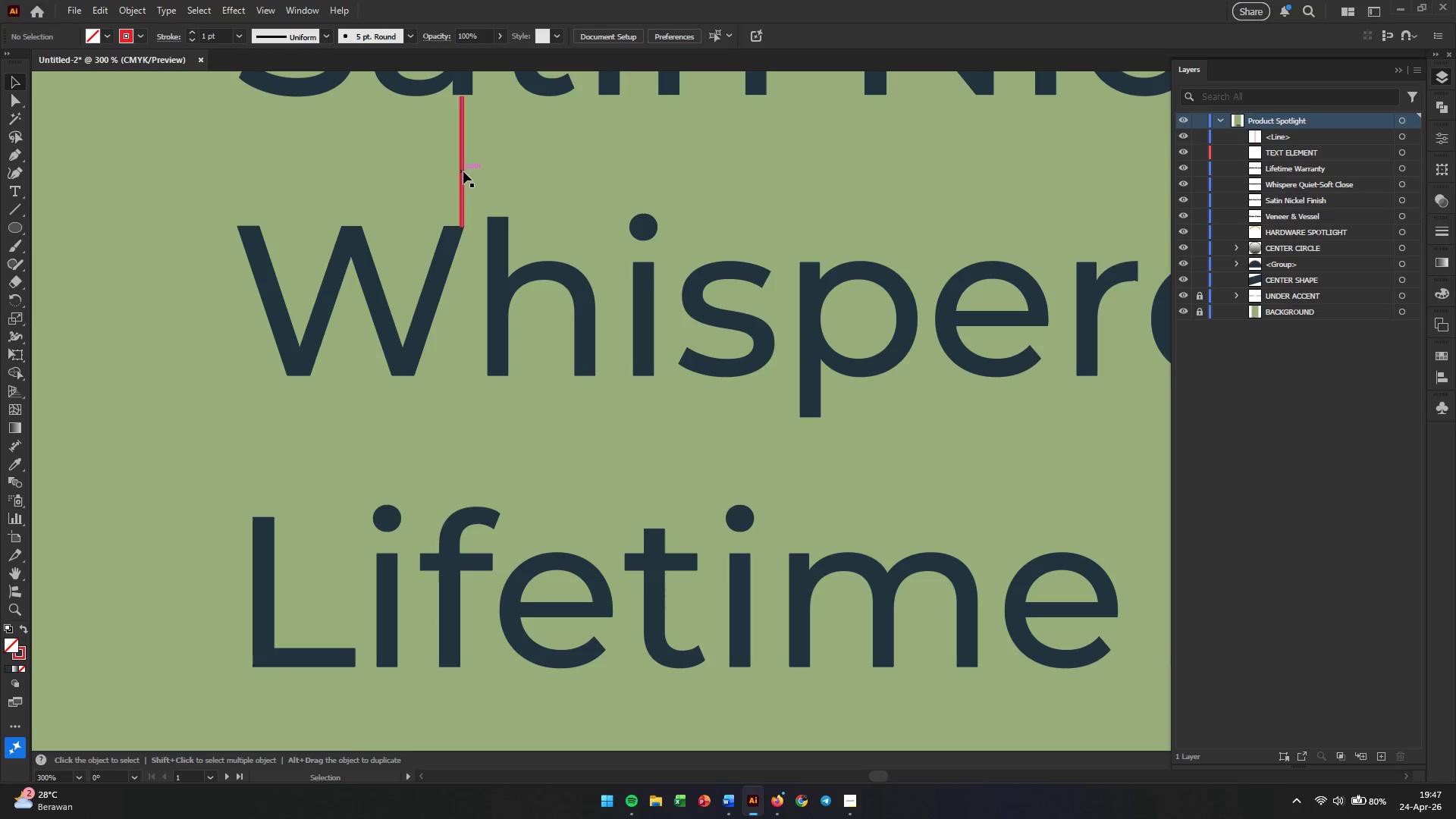 
left_click([463, 171])
 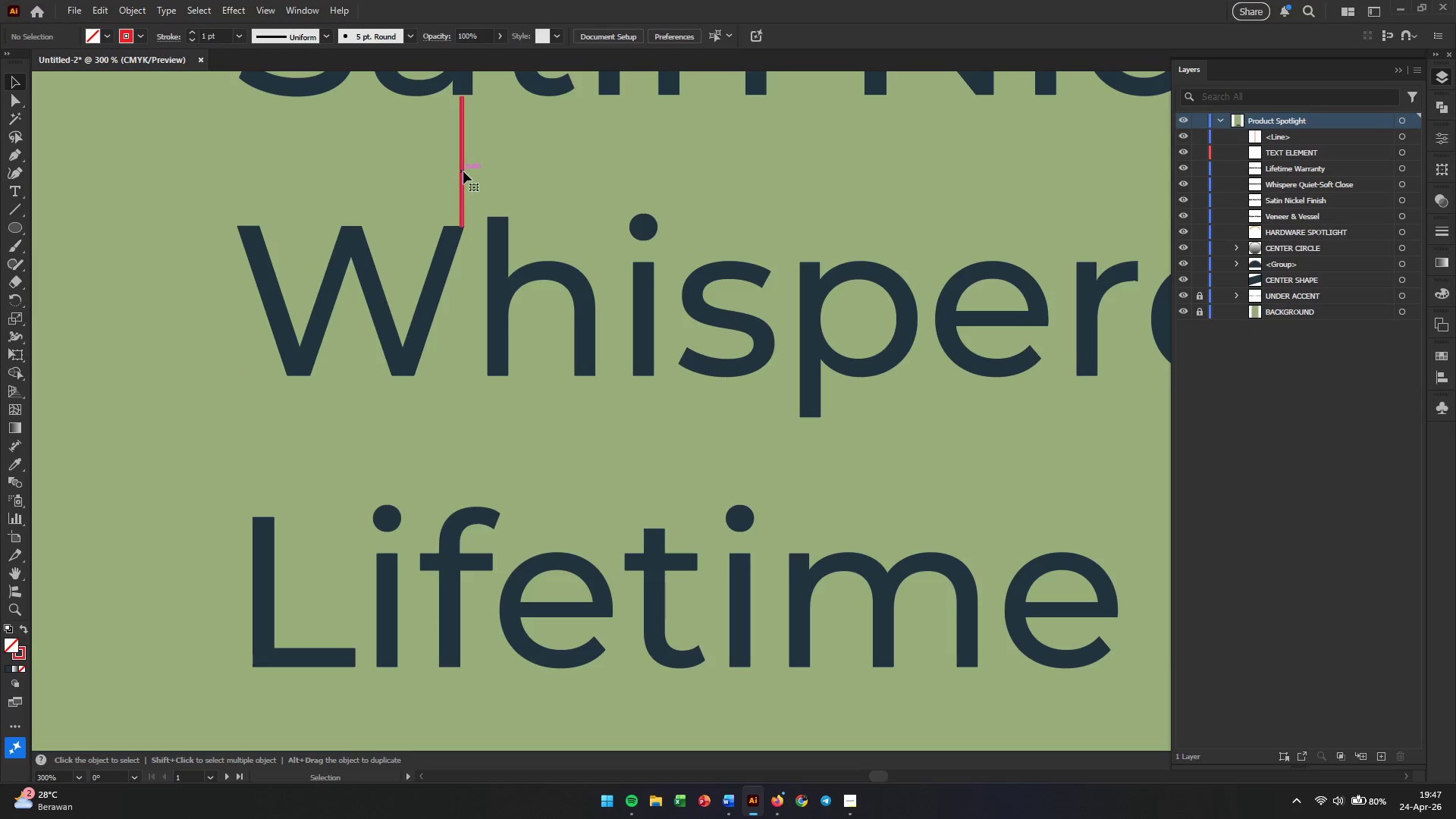 
key(Backspace)
 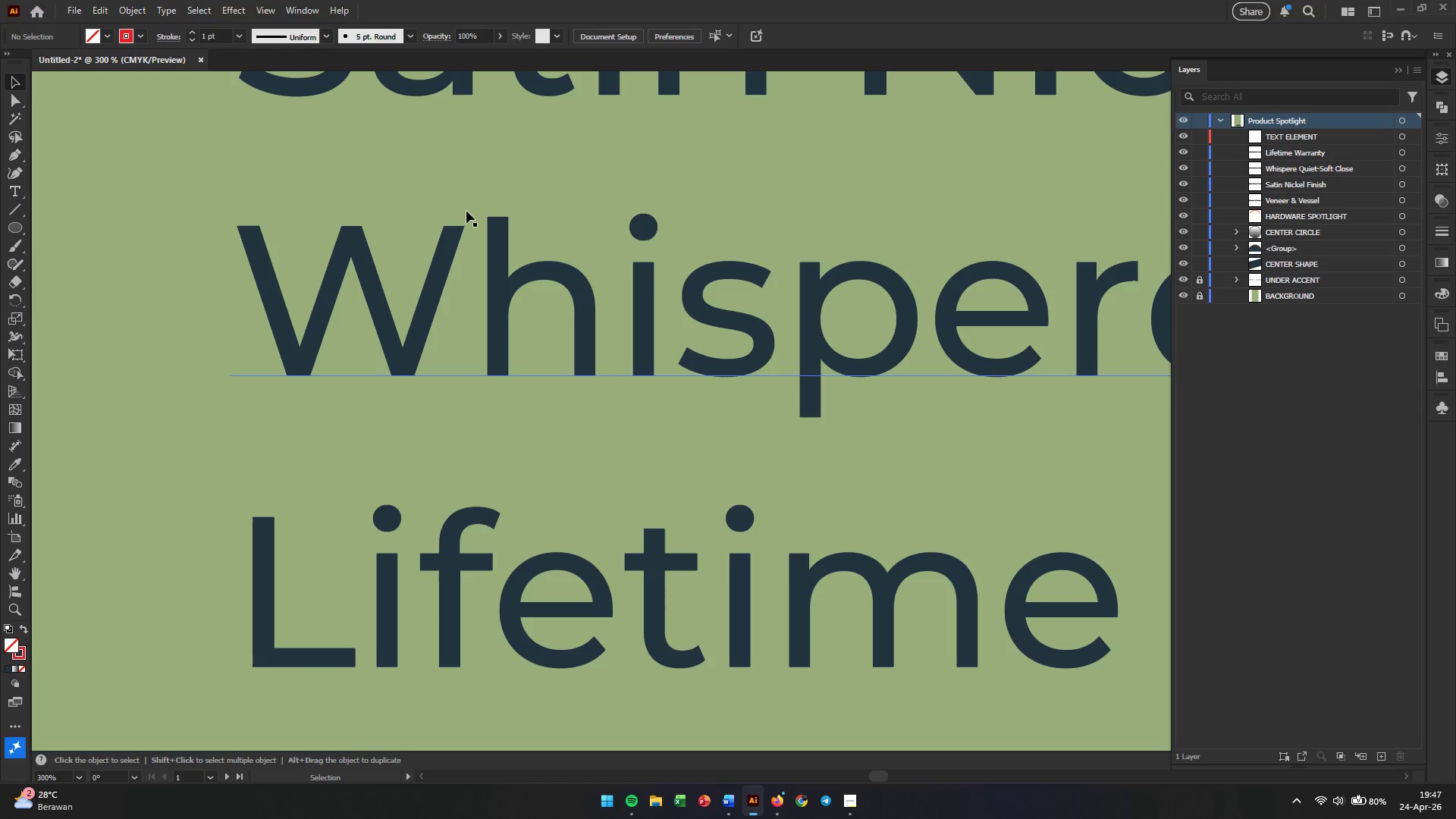 
hold_key(key=AltLeft, duration=0.89)
scroll: coordinate [491, 239], scroll_direction: down, amount: 5.0
 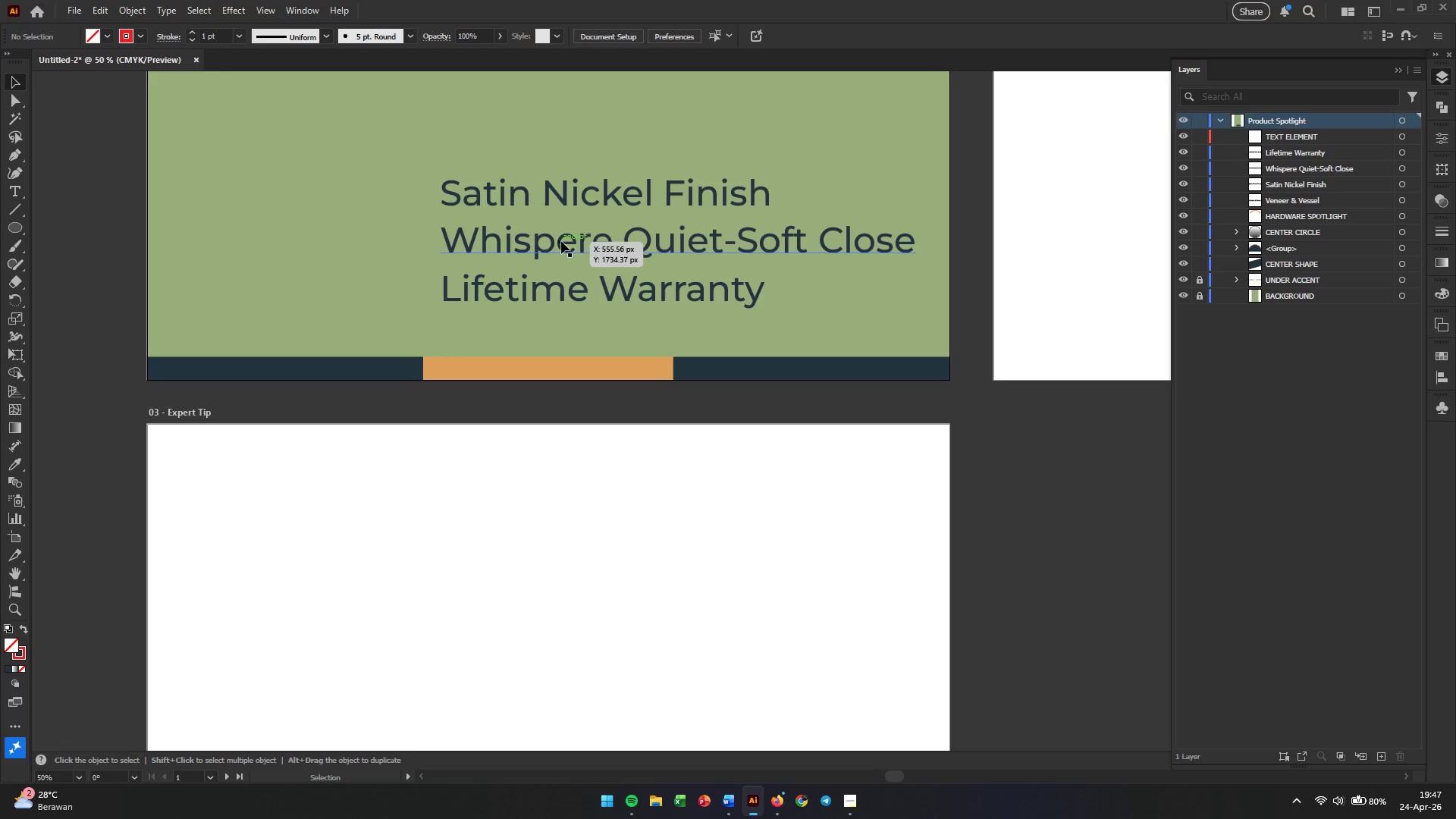 
scroll: coordinate [581, 245], scroll_direction: up, amount: 4.0
 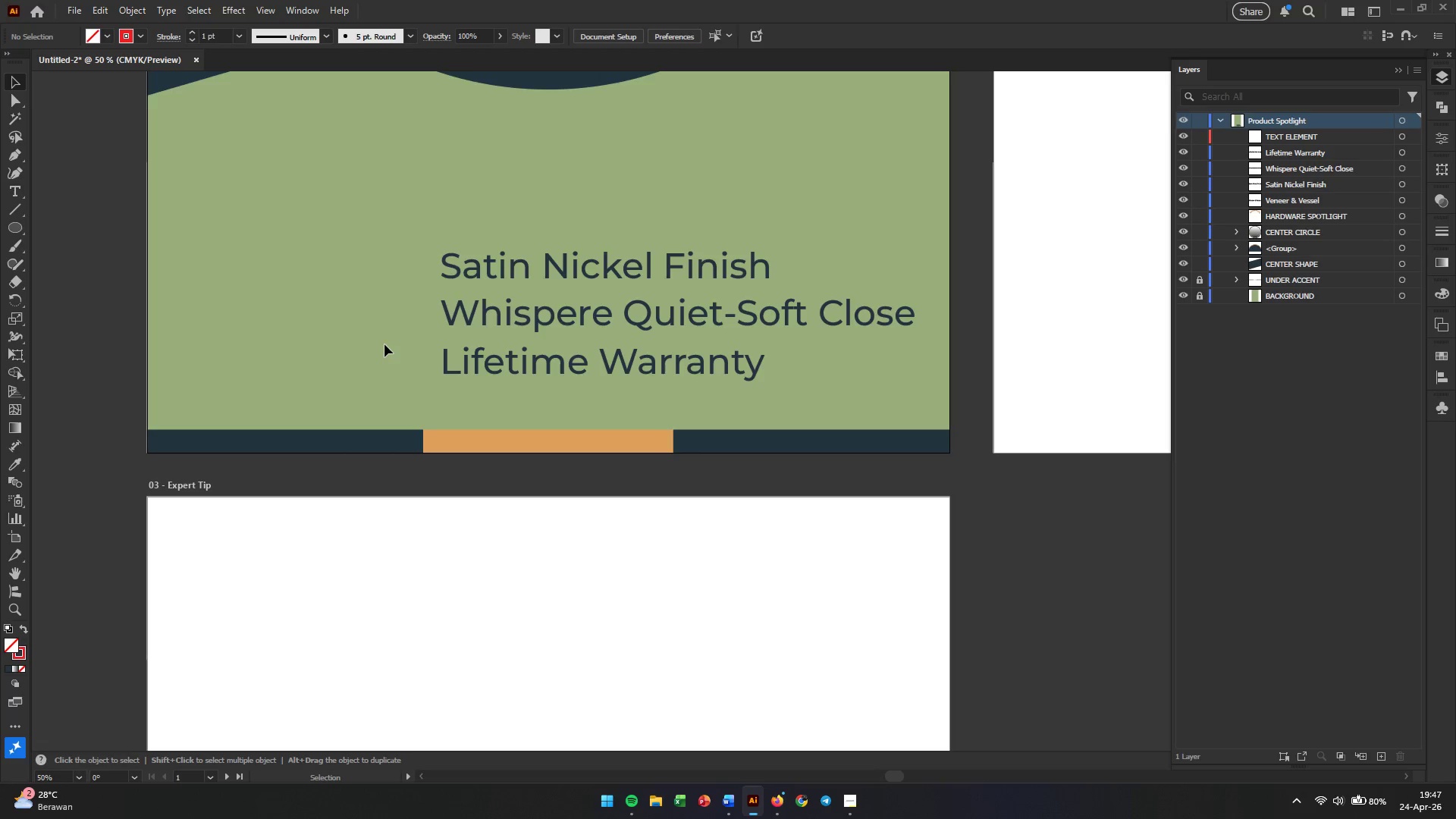 
wait(6.0)
 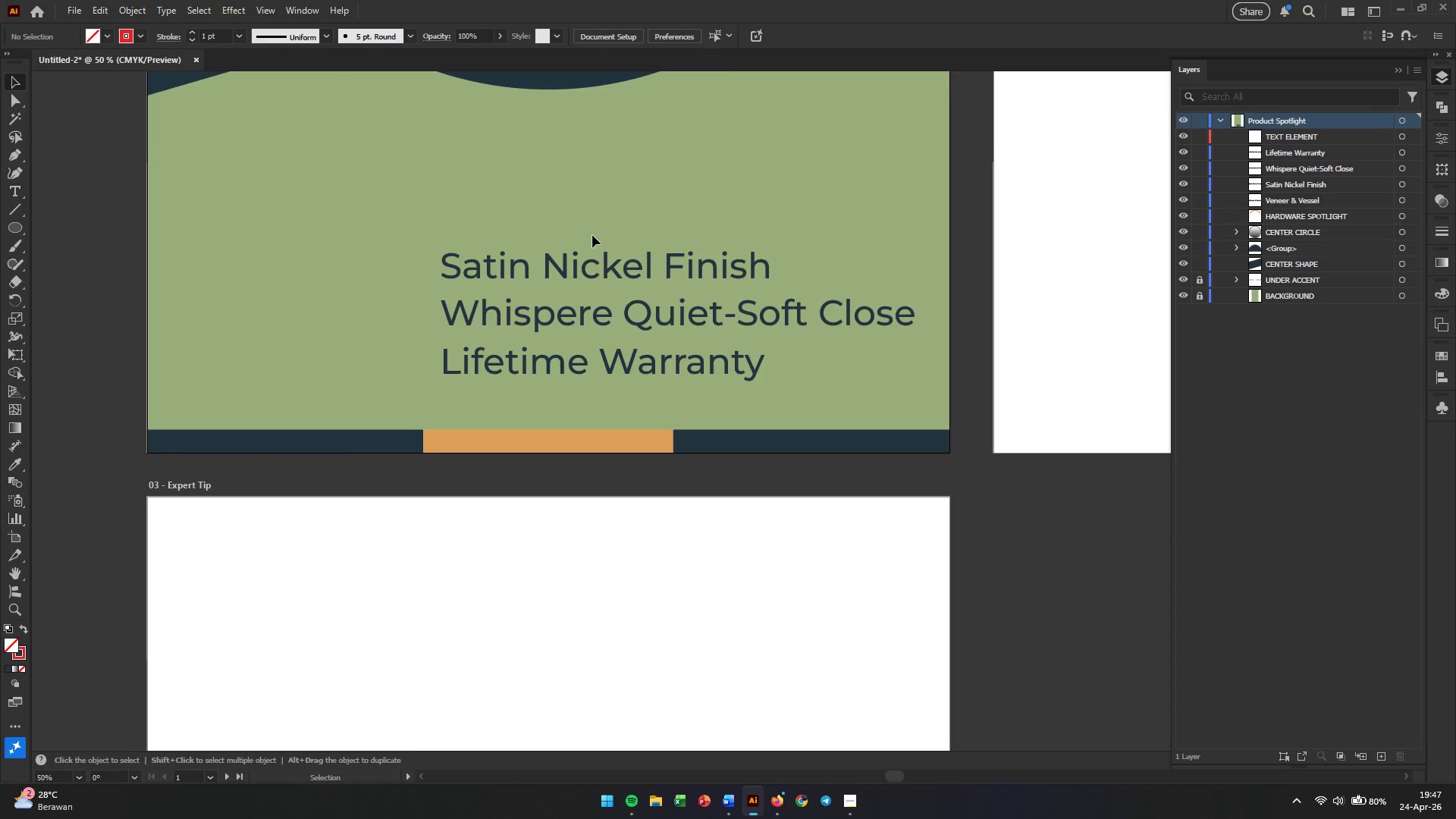 
hold_key(key=AltLeft, duration=0.41)
 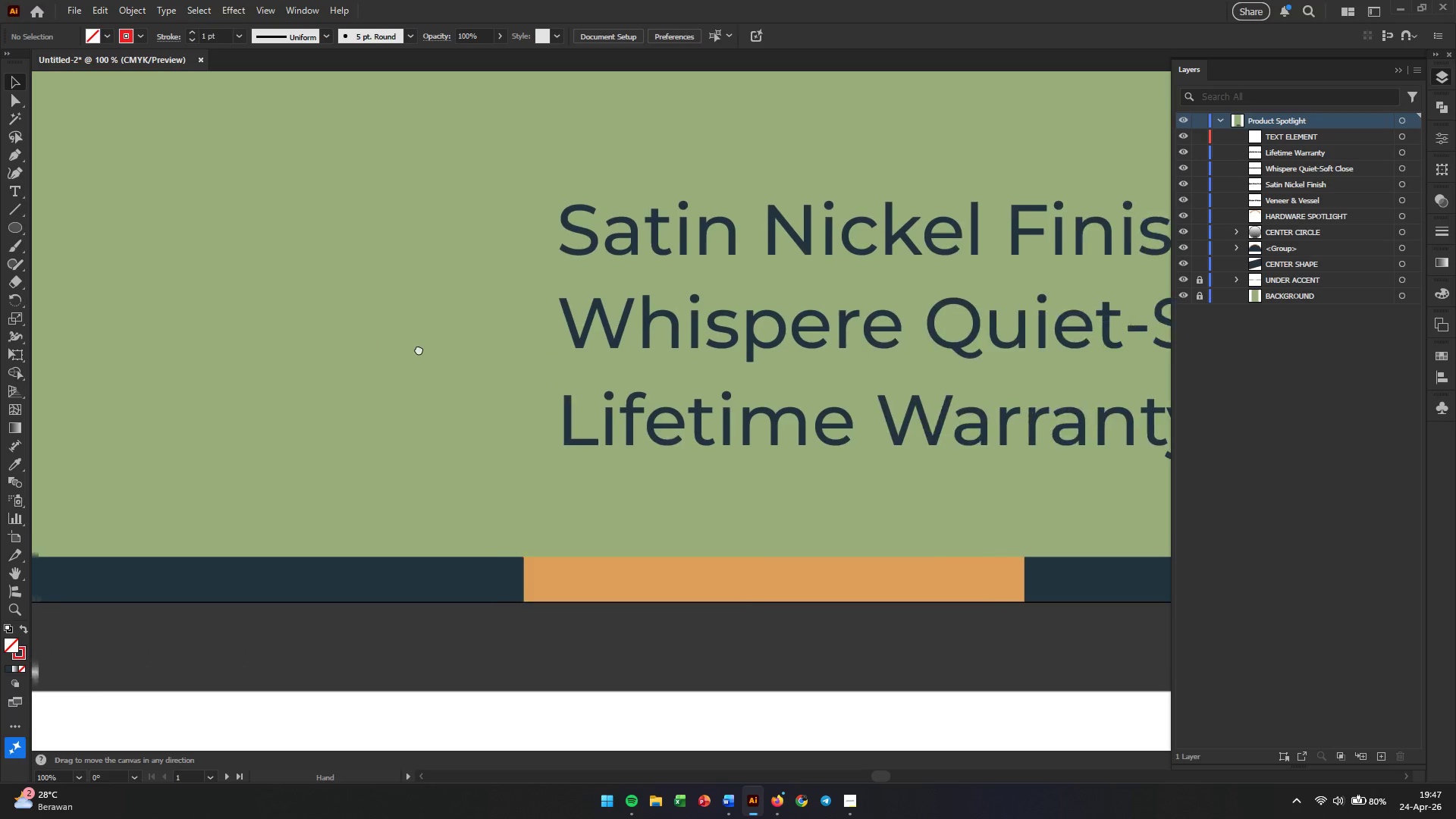 
hold_key(key=Space, duration=1.06)
 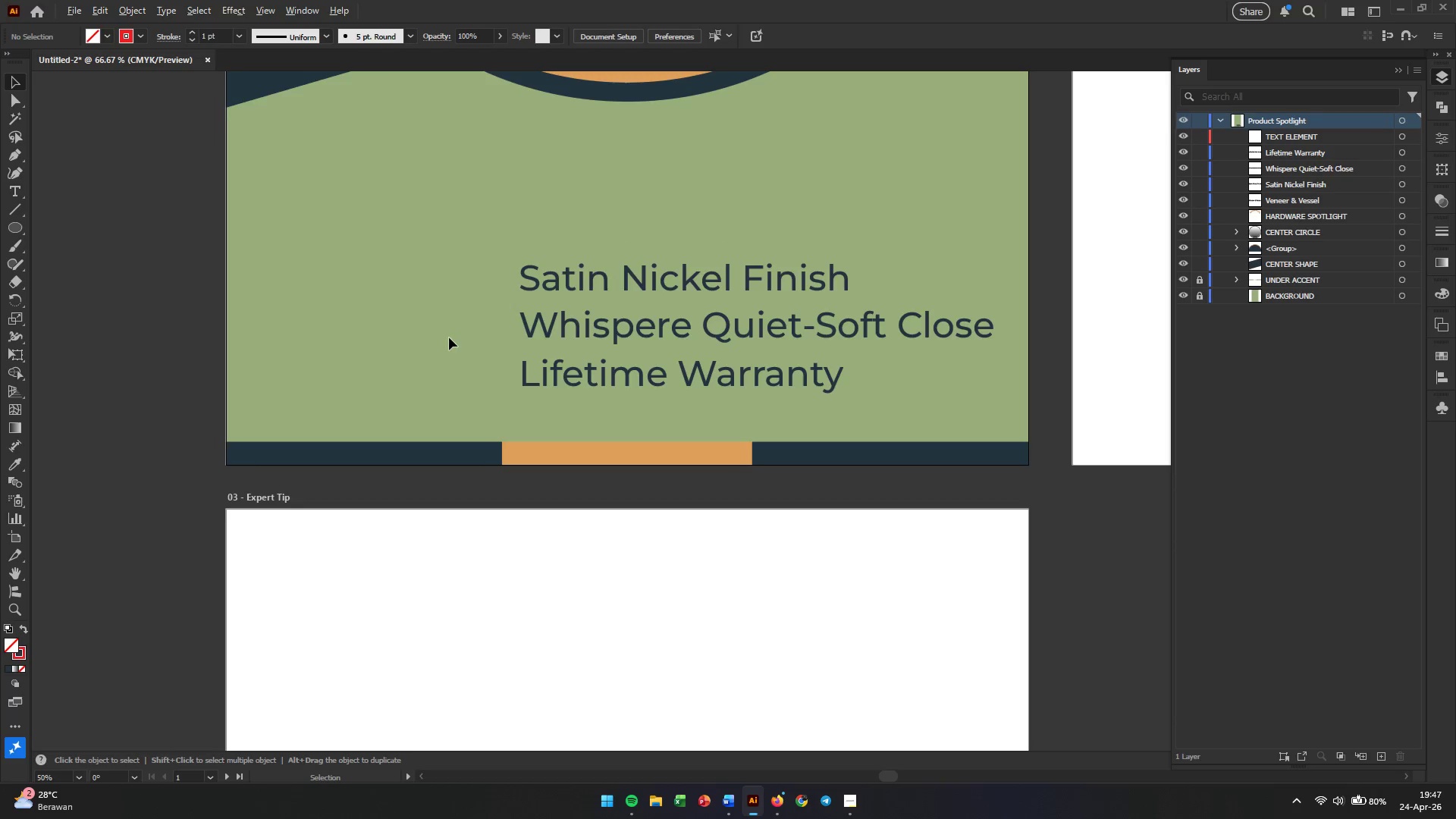 
left_click_drag(start_coordinate=[366, 344], to_coordinate=[449, 337])
 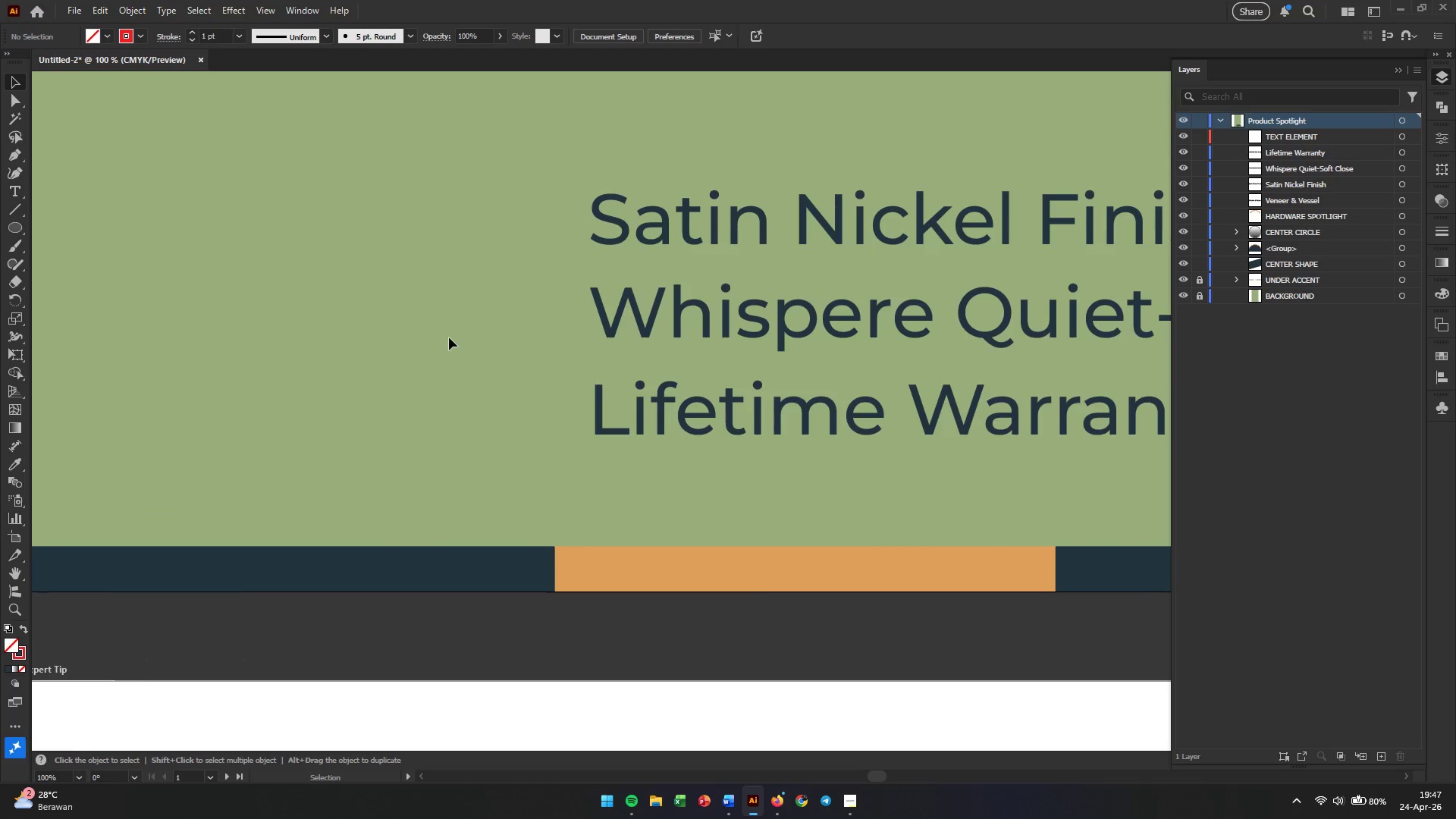 
scroll: coordinate [373, 308], scroll_direction: up, amount: 2.0
 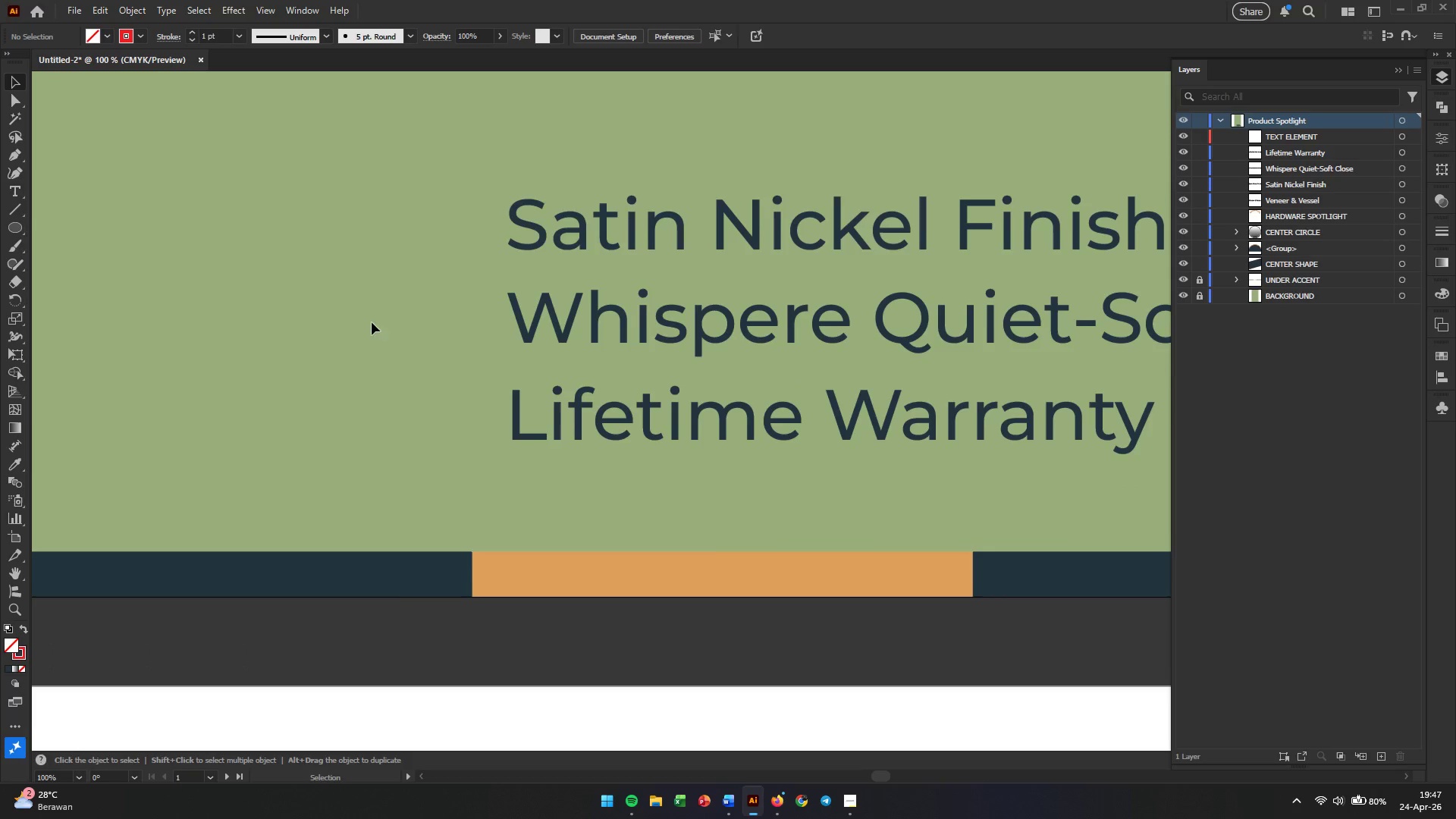 
key(Alt+AltLeft)
 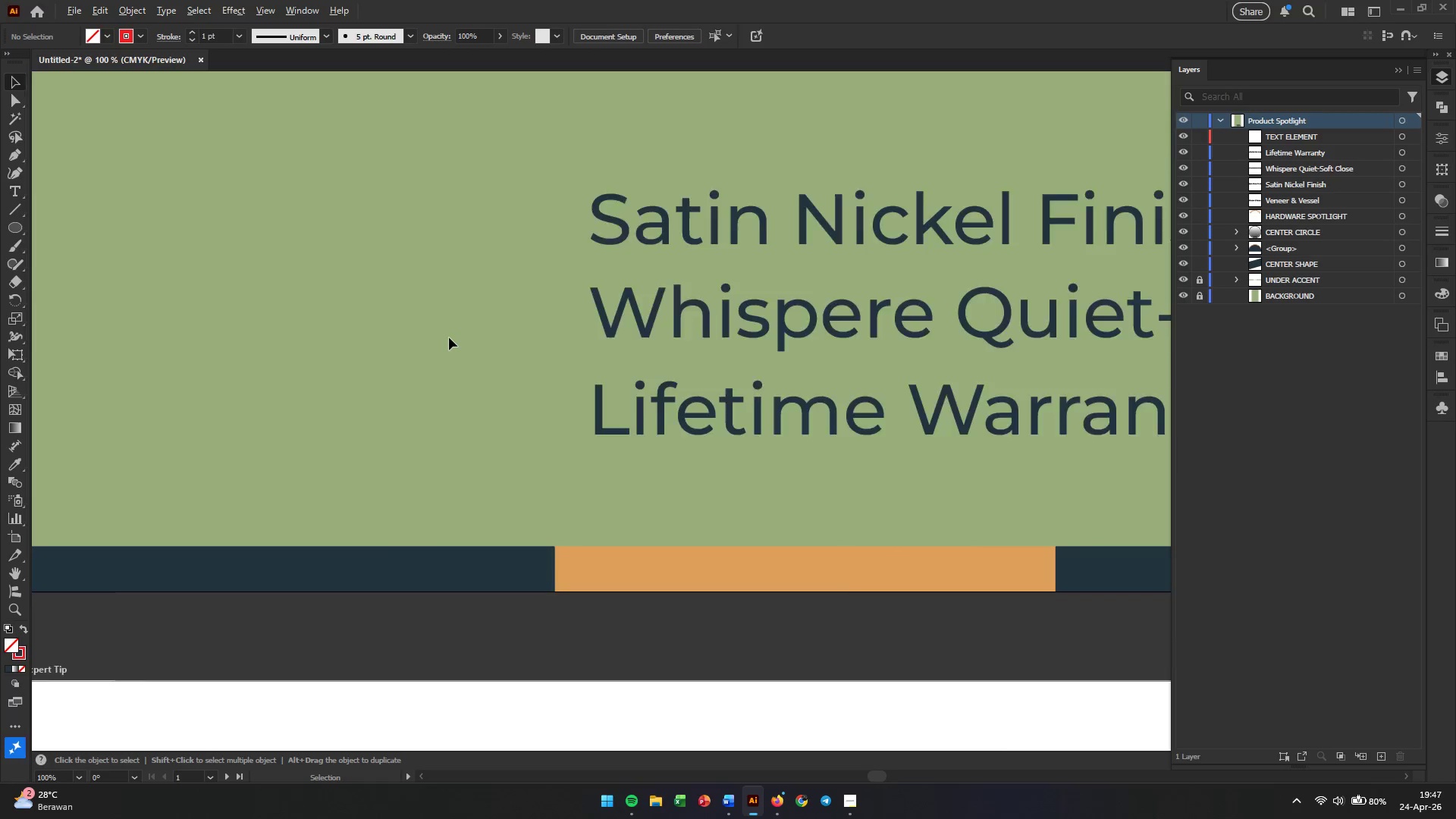 
hold_key(key=Space, duration=0.42)
 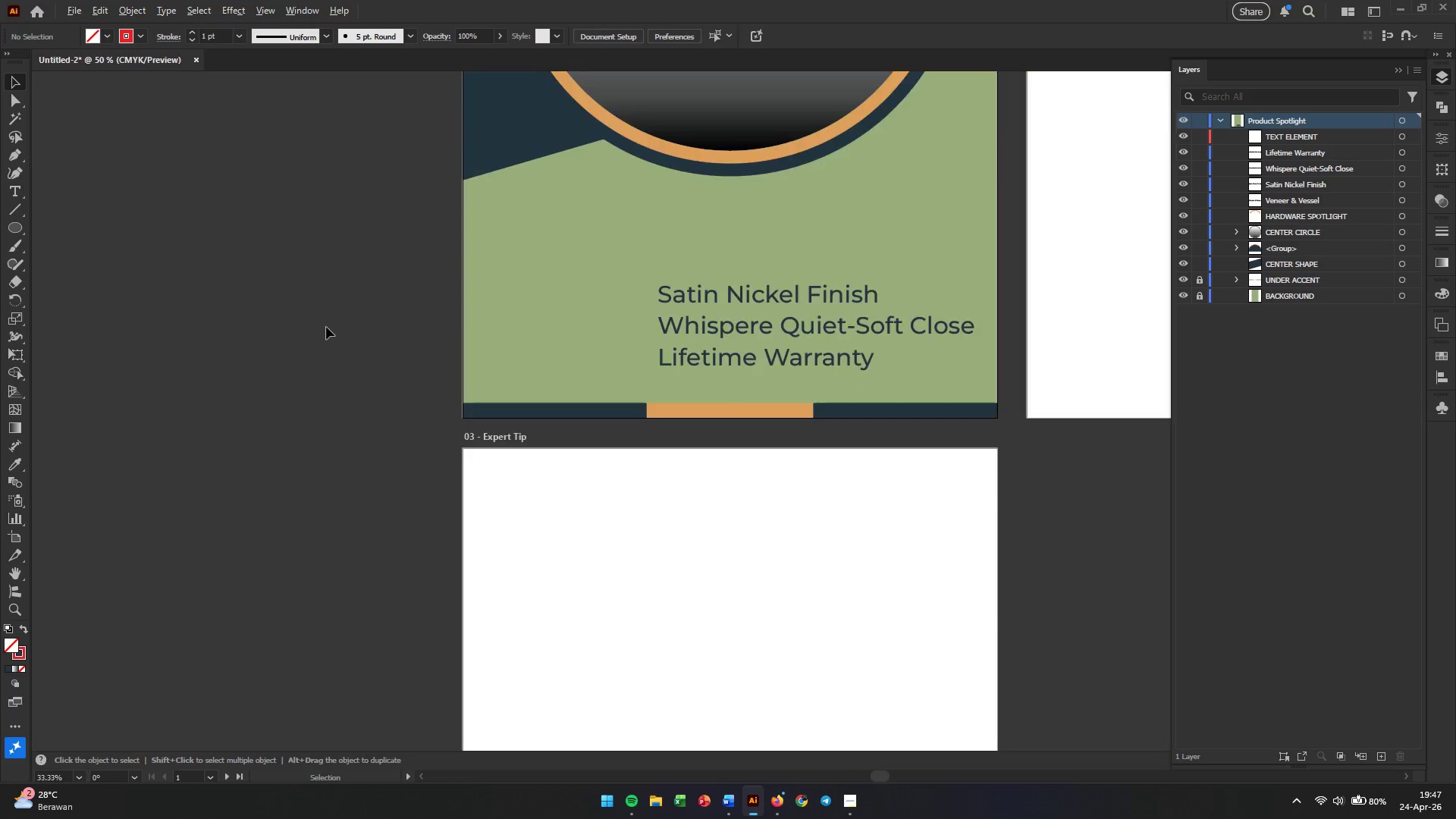 
left_click_drag(start_coordinate=[370, 342], to_coordinate=[675, 340])
 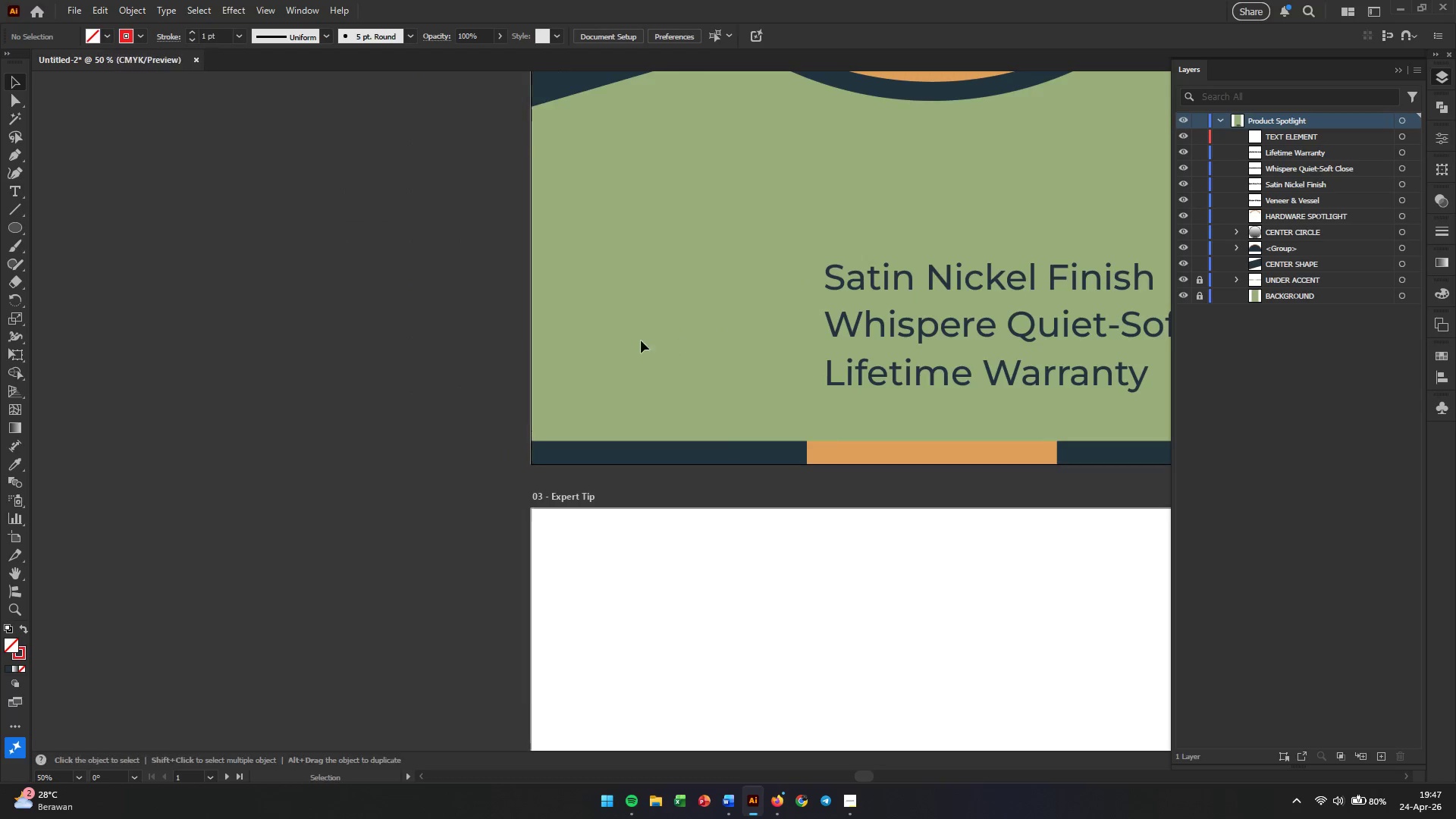 
scroll: coordinate [449, 337], scroll_direction: down, amount: 2.0
 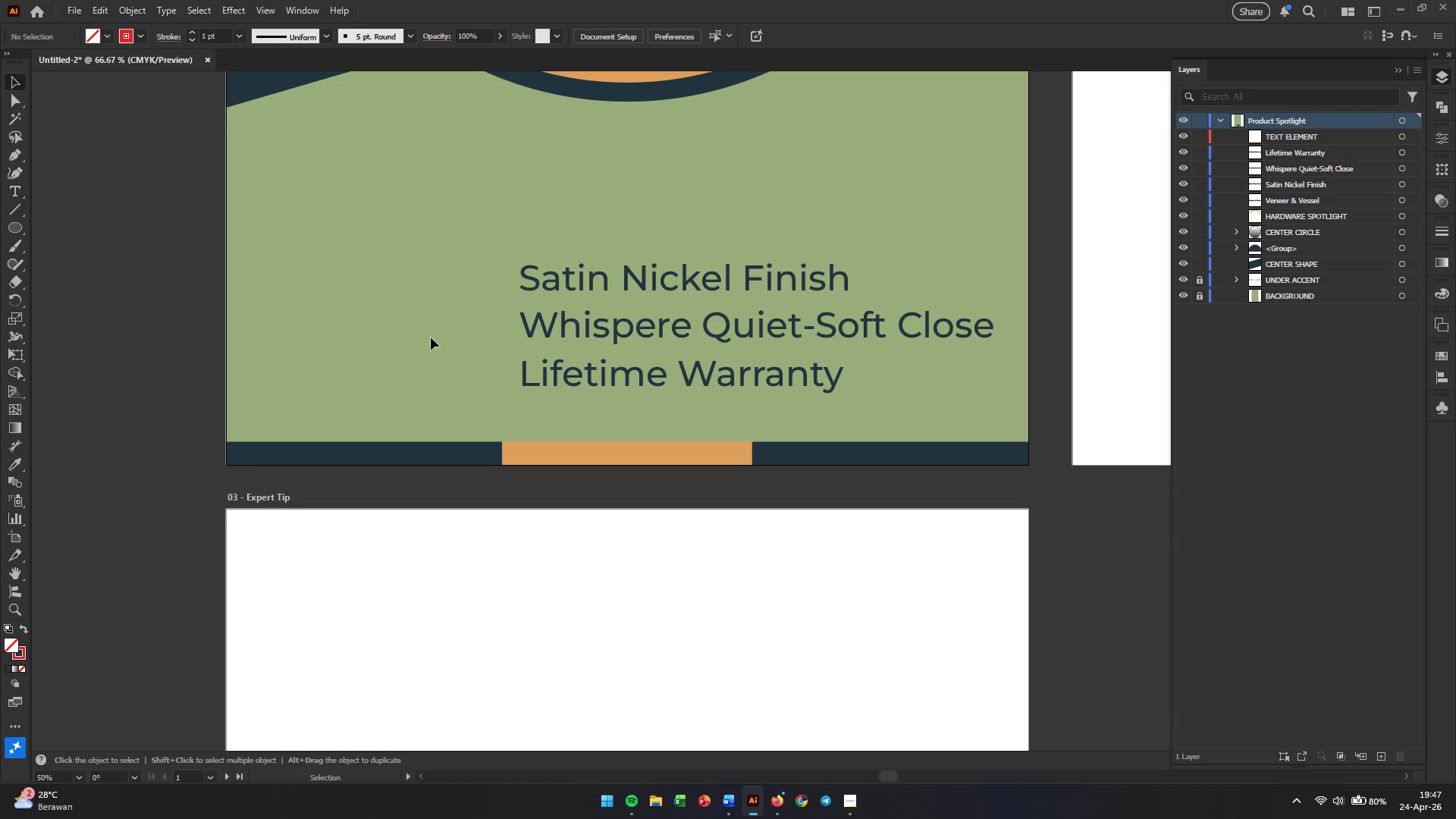 
hold_key(key=AltLeft, duration=0.72)
scroll: coordinate [326, 327], scroll_direction: down, amount: 1.0
 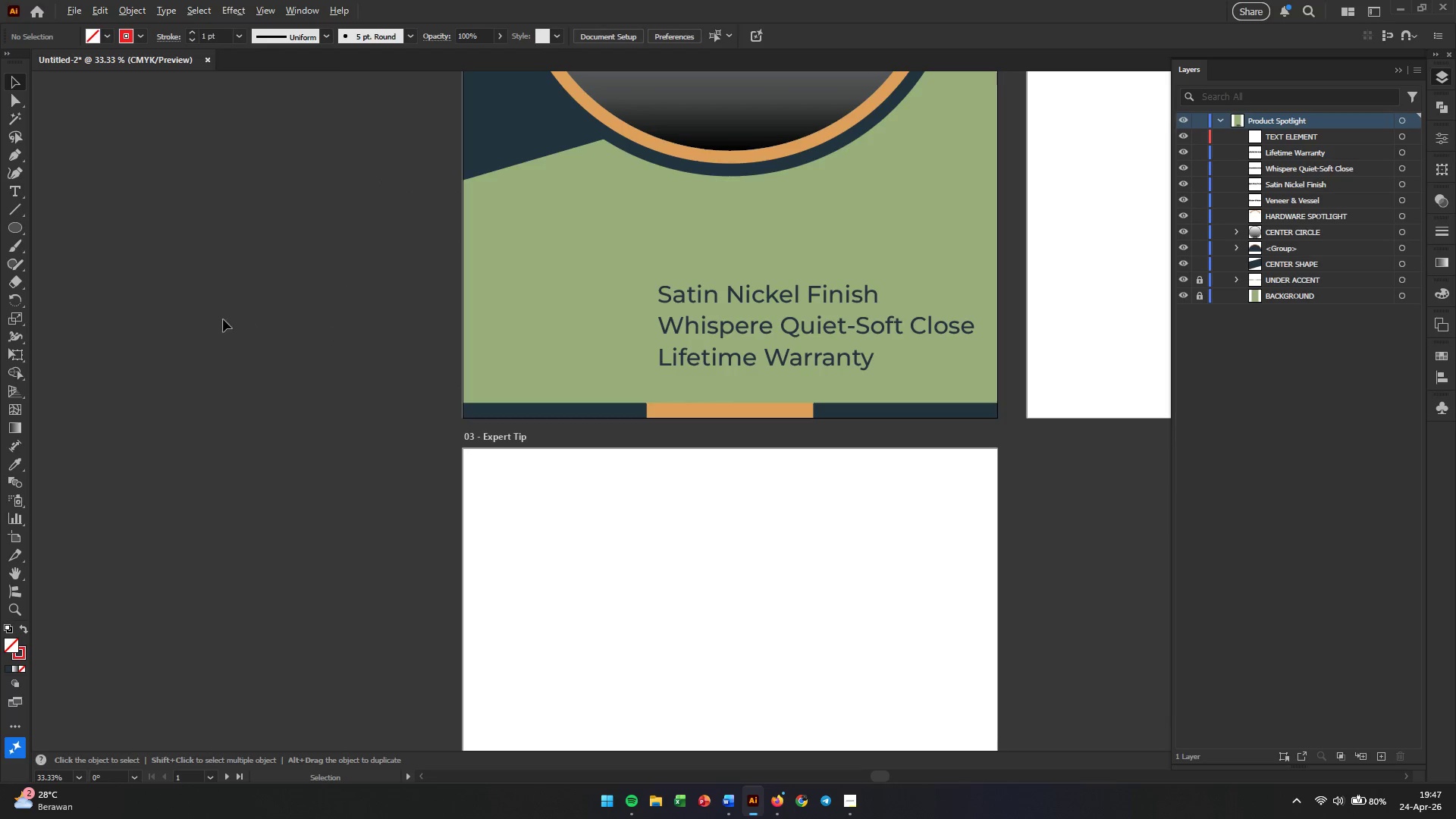 
hold_key(key=Space, duration=0.5)
 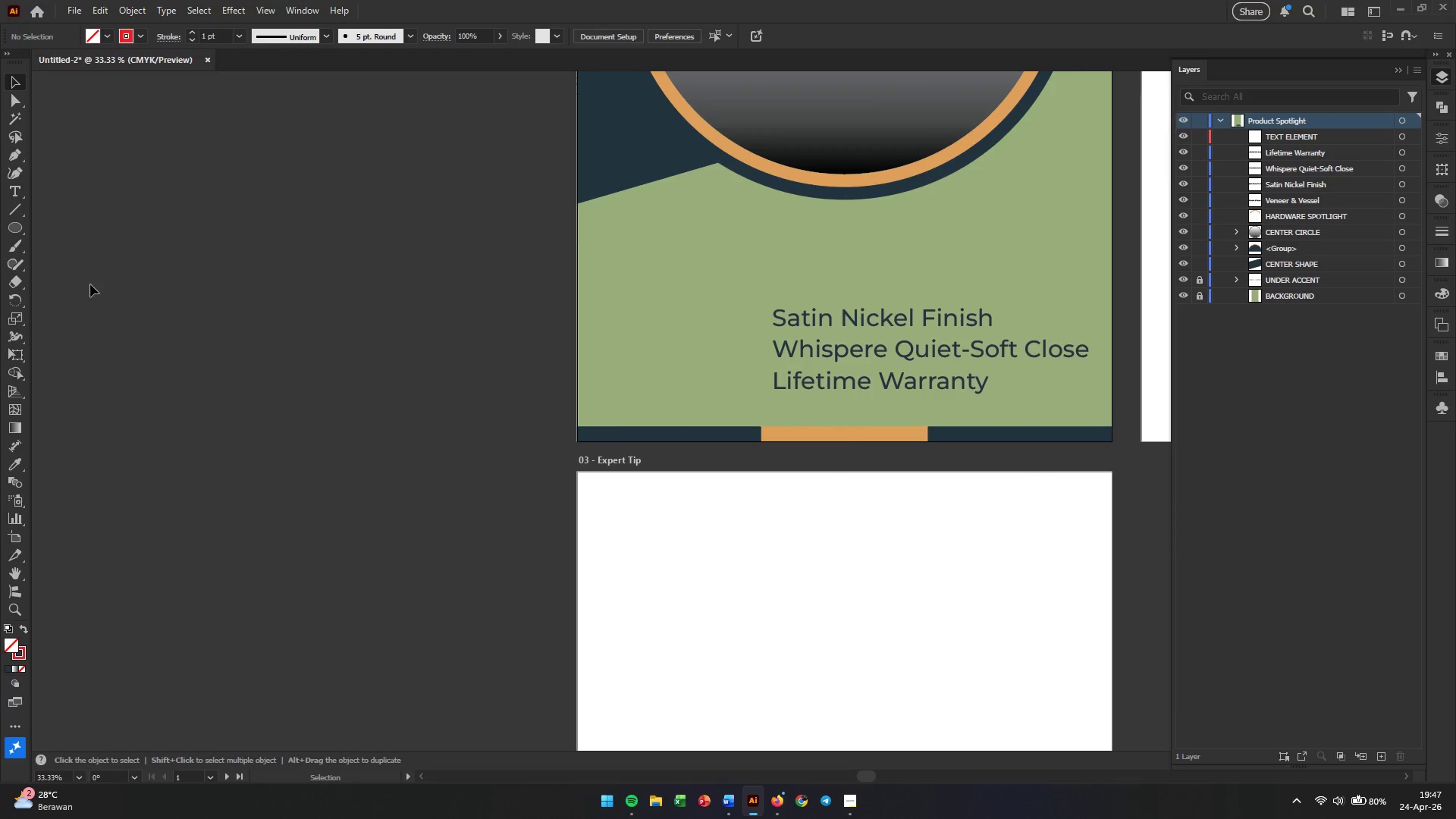 
left_click_drag(start_coordinate=[260, 319], to_coordinate=[375, 344])
 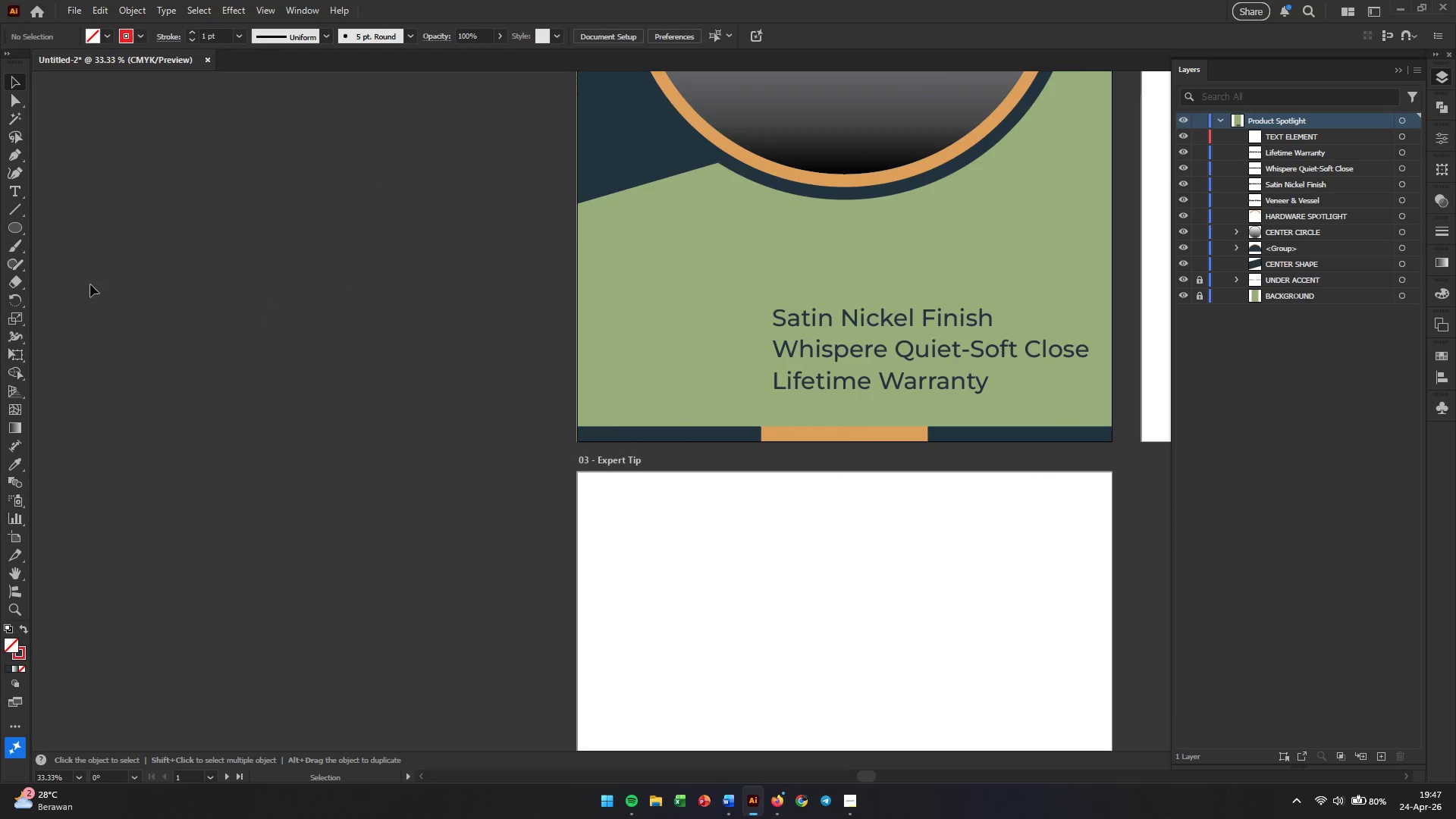 
left_click([14, 228])
 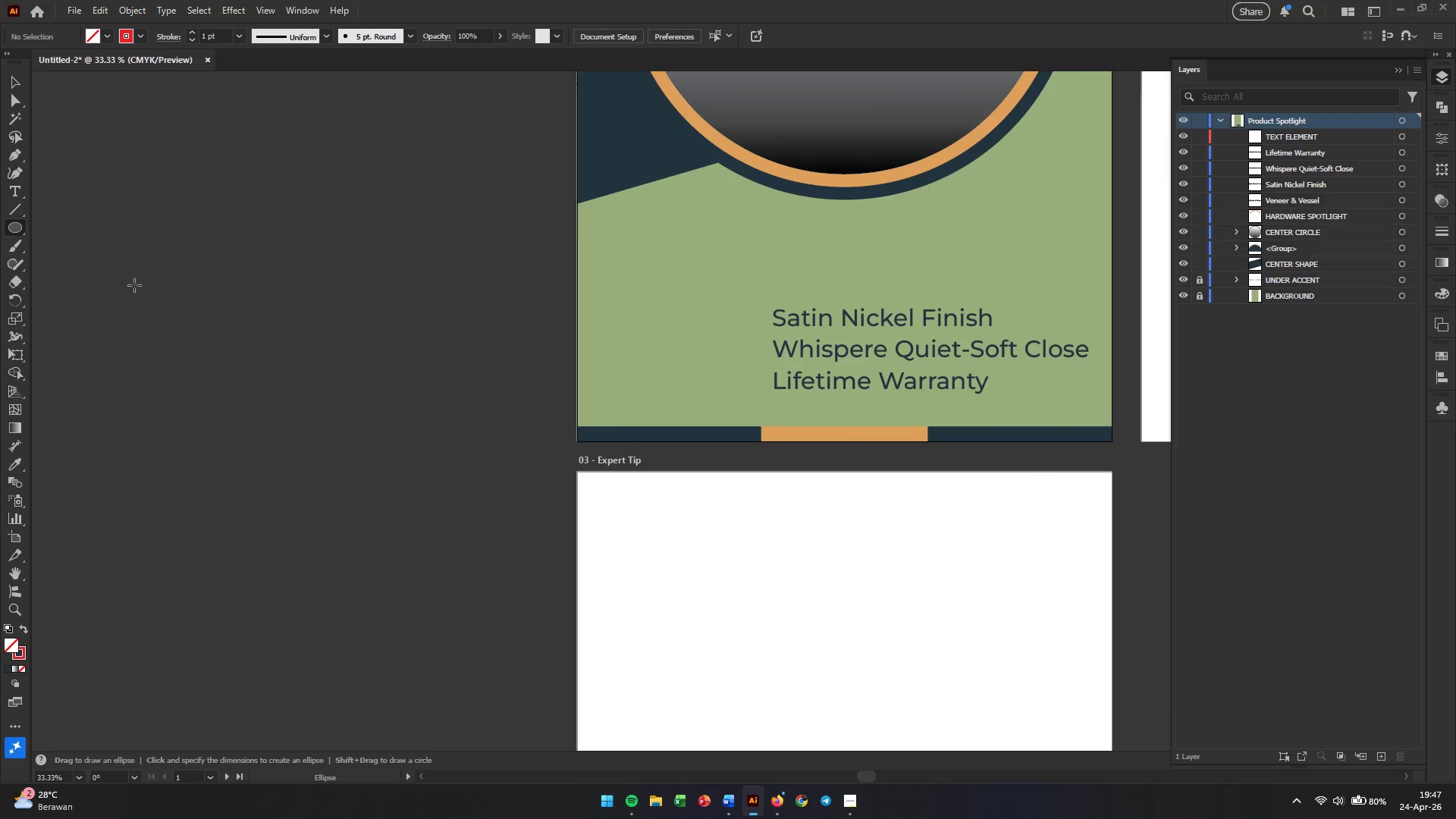 
left_click_drag(start_coordinate=[148, 309], to_coordinate=[301, 469])
 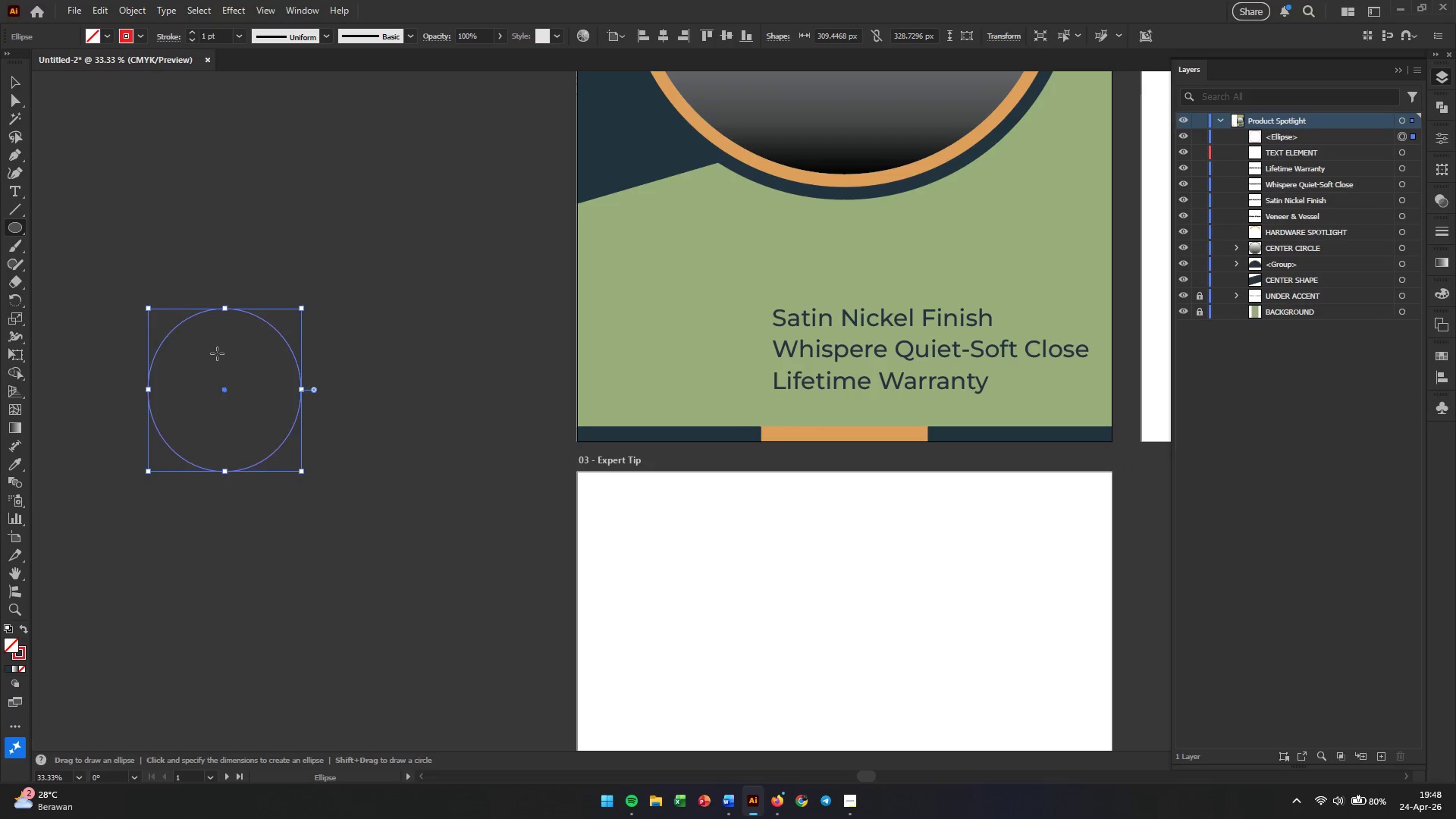 
hold_key(key=ShiftLeft, duration=0.47)
 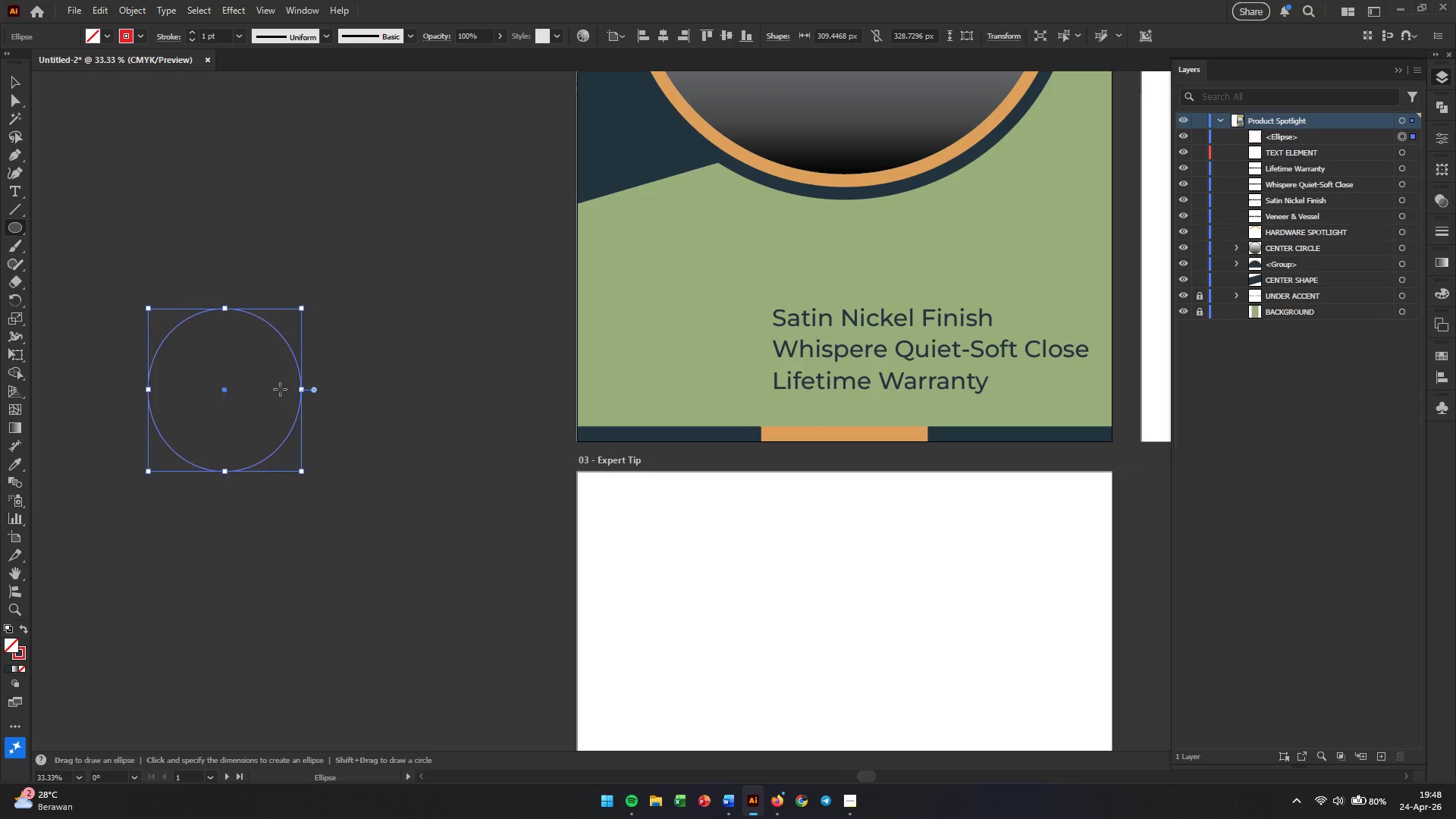 
key(Control+ControlLeft)
 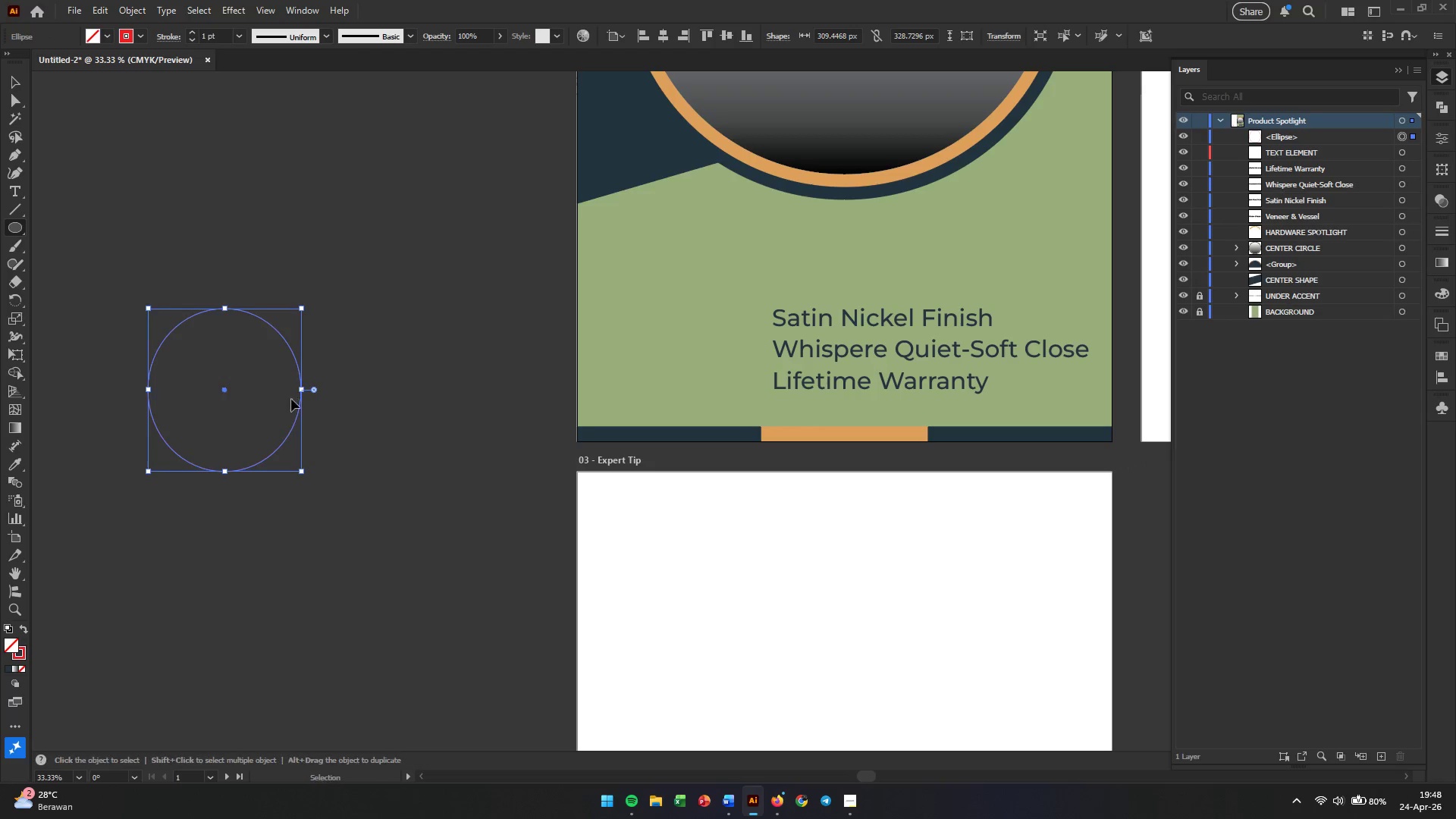 
key(Control+Z)
 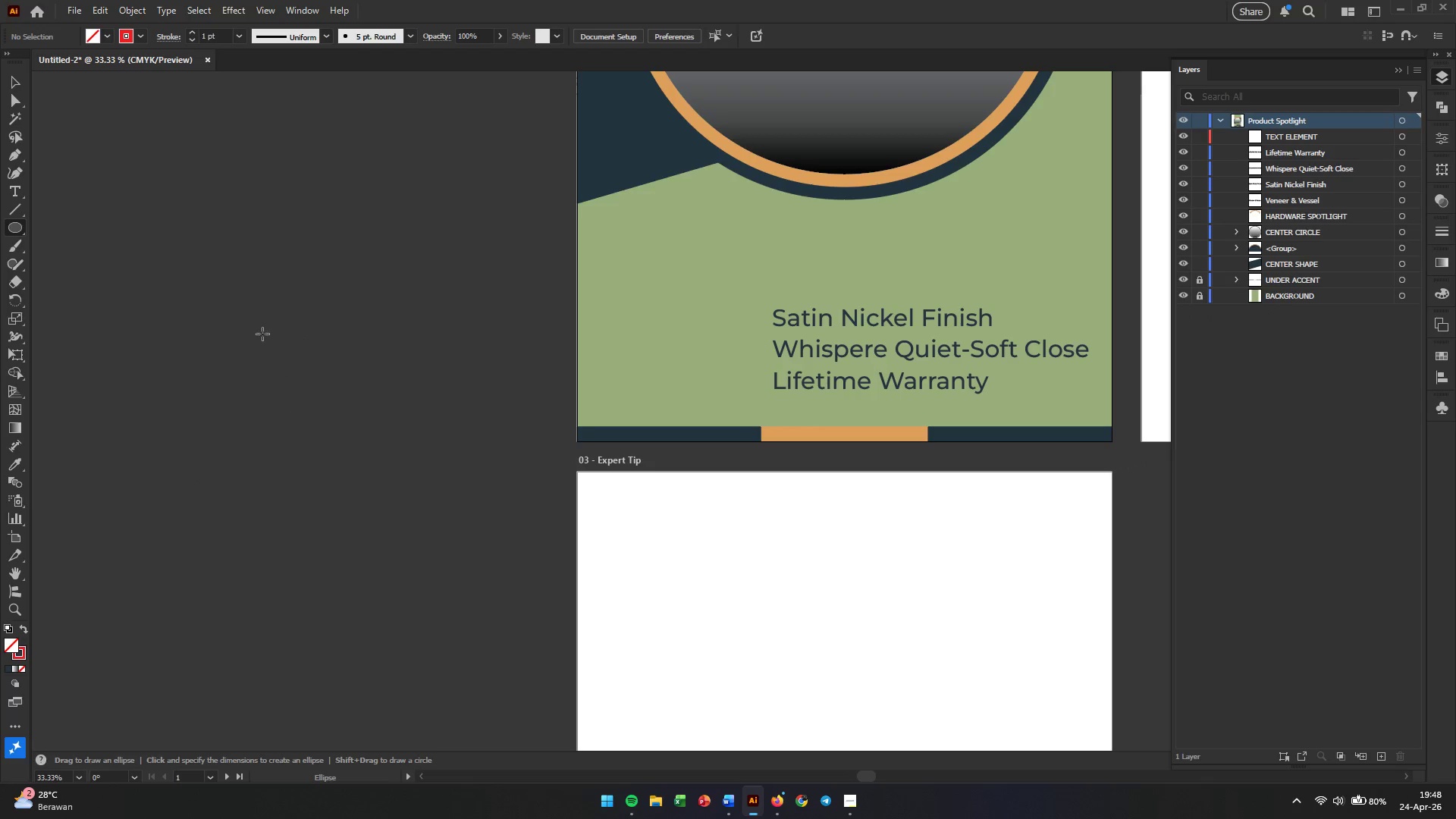 
left_click_drag(start_coordinate=[262, 331], to_coordinate=[416, 494])
 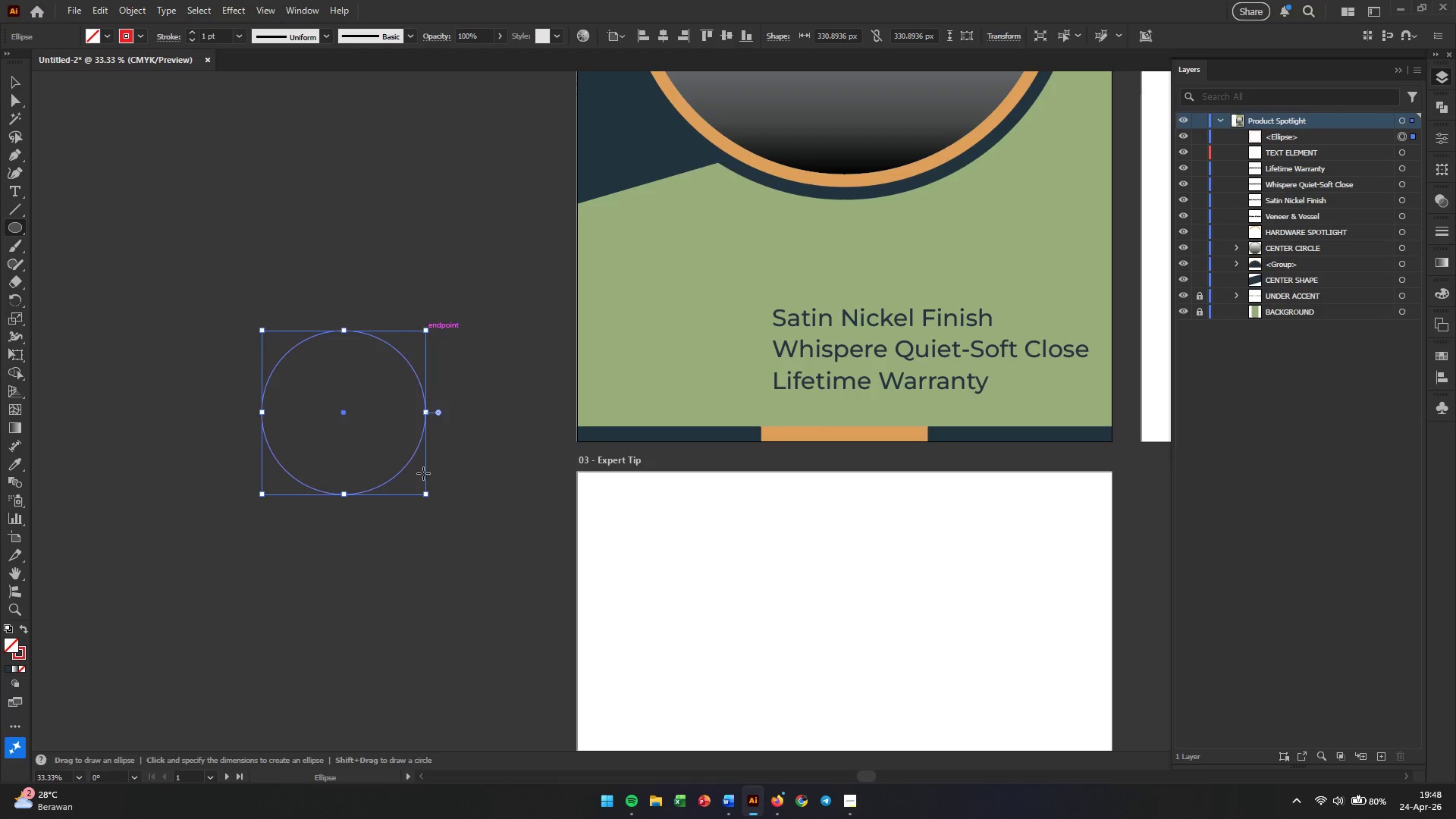 
hold_key(key=ShiftLeft, duration=0.62)
 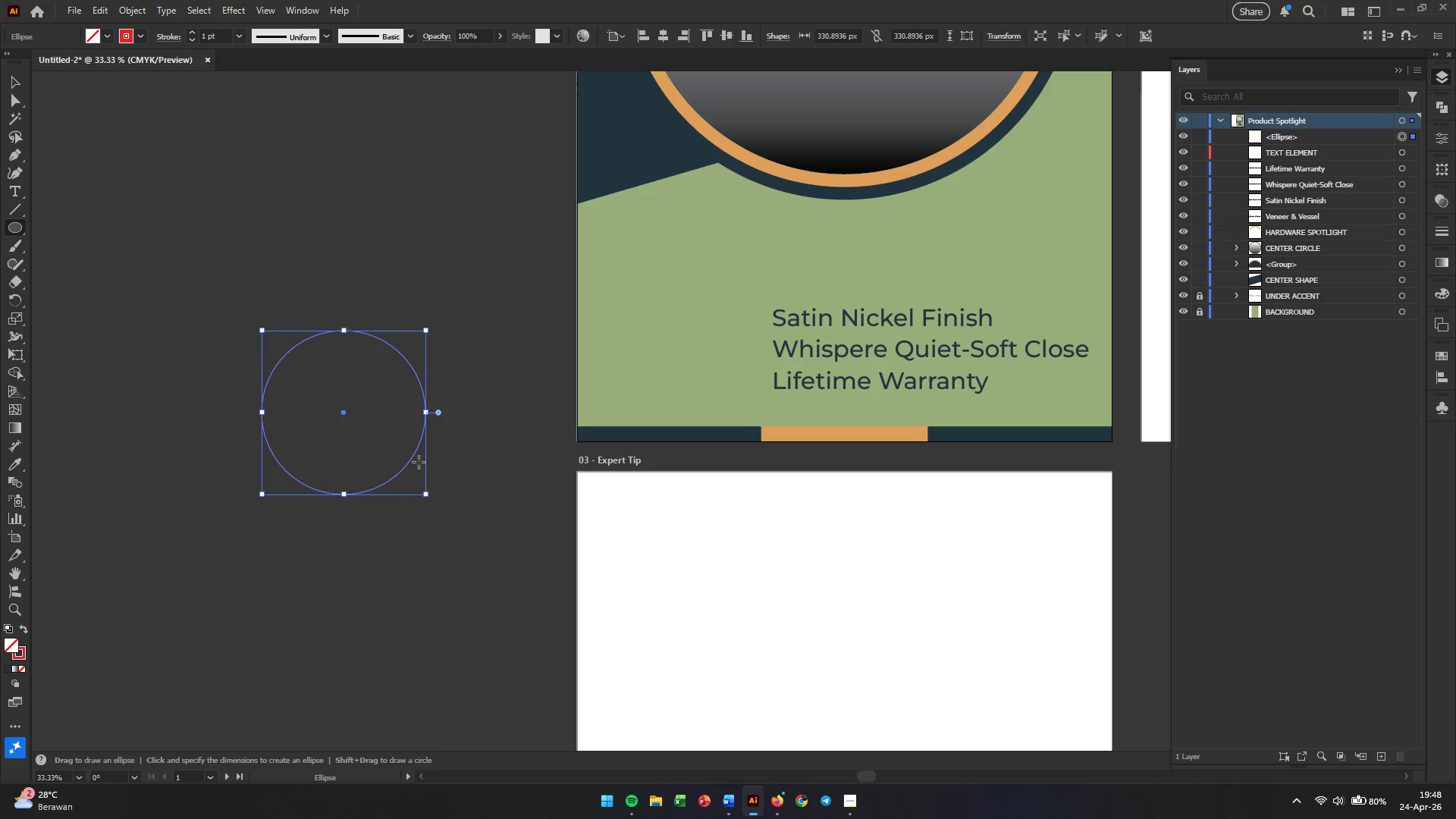 
wait(9.16)
 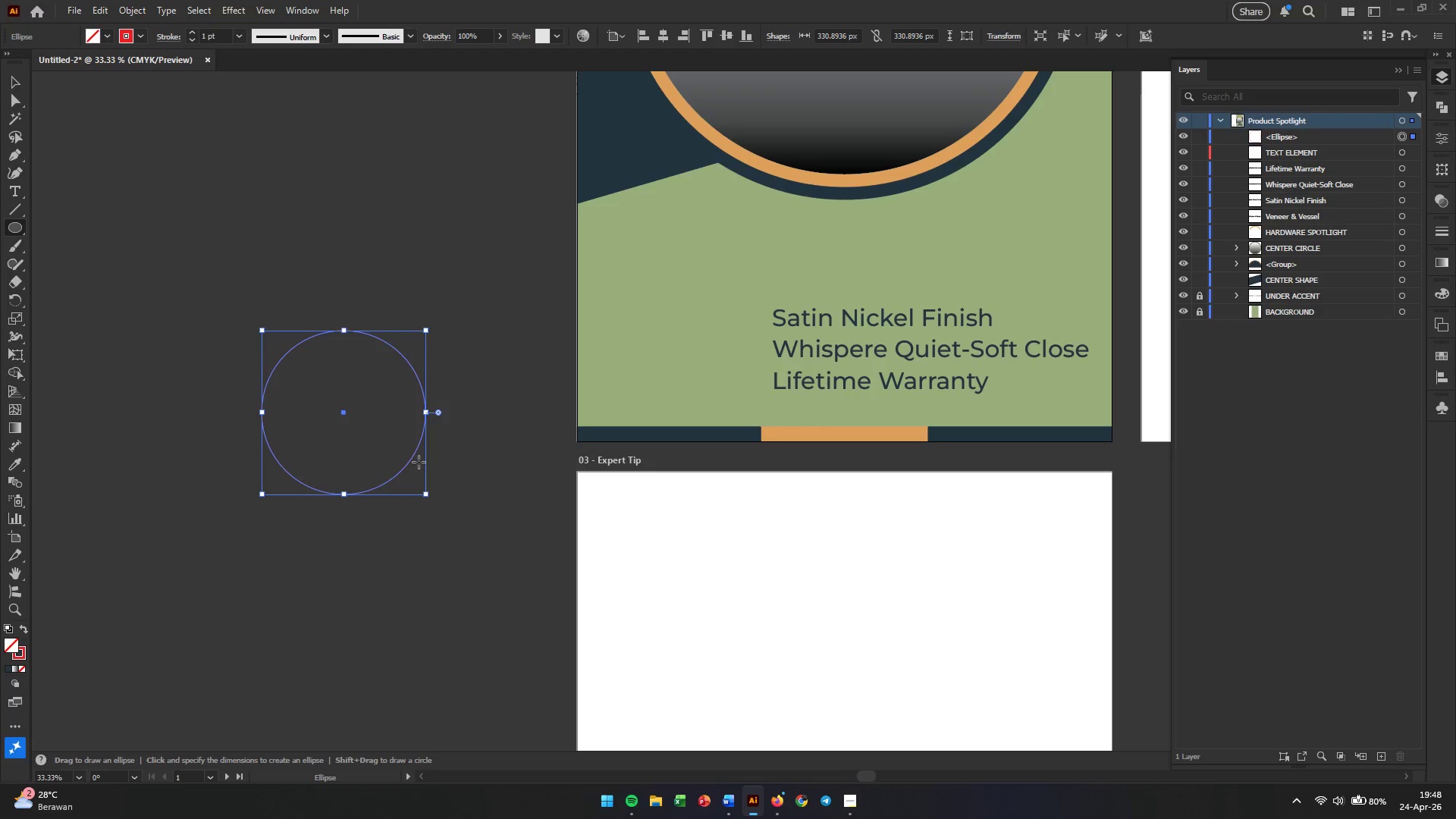 
right_click([20, 225])
 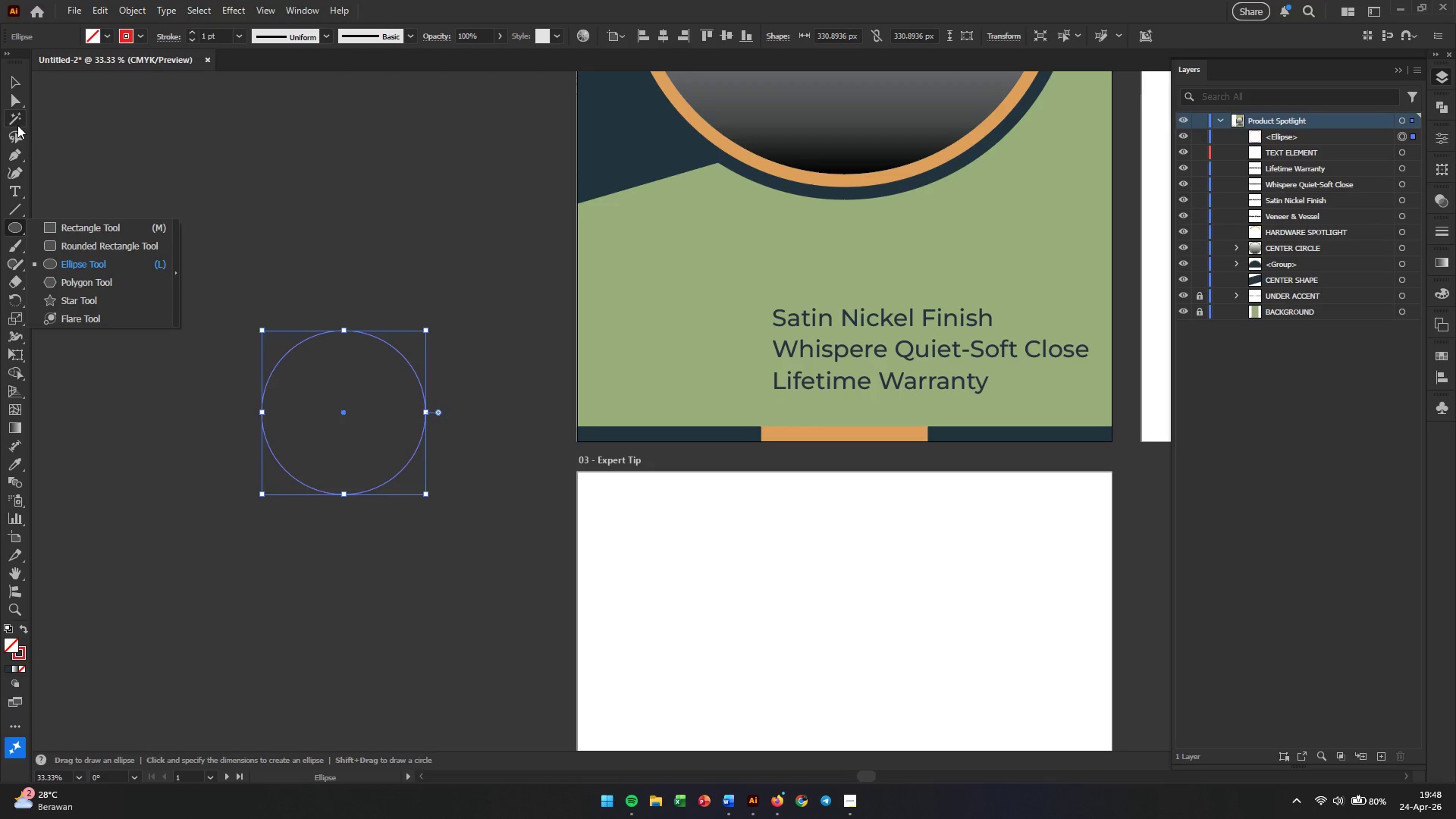 
left_click([13, 159])
 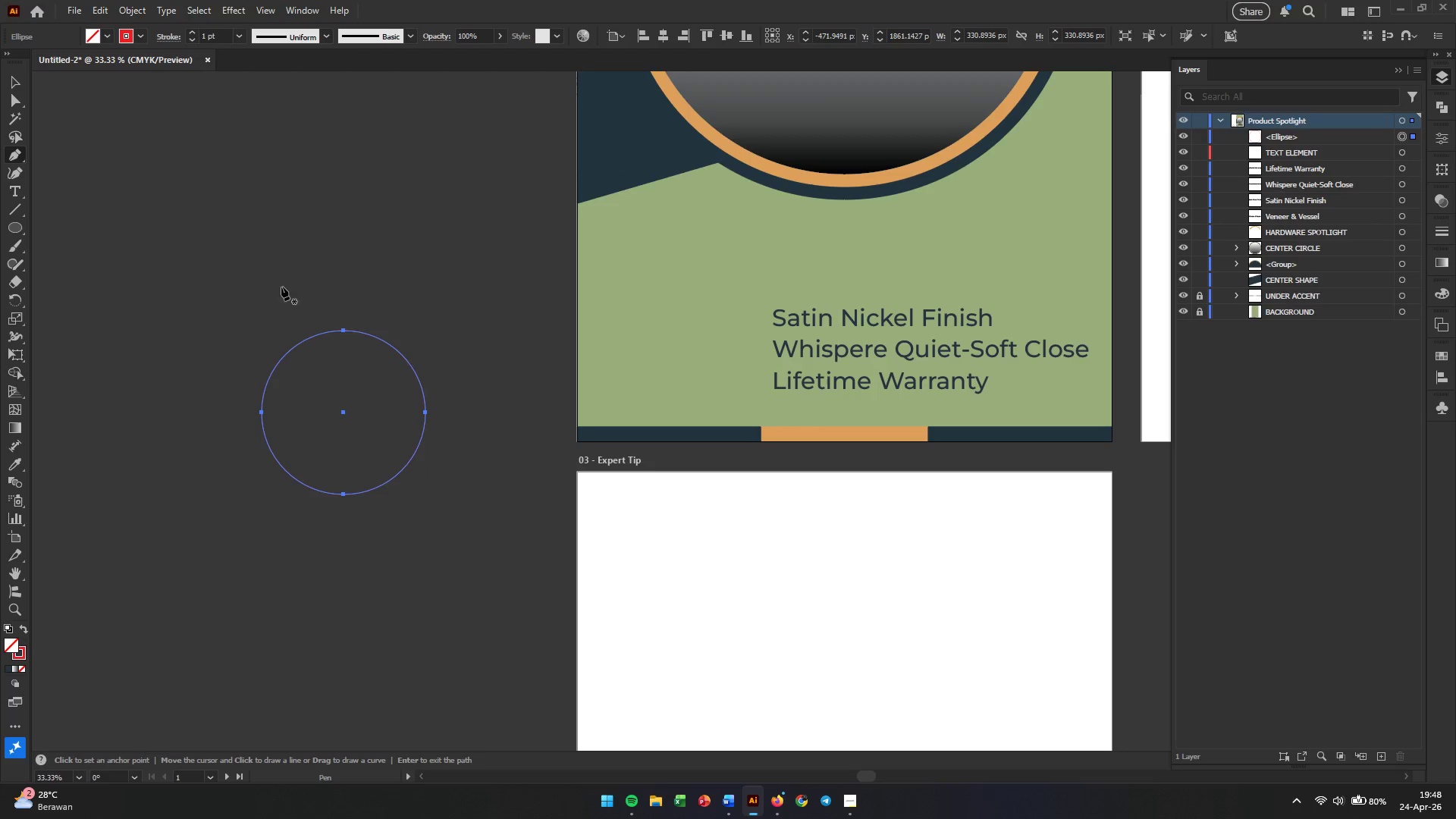 
hold_key(key=AltLeft, duration=0.44)
scroll: coordinate [332, 306], scroll_direction: up, amount: 2.0
 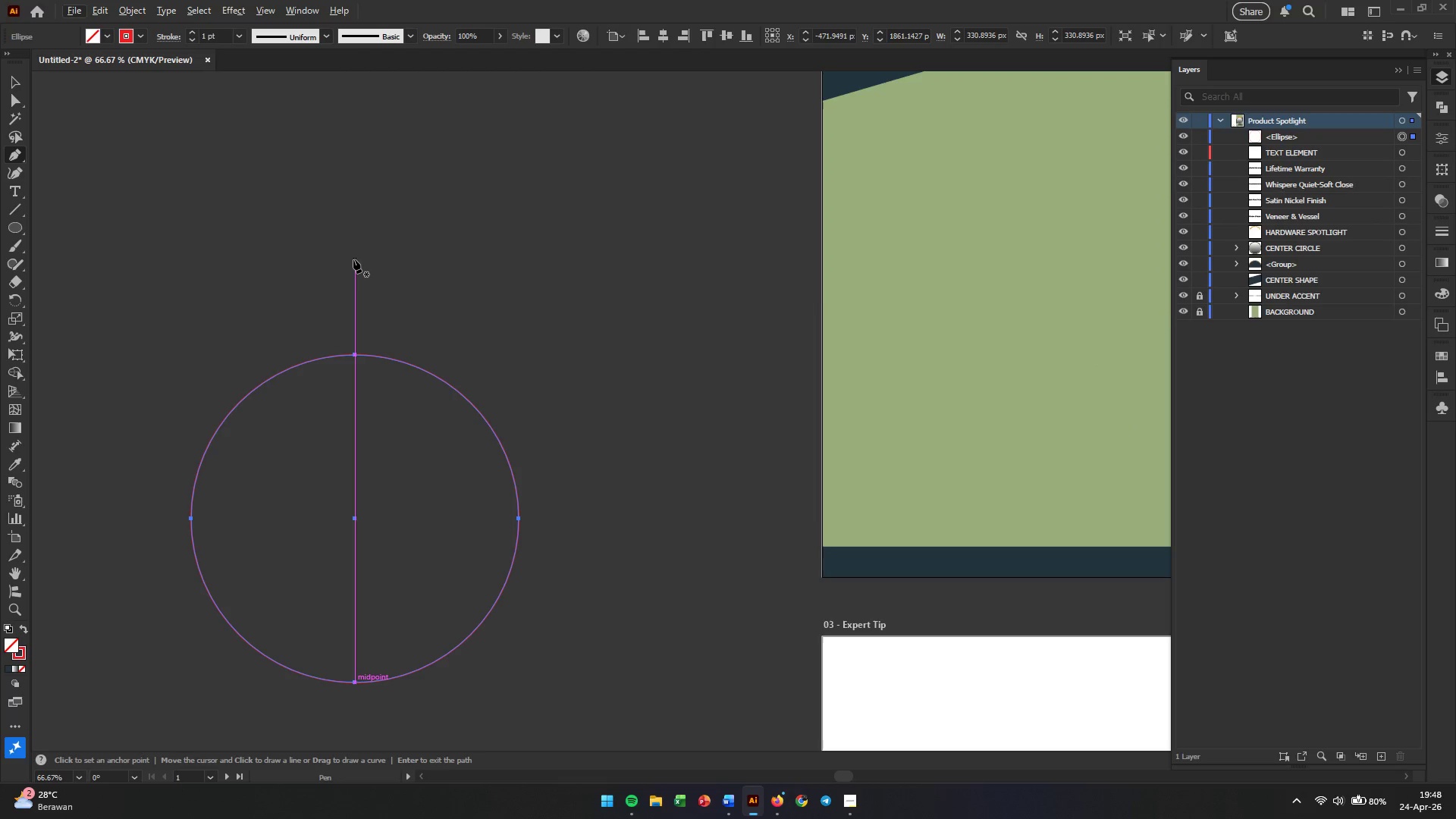 
left_click([353, 259])
 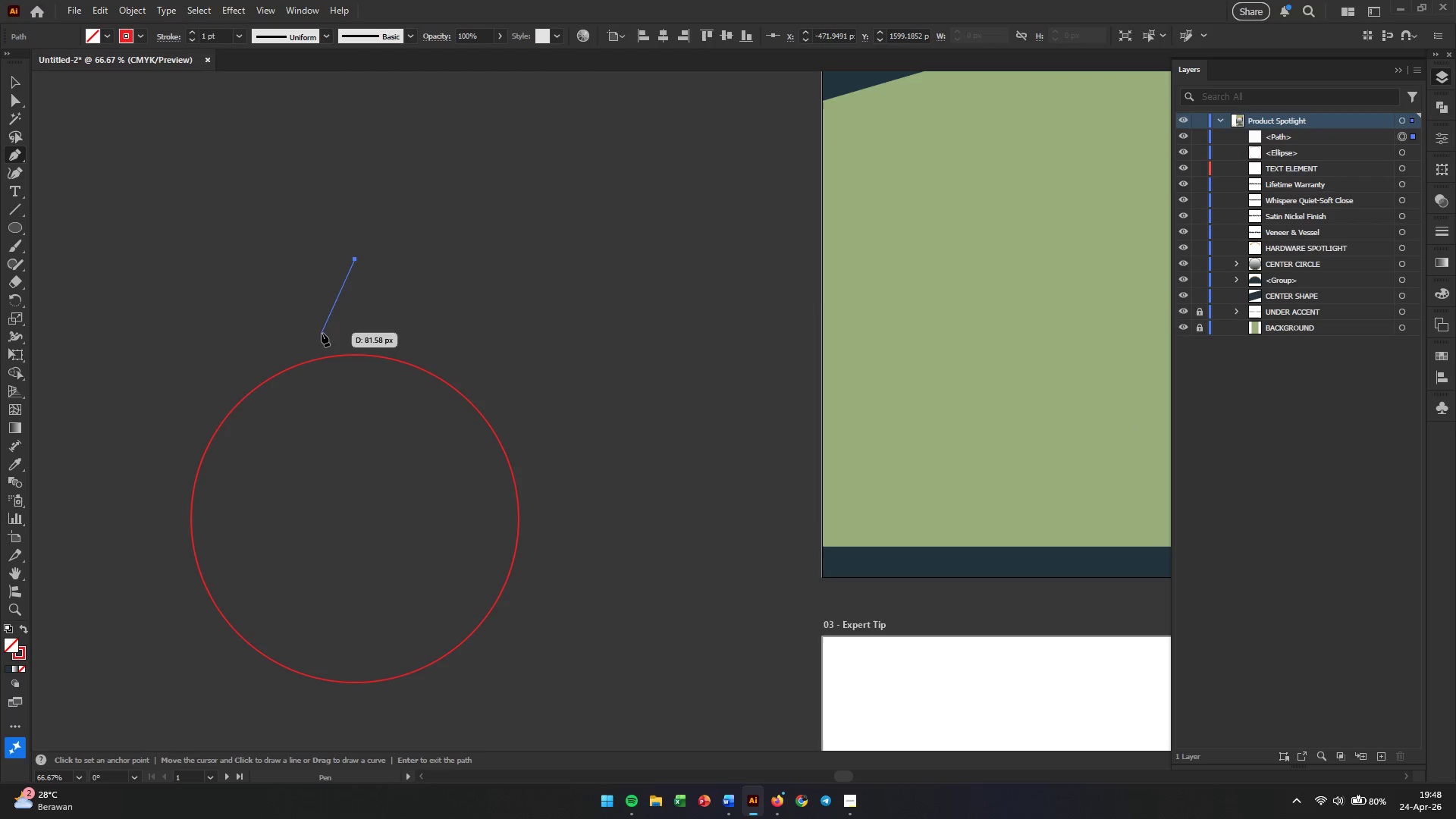 
left_click([322, 333])
 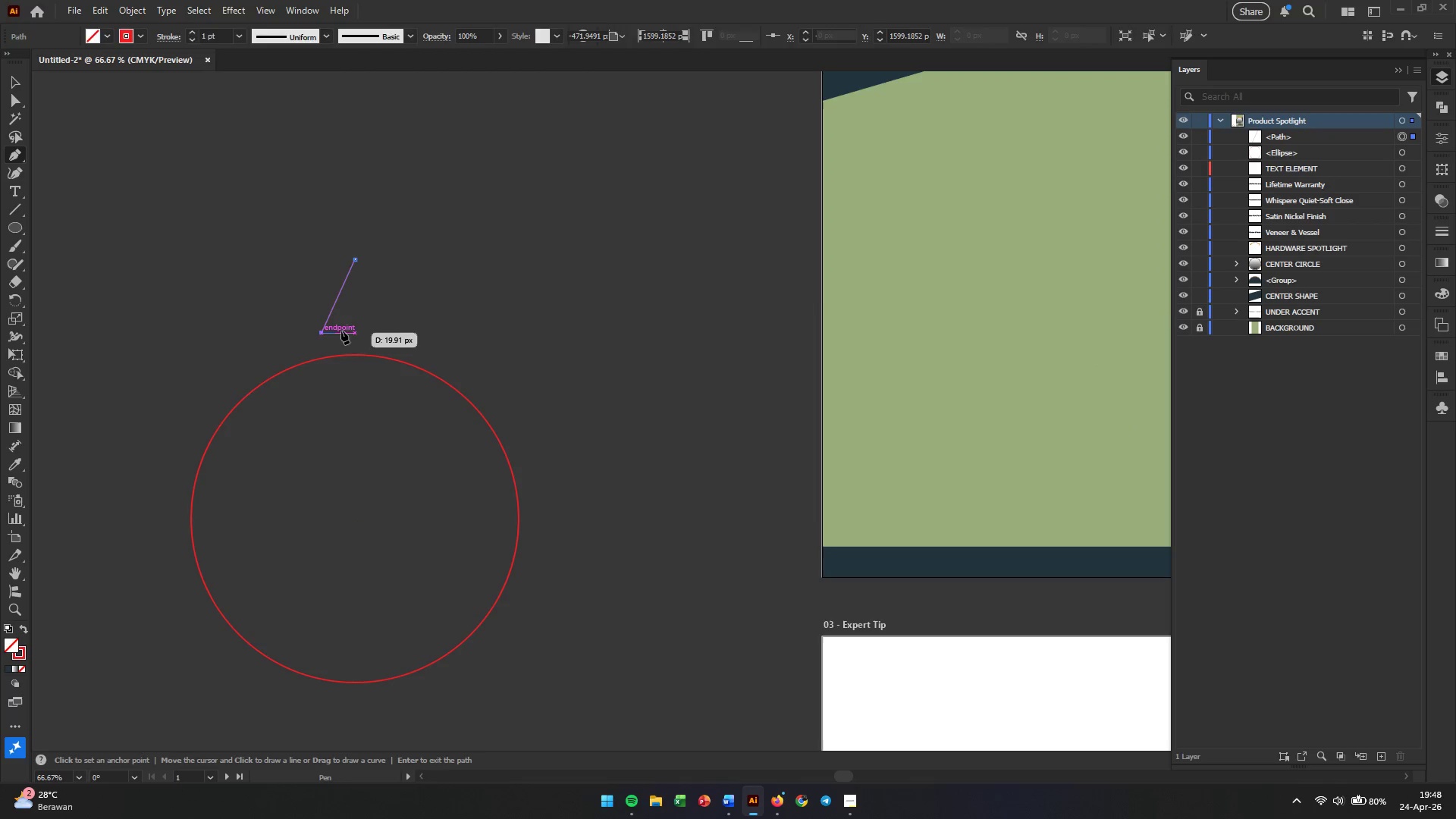 
hold_key(key=ShiftLeft, duration=1.28)
 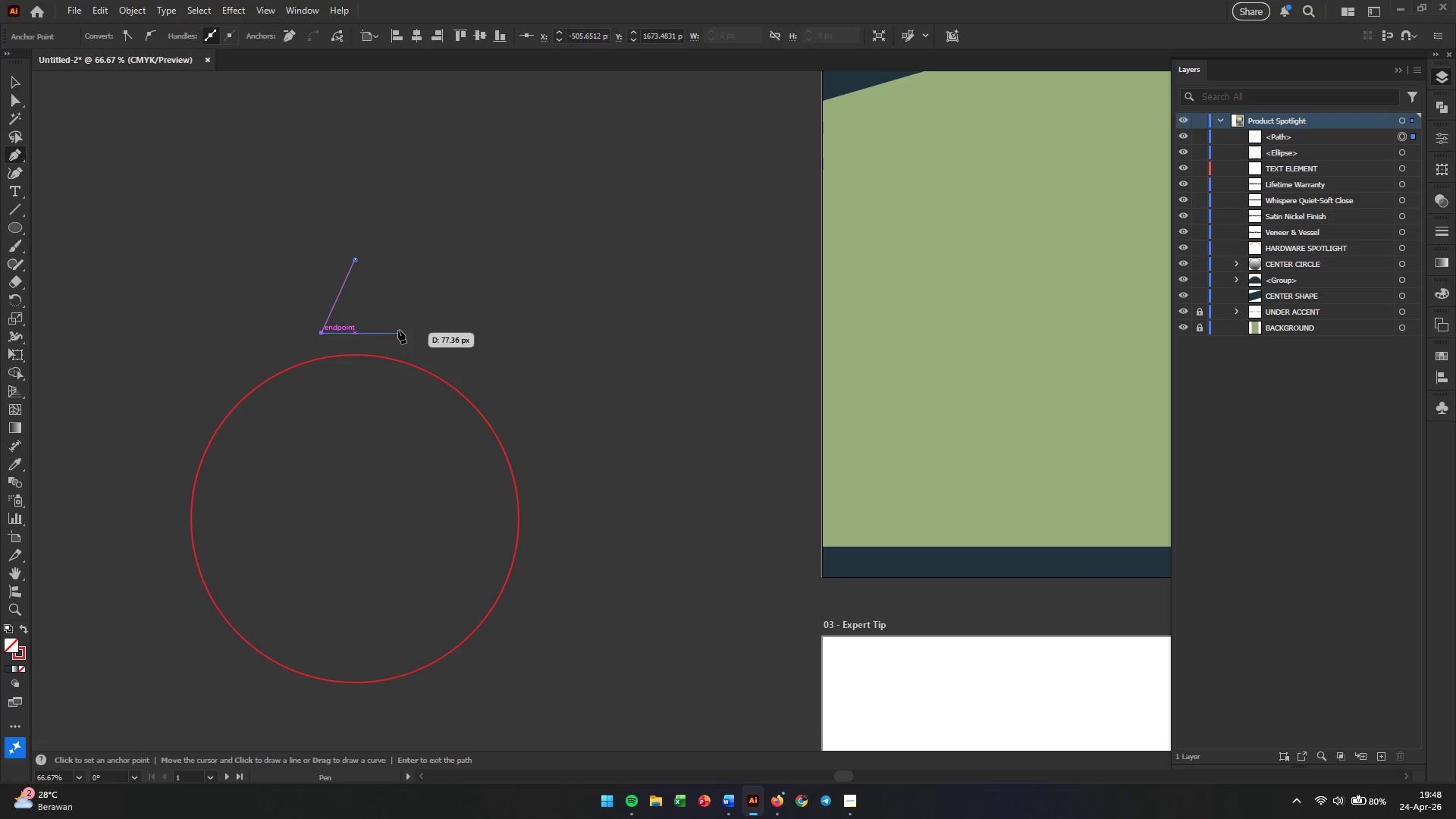 
key(Backspace)
 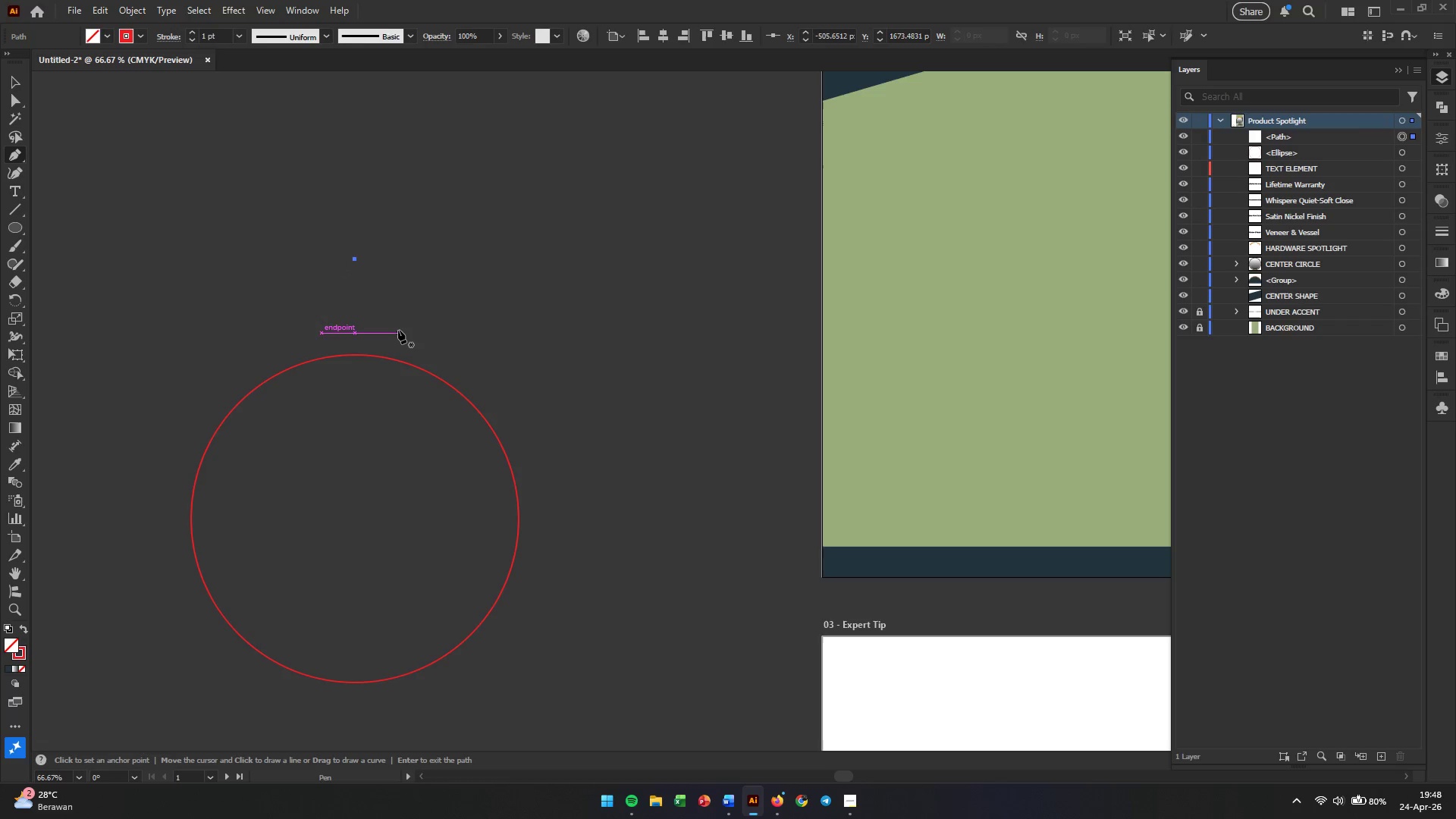 
key(Backspace)
 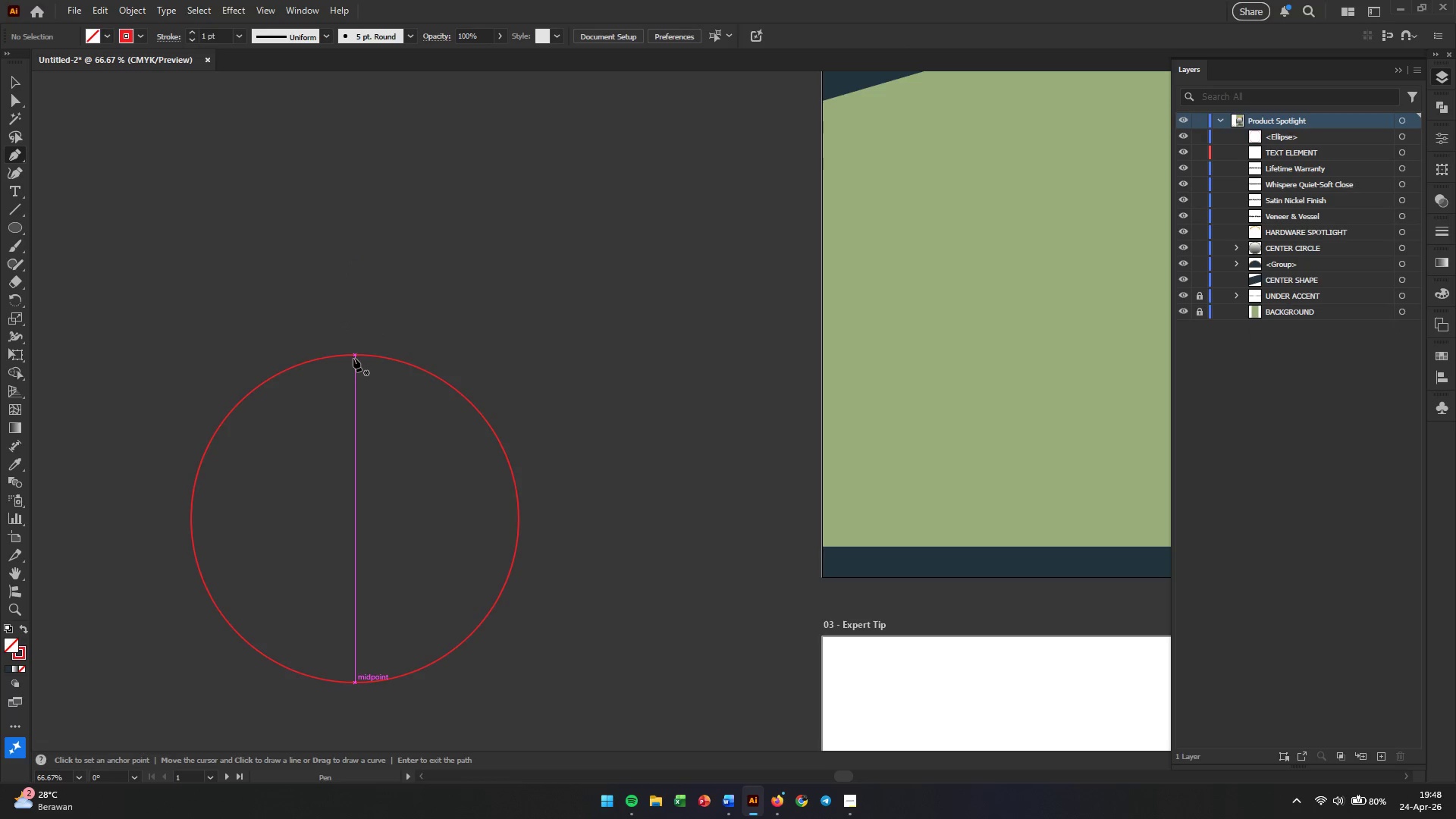 
left_click([353, 355])
 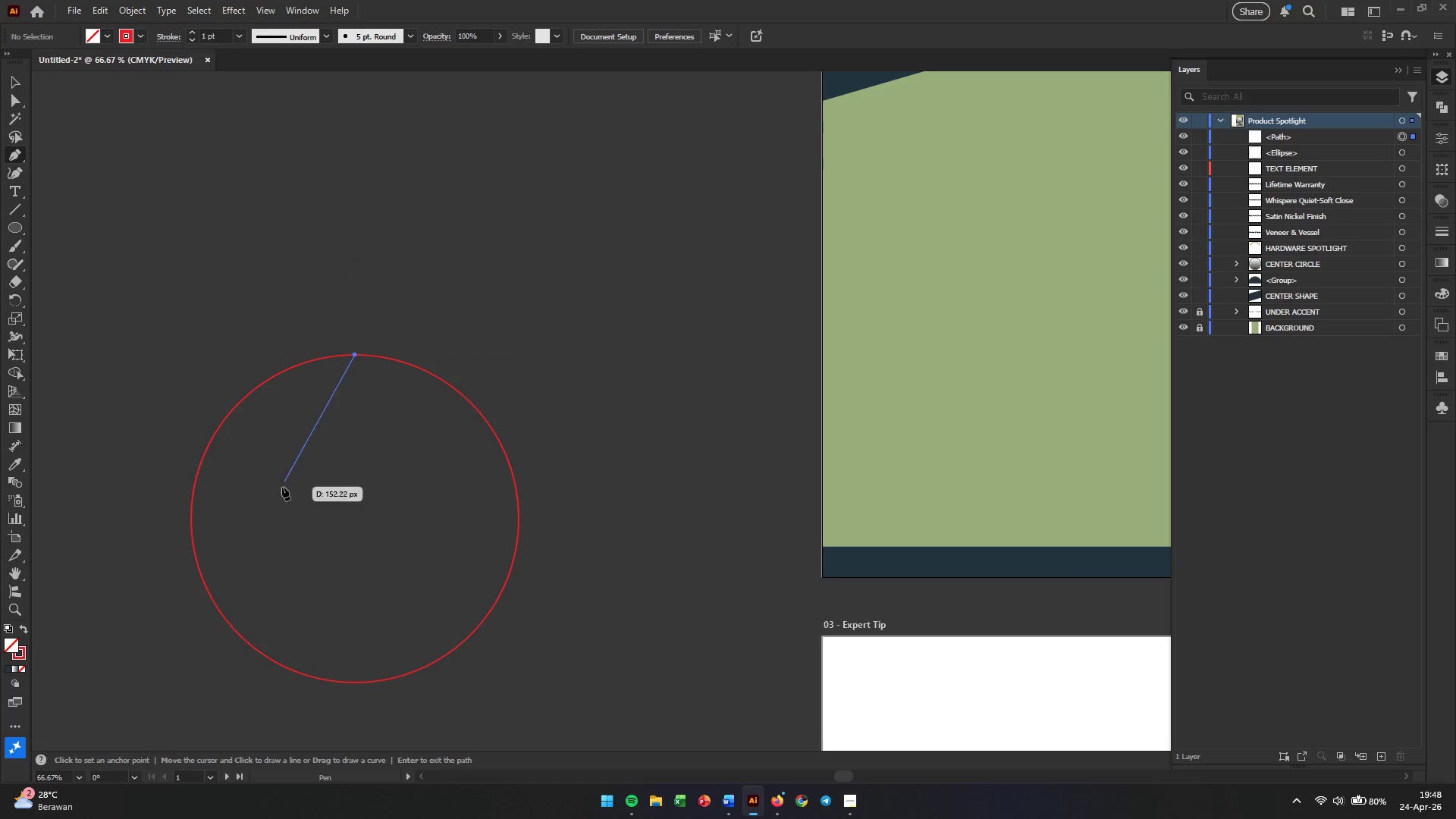 
hold_key(key=ShiftLeft, duration=0.44)
 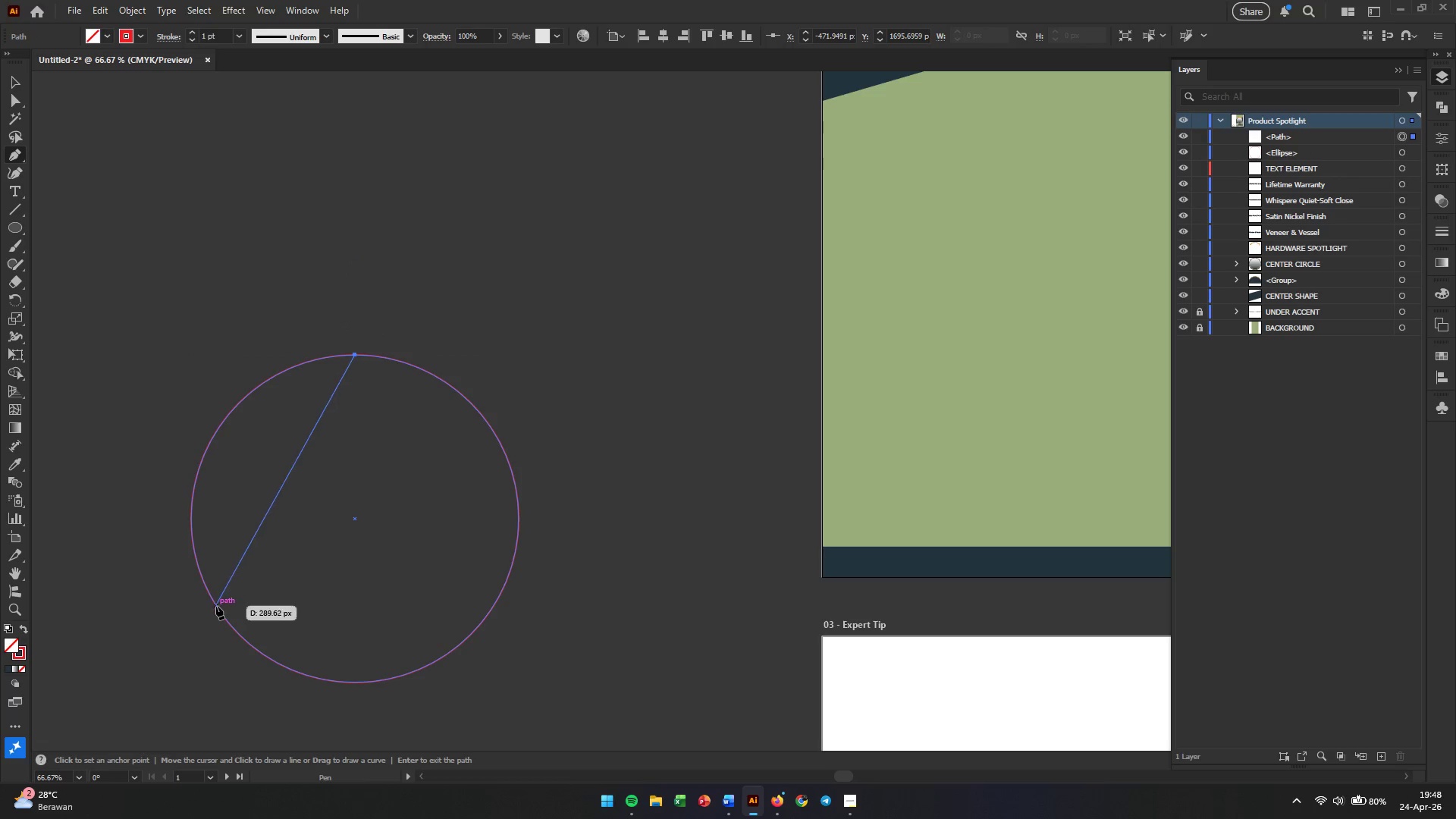 
left_click([218, 612])
 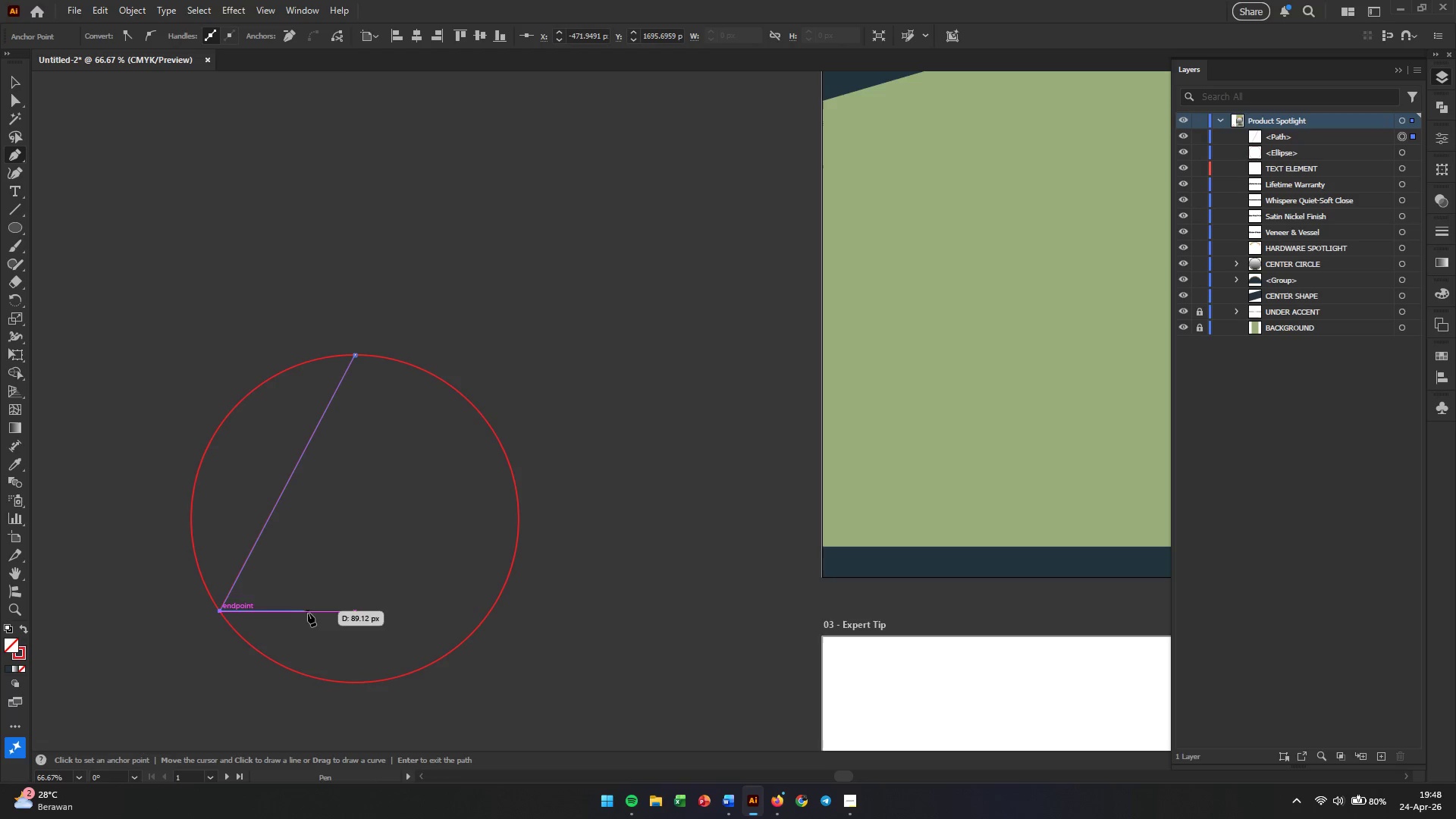 
hold_key(key=ShiftLeft, duration=2.98)
left_click([488, 611])
 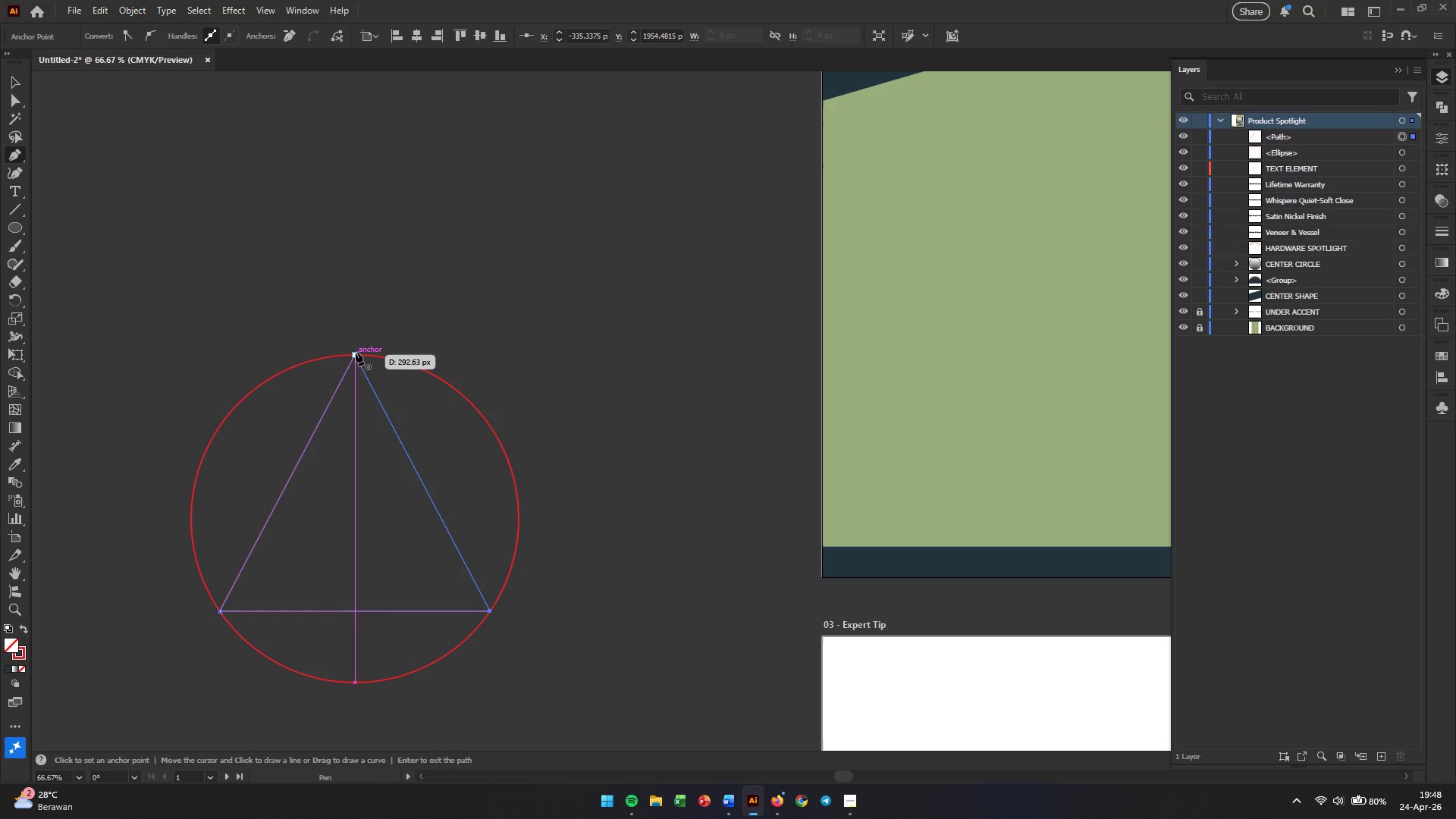 
left_click([356, 352])
 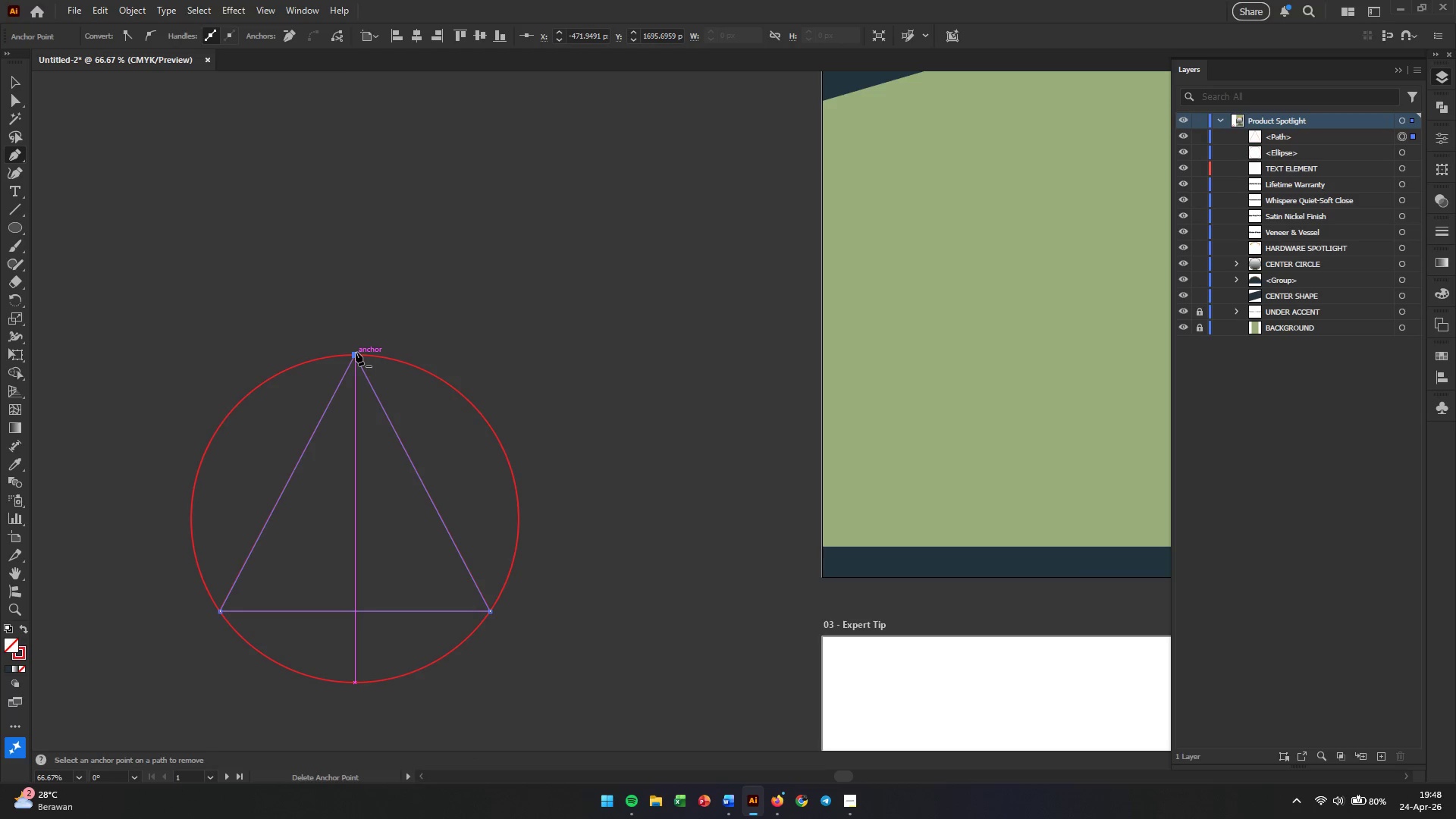 
key(Escape)
 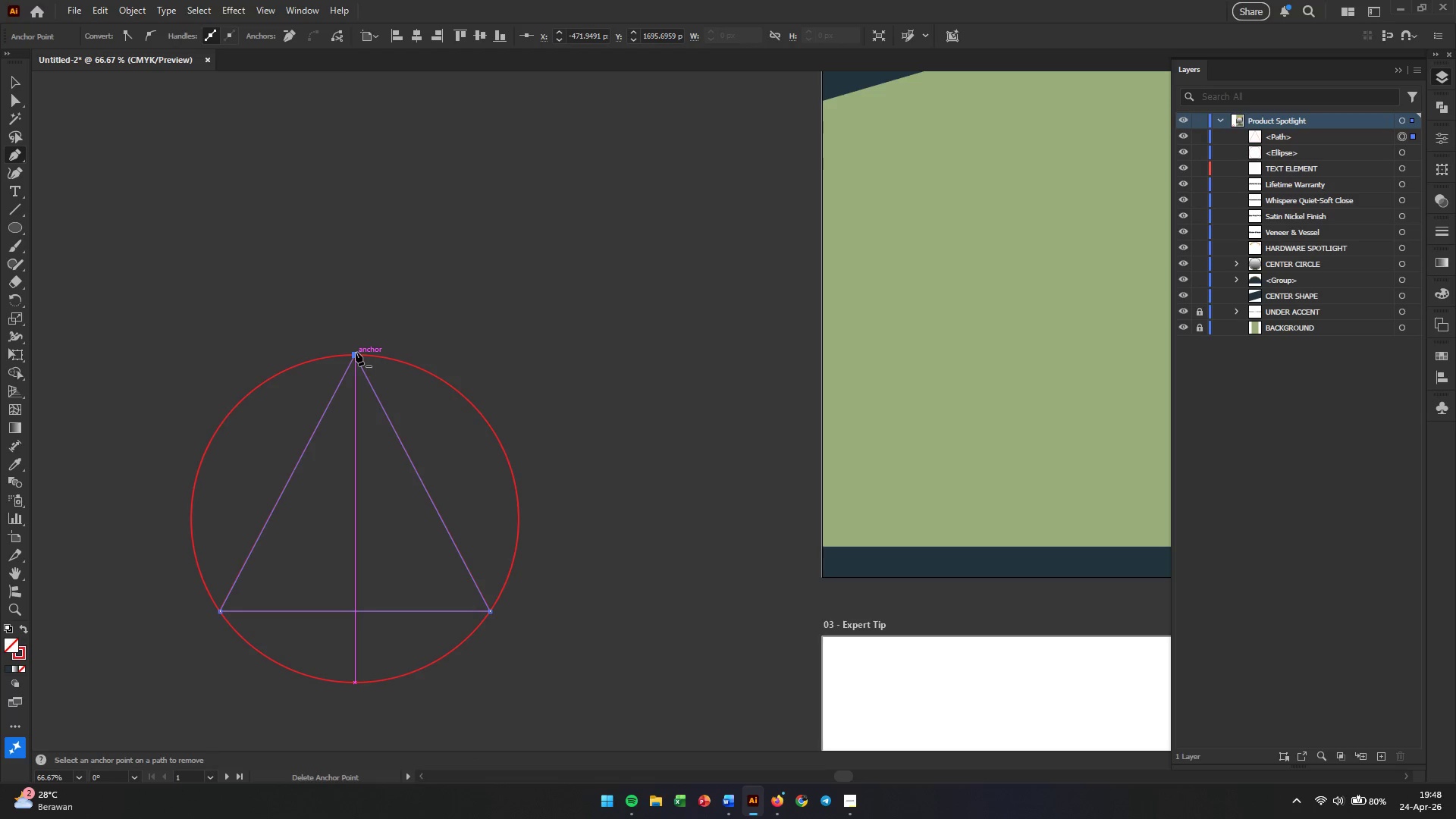 
key(V)
 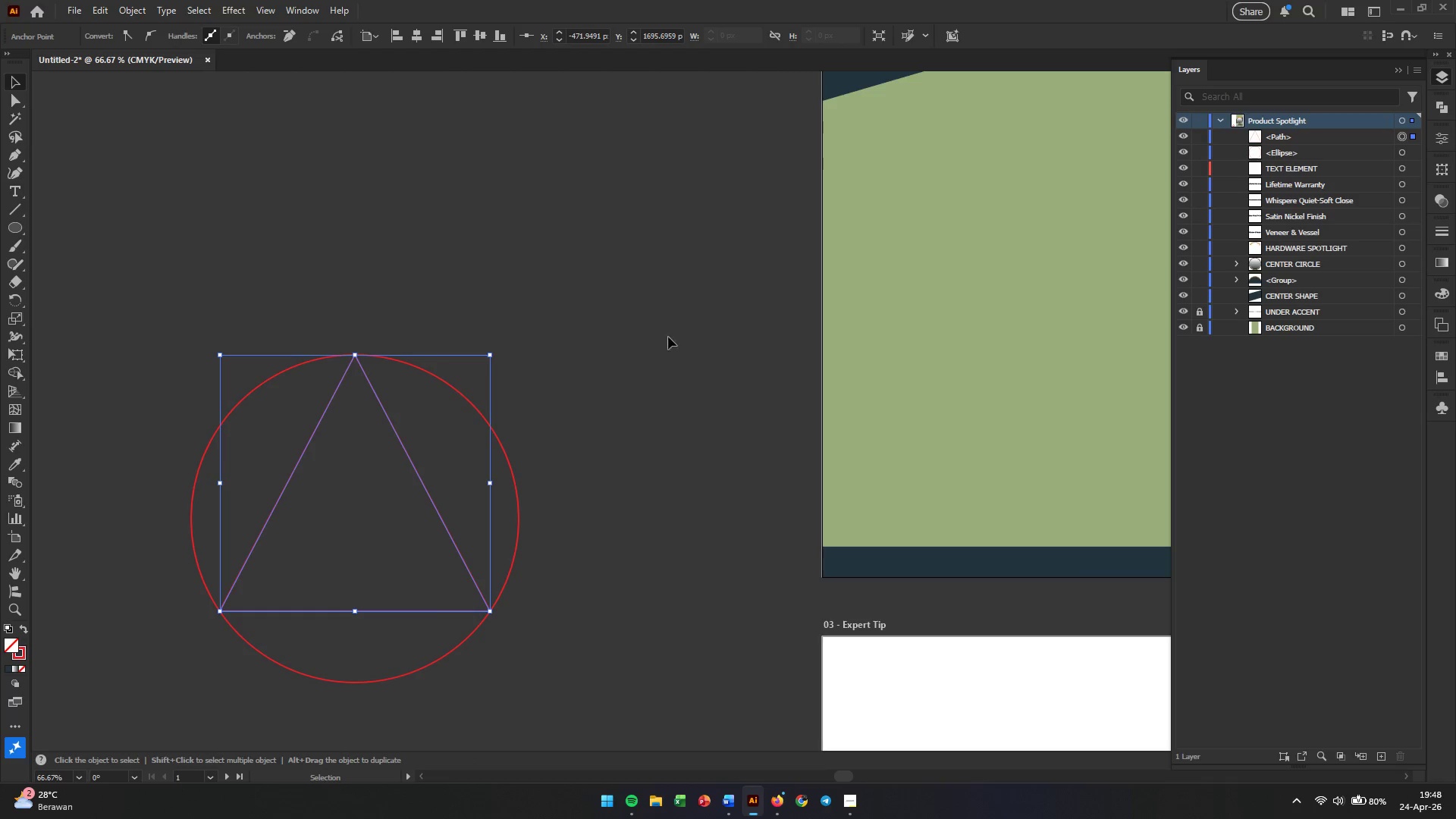 
left_click([673, 320])
 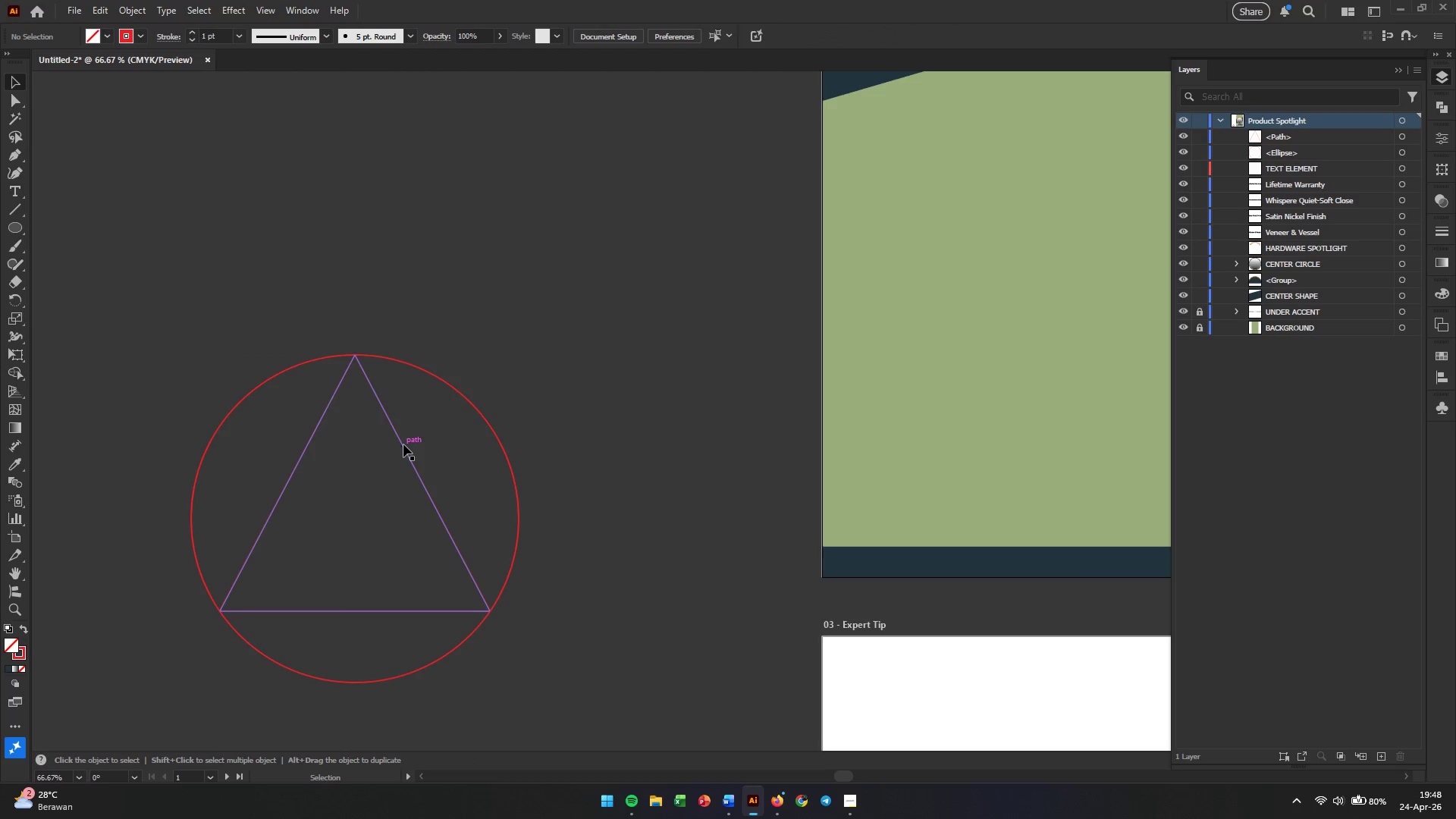 
left_click_drag(start_coordinate=[403, 444], to_coordinate=[365, 187])
 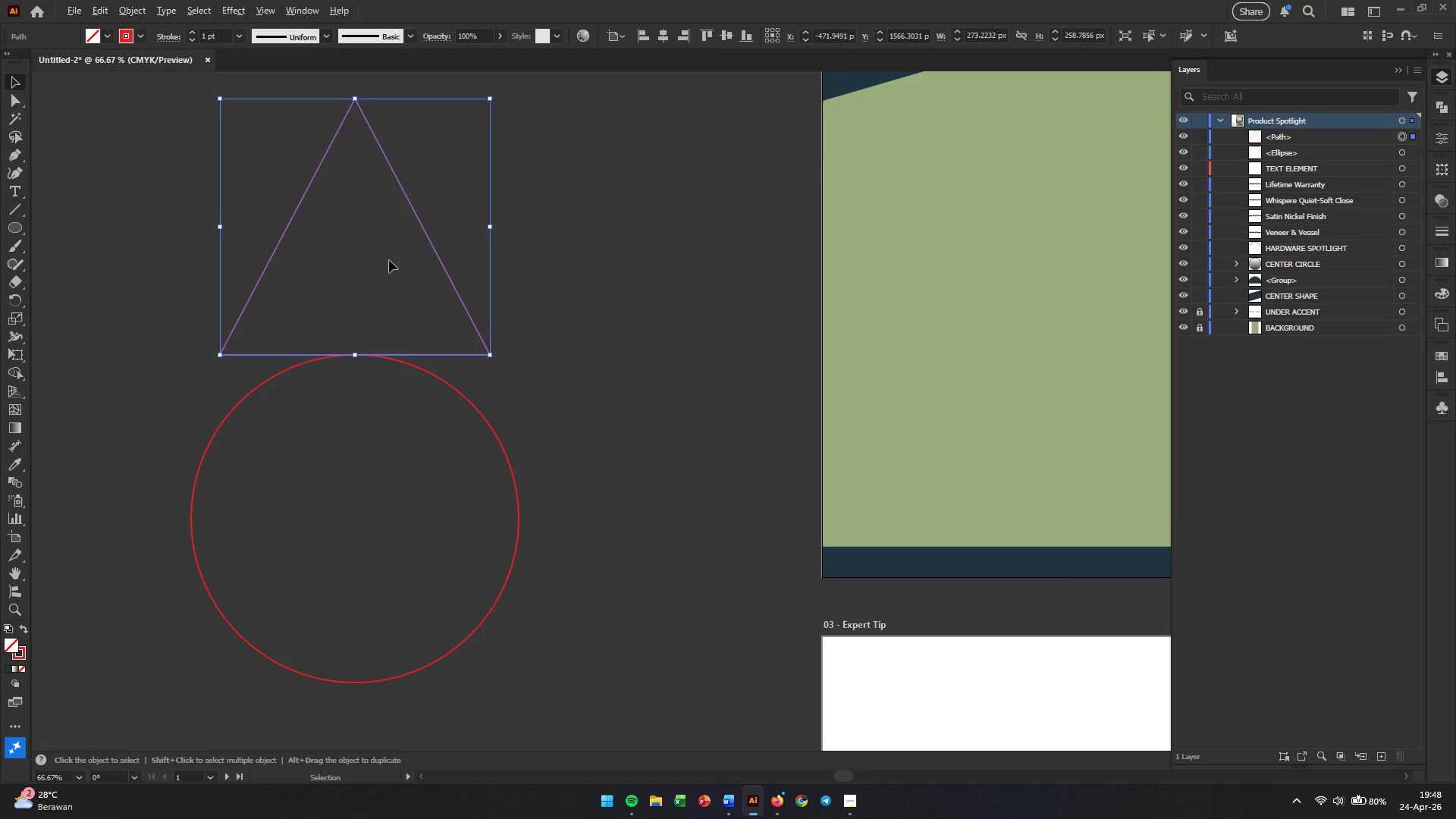 
hold_key(key=ShiftLeft, duration=1.55)
 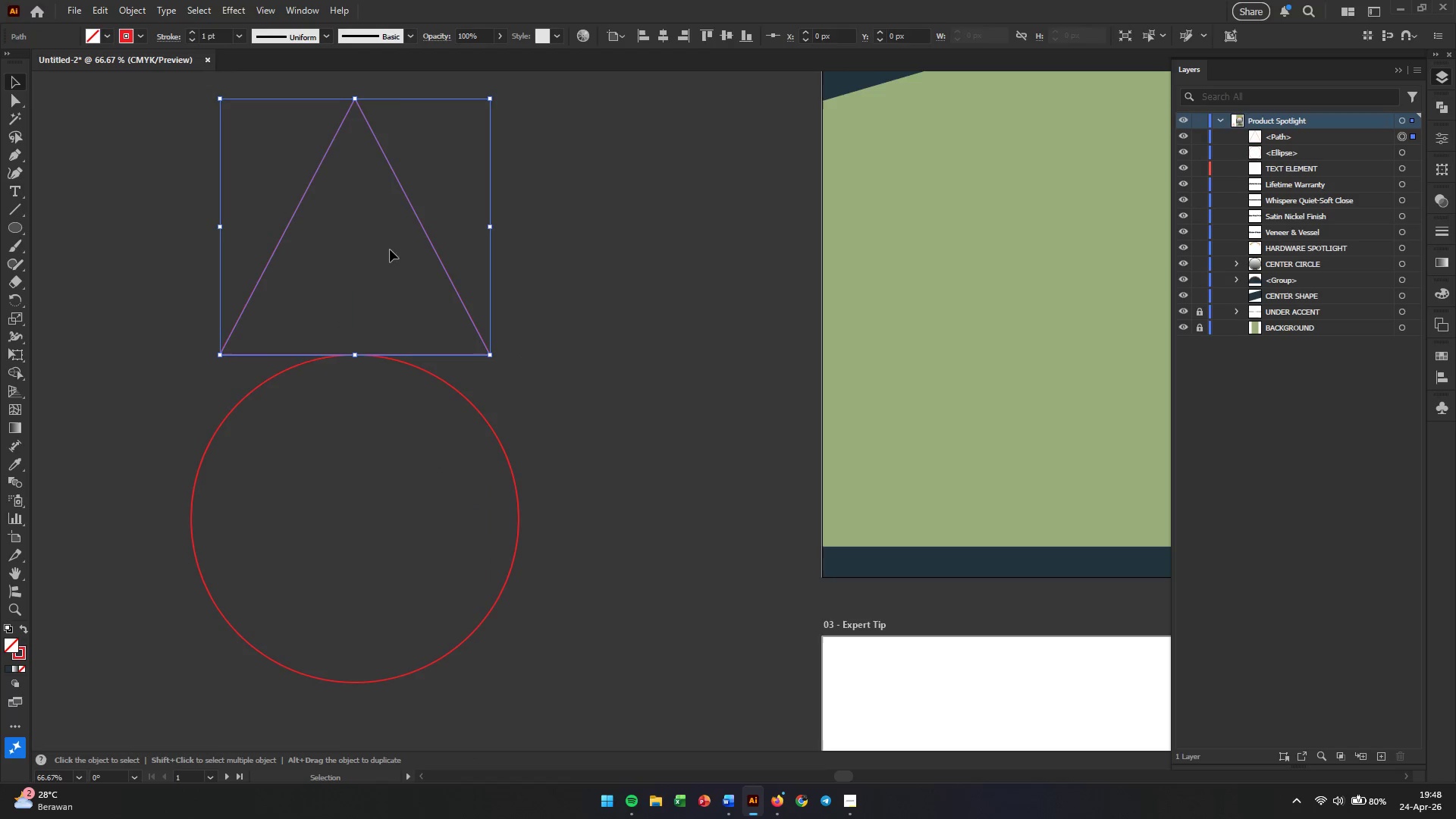 
hold_key(key=AltLeft, duration=1.08)
scroll: coordinate [381, 245], scroll_direction: none, amount: 0.0
 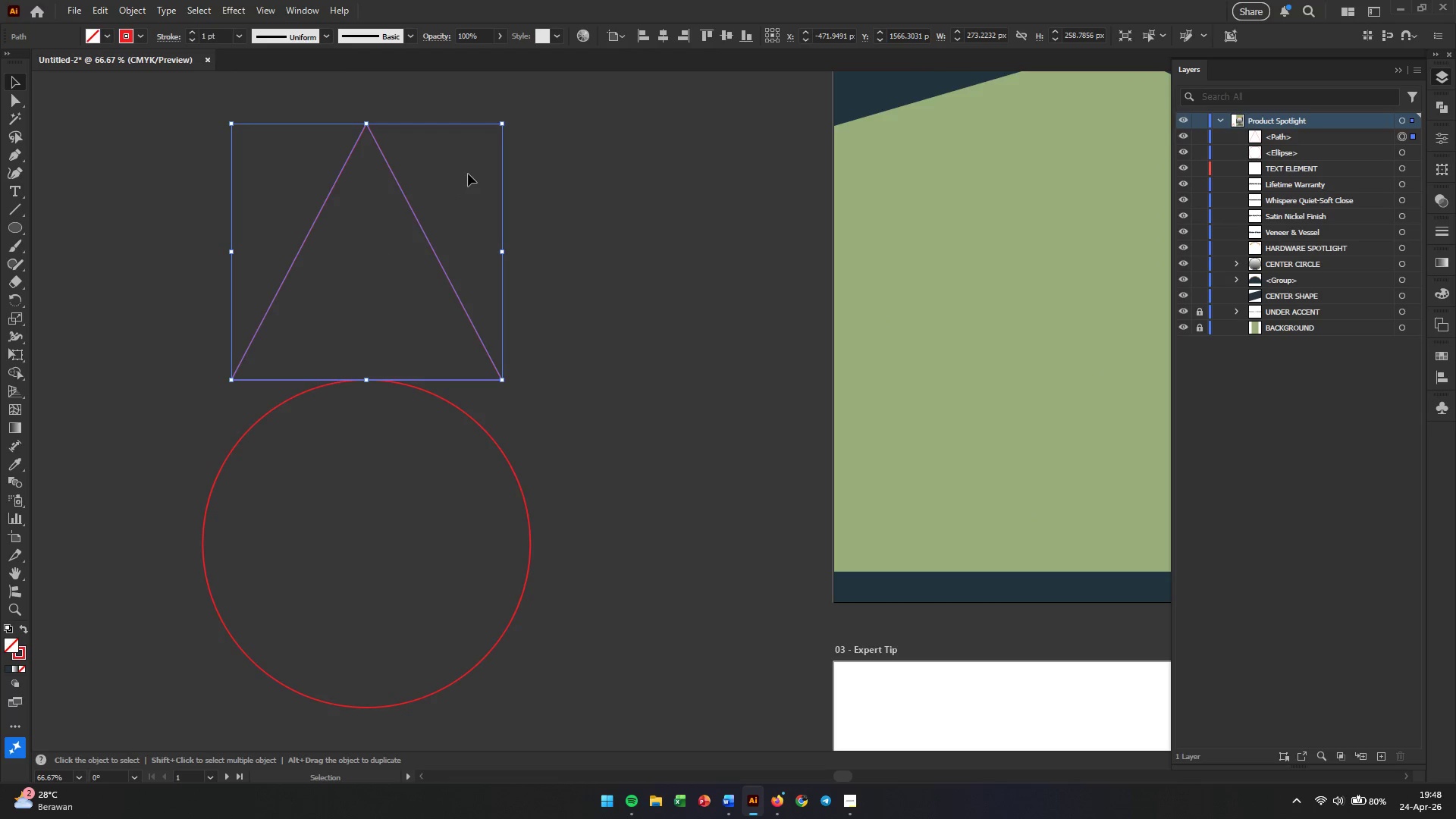 
hold_key(key=ShiftLeft, duration=1.05)
left_click_drag(start_coordinate=[503, 127], to_coordinate=[390, 240])
 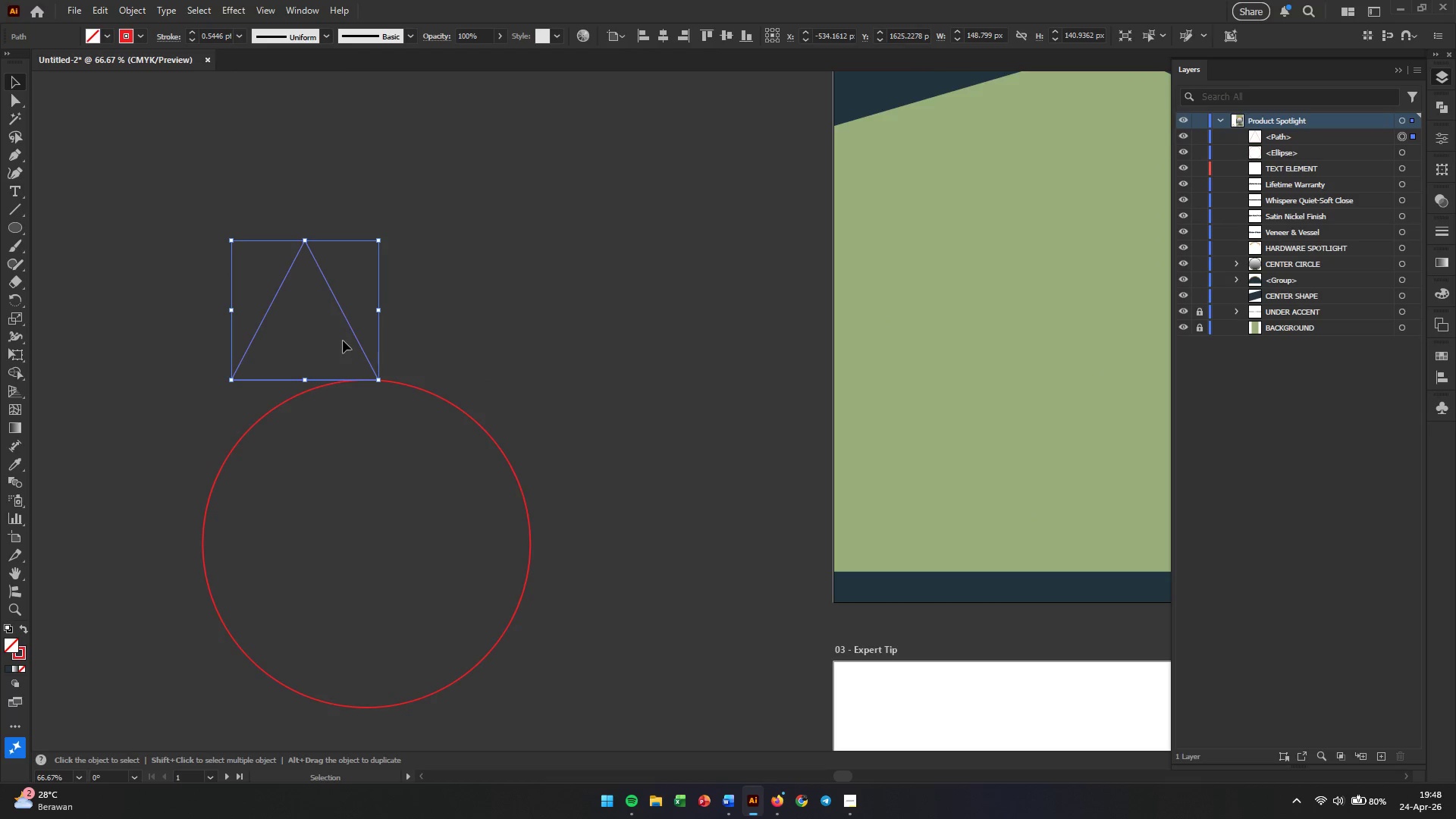 
hold_key(key=ShiftLeft, duration=0.55)
left_click_drag(start_coordinate=[376, 243], to_coordinate=[322, 303])
 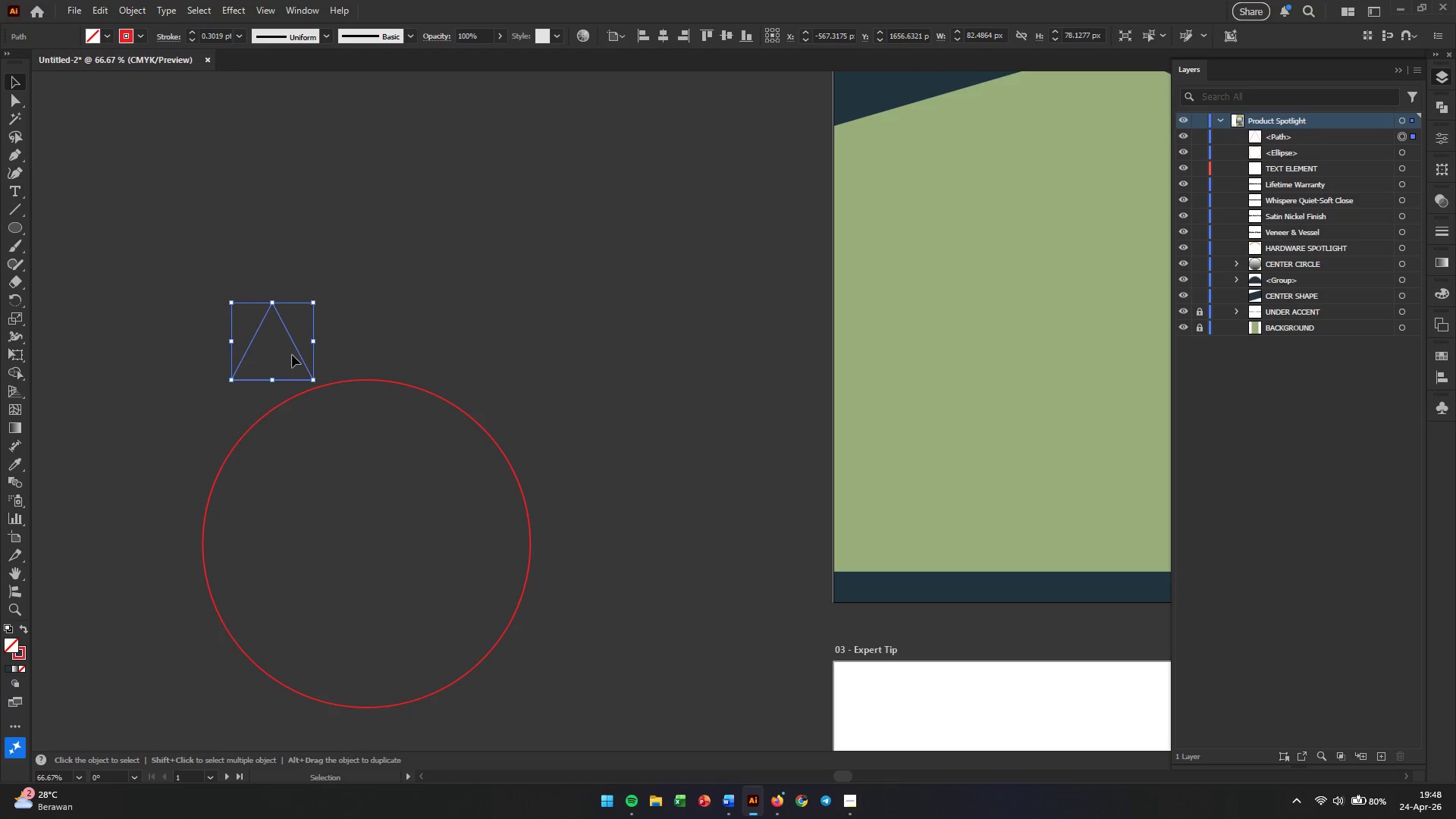 
left_click_drag(start_coordinate=[292, 355], to_coordinate=[333, 355])
 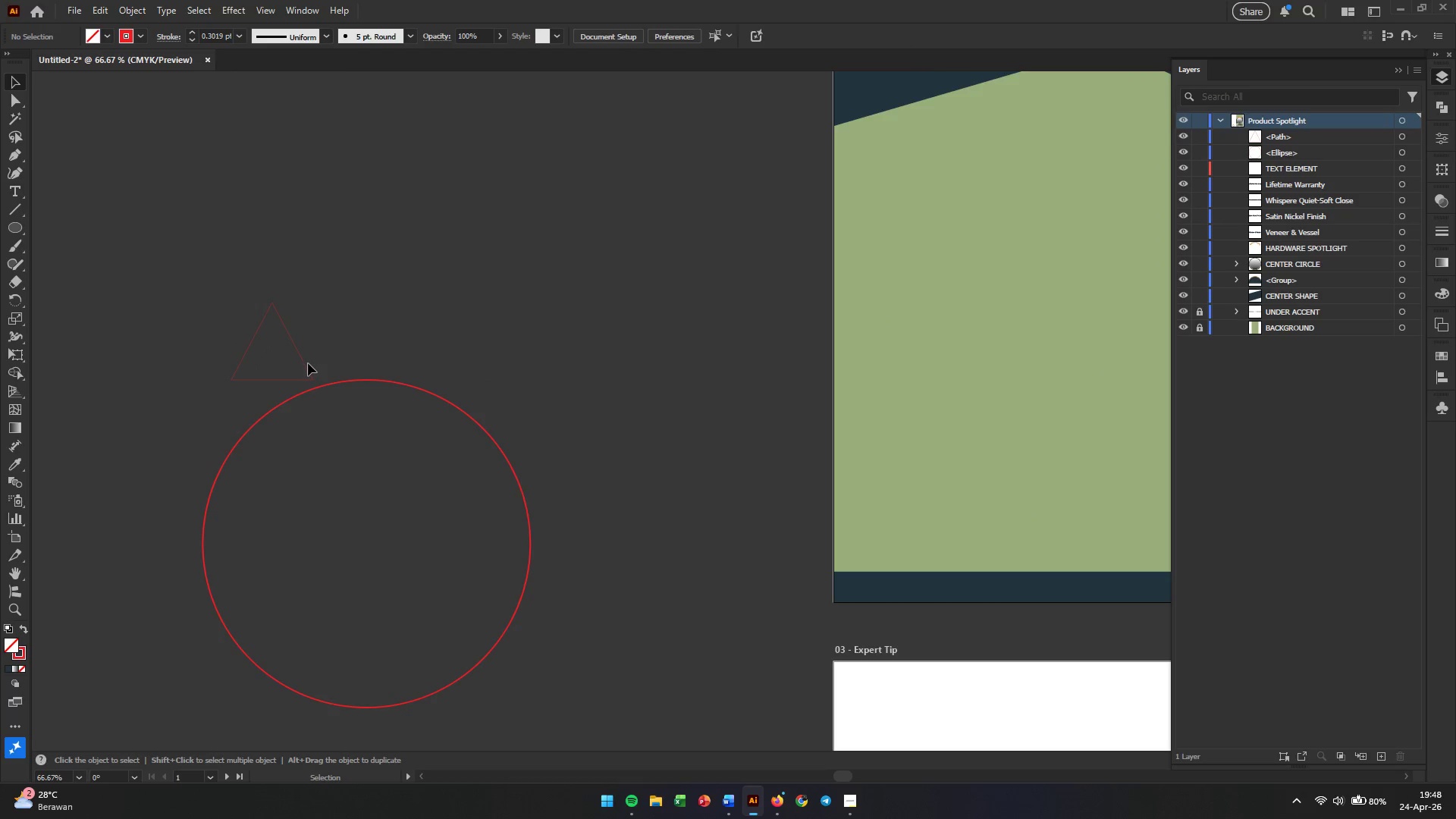 
left_click([308, 363])
 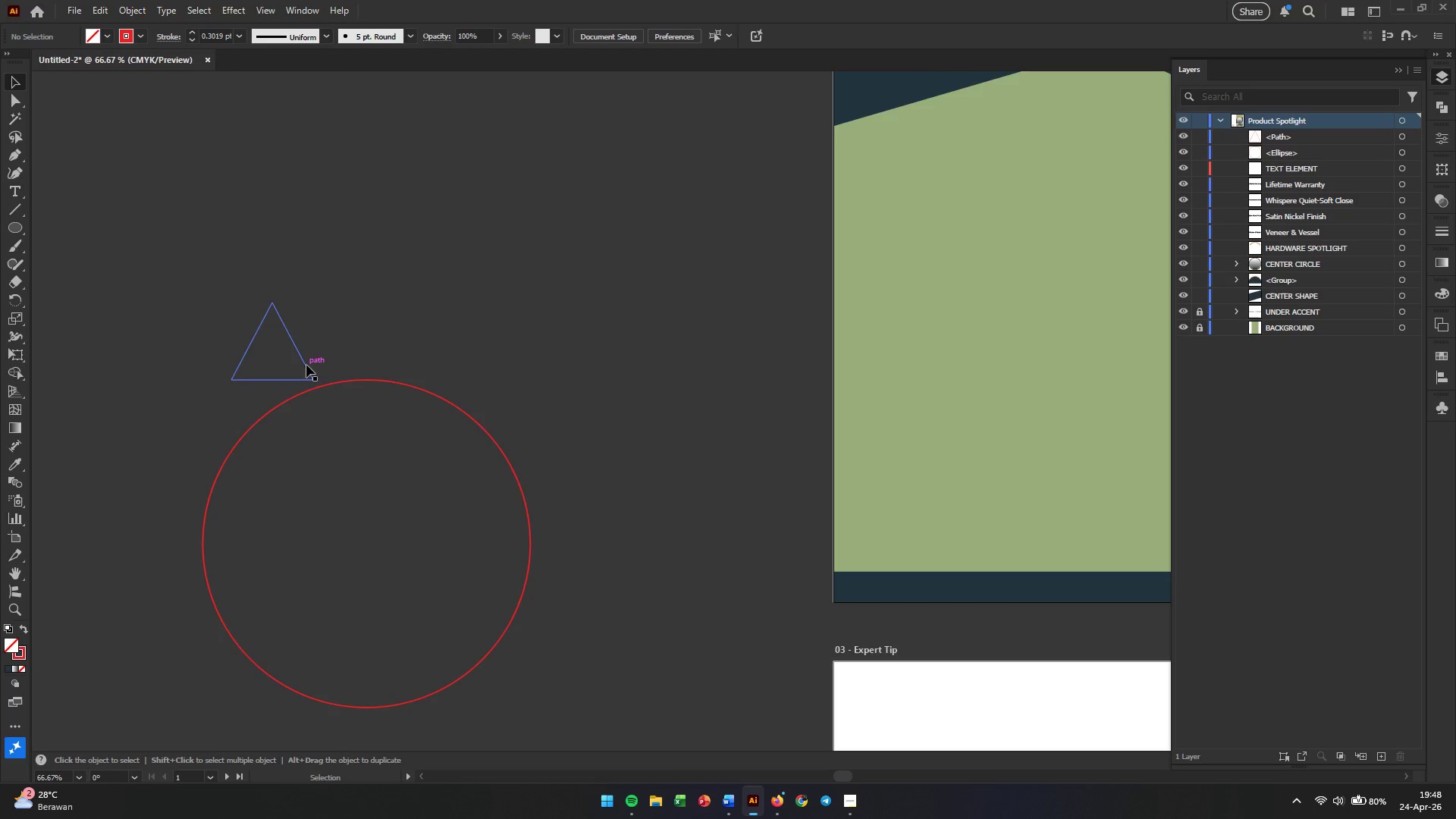 
left_click_drag(start_coordinate=[306, 365], to_coordinate=[407, 366])
 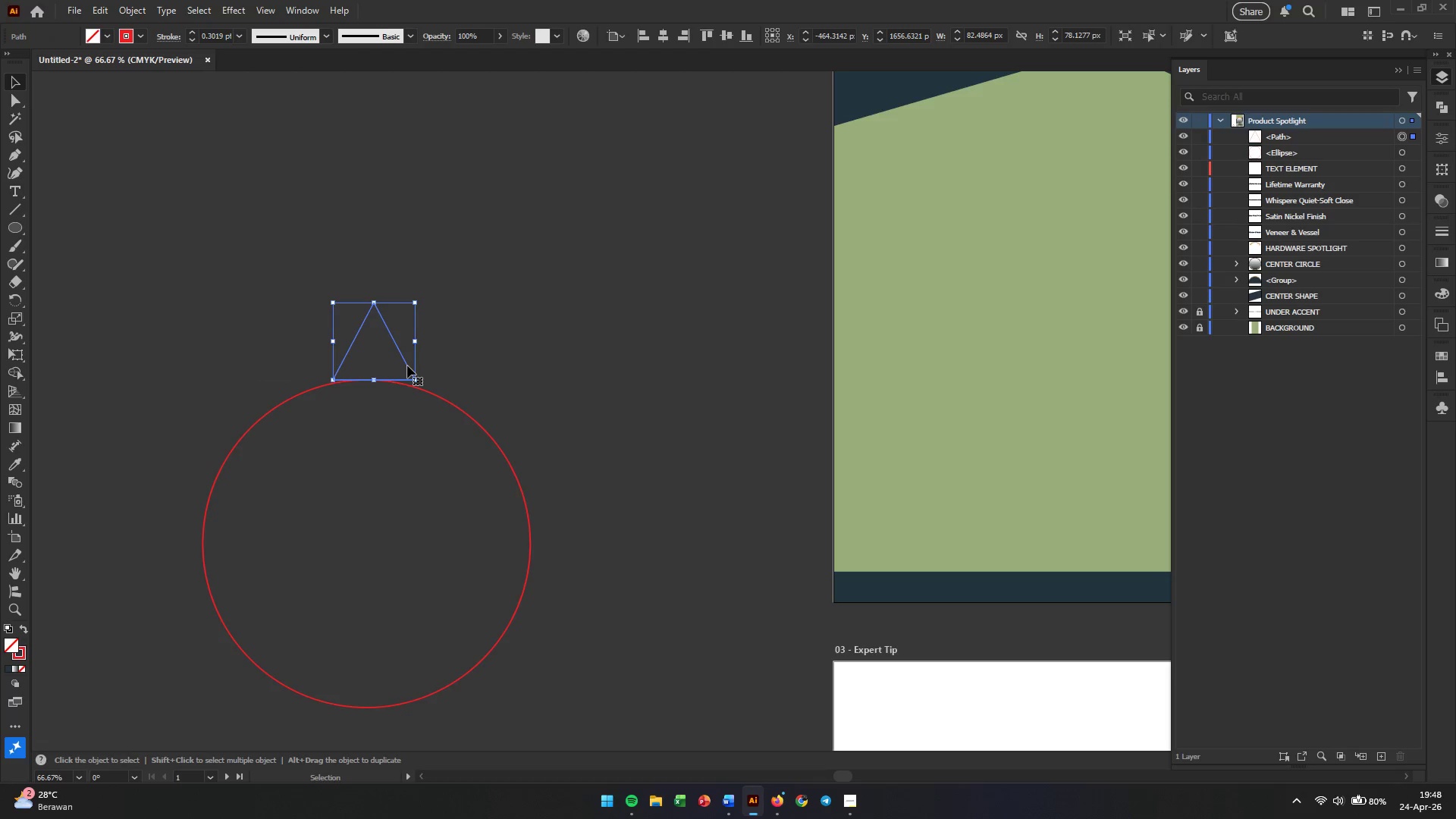 
hold_key(key=AltLeft, duration=0.36)
scroll: coordinate [404, 368], scroll_direction: up, amount: 2.0
 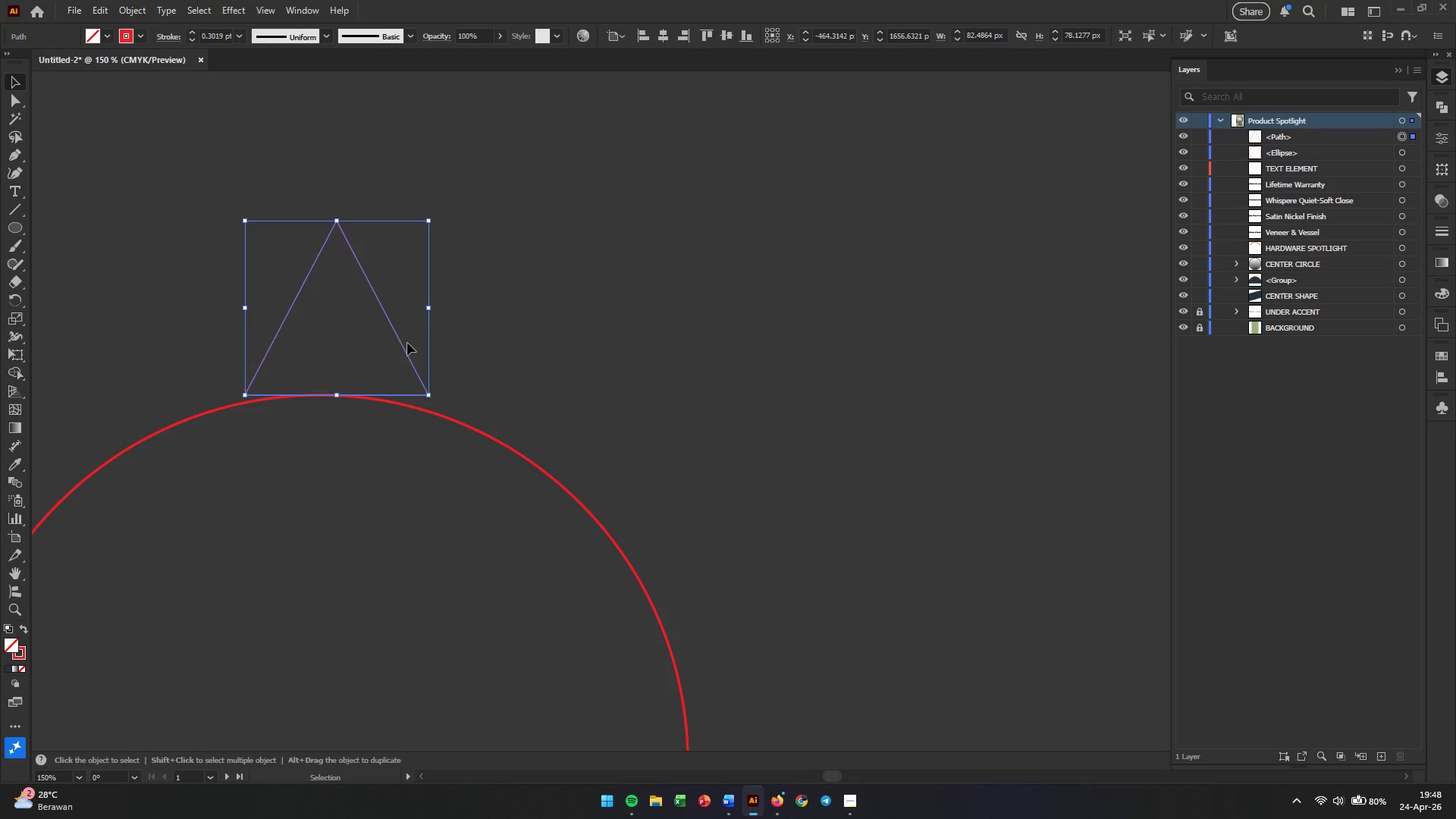 
left_click_drag(start_coordinate=[400, 342], to_coordinate=[381, 343])
 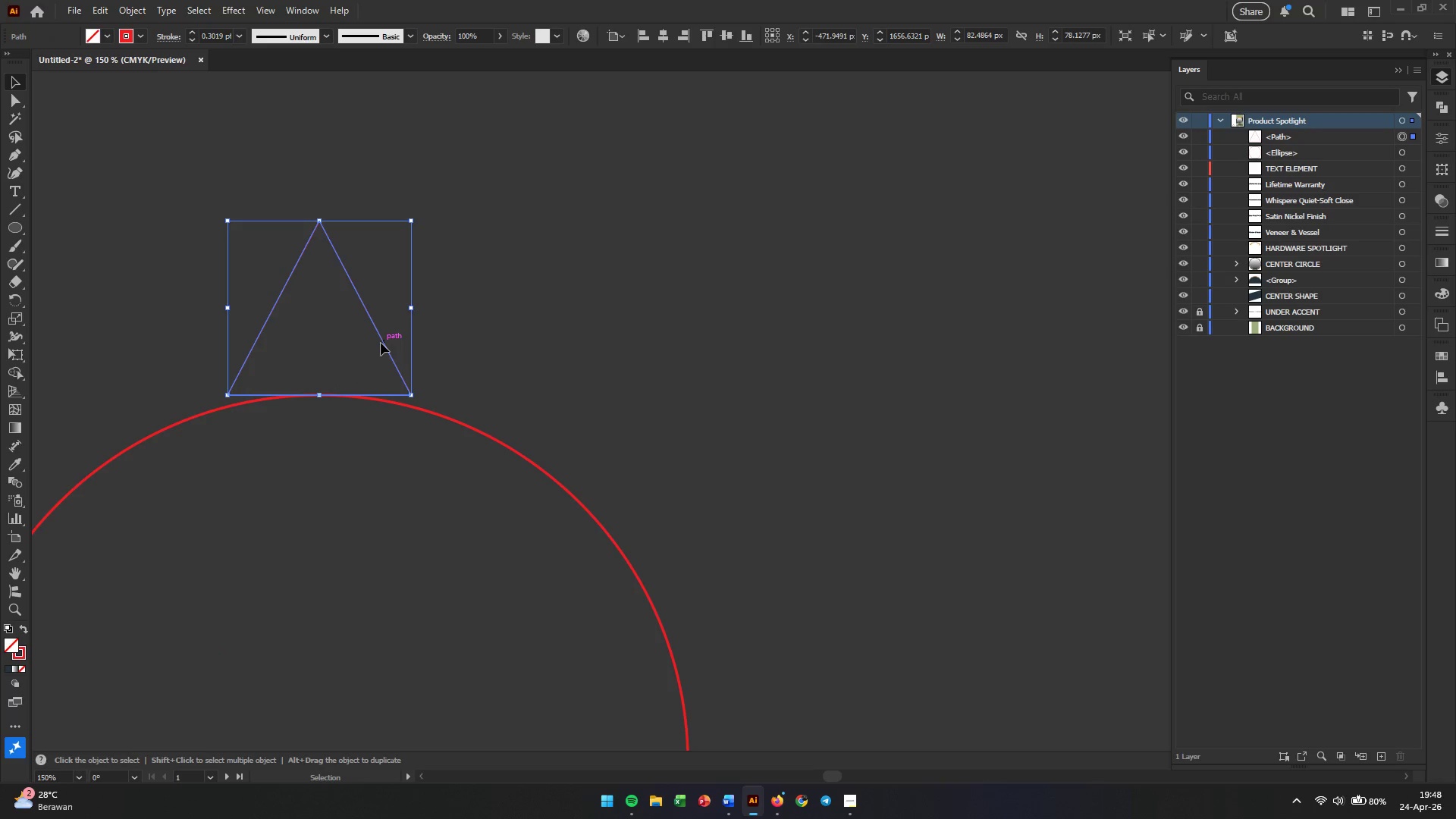 
left_click_drag(start_coordinate=[381, 343], to_coordinate=[378, 394])
 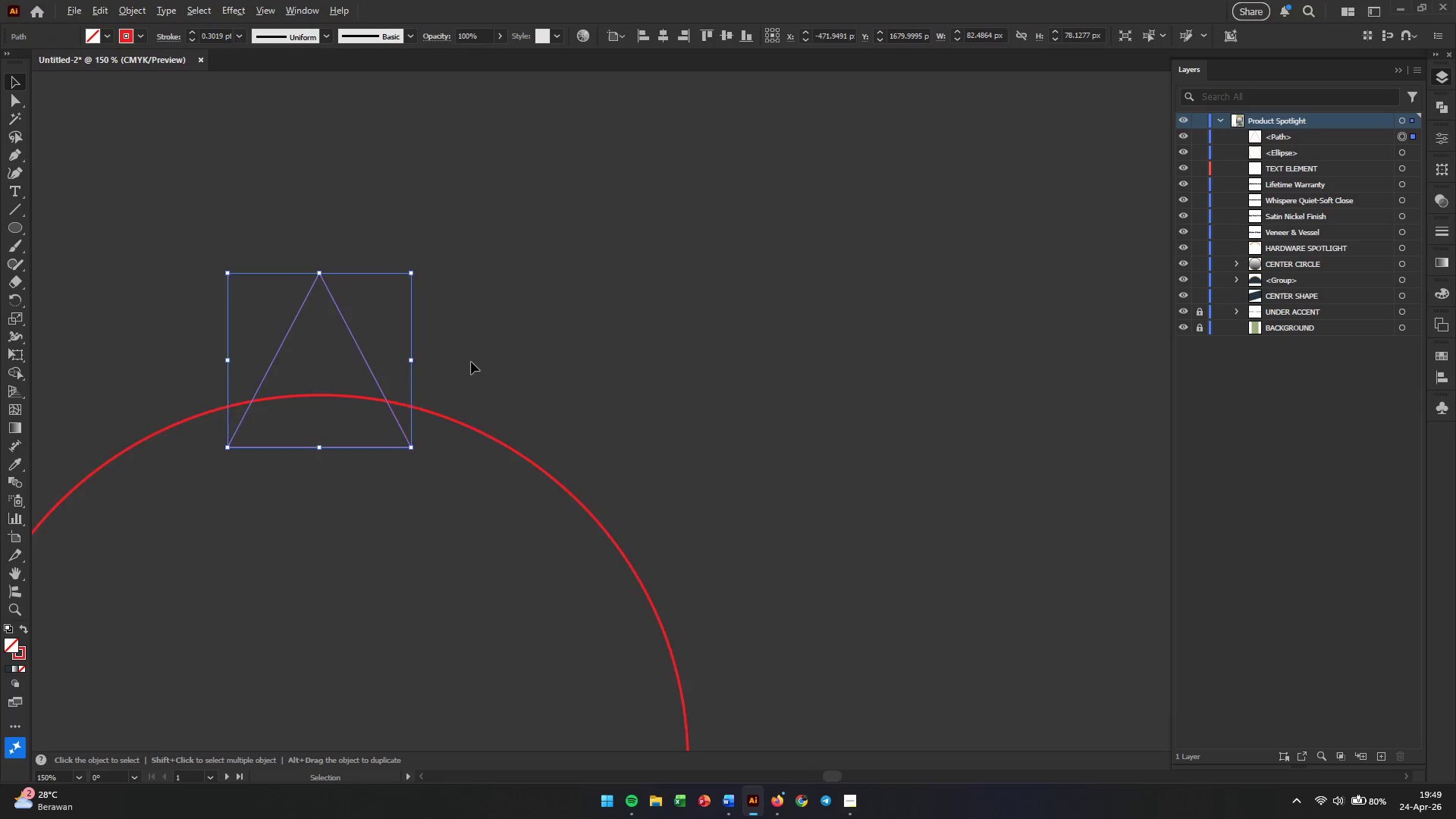 
hold_key(key=ShiftLeft, duration=2.02)
 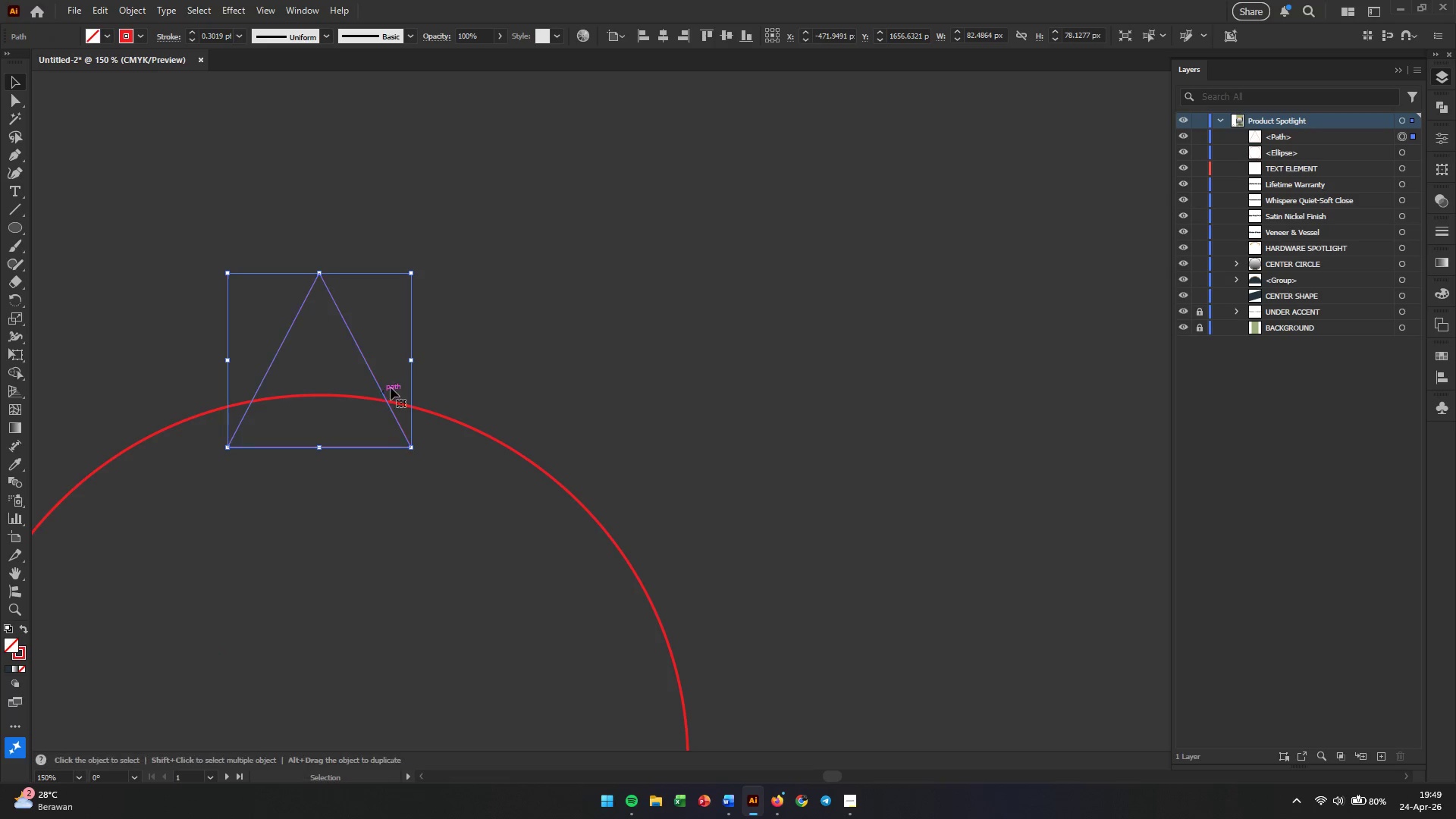 
hold_key(key=AltLeft, duration=0.77)
scroll: coordinate [471, 362], scroll_direction: down, amount: 2.0
 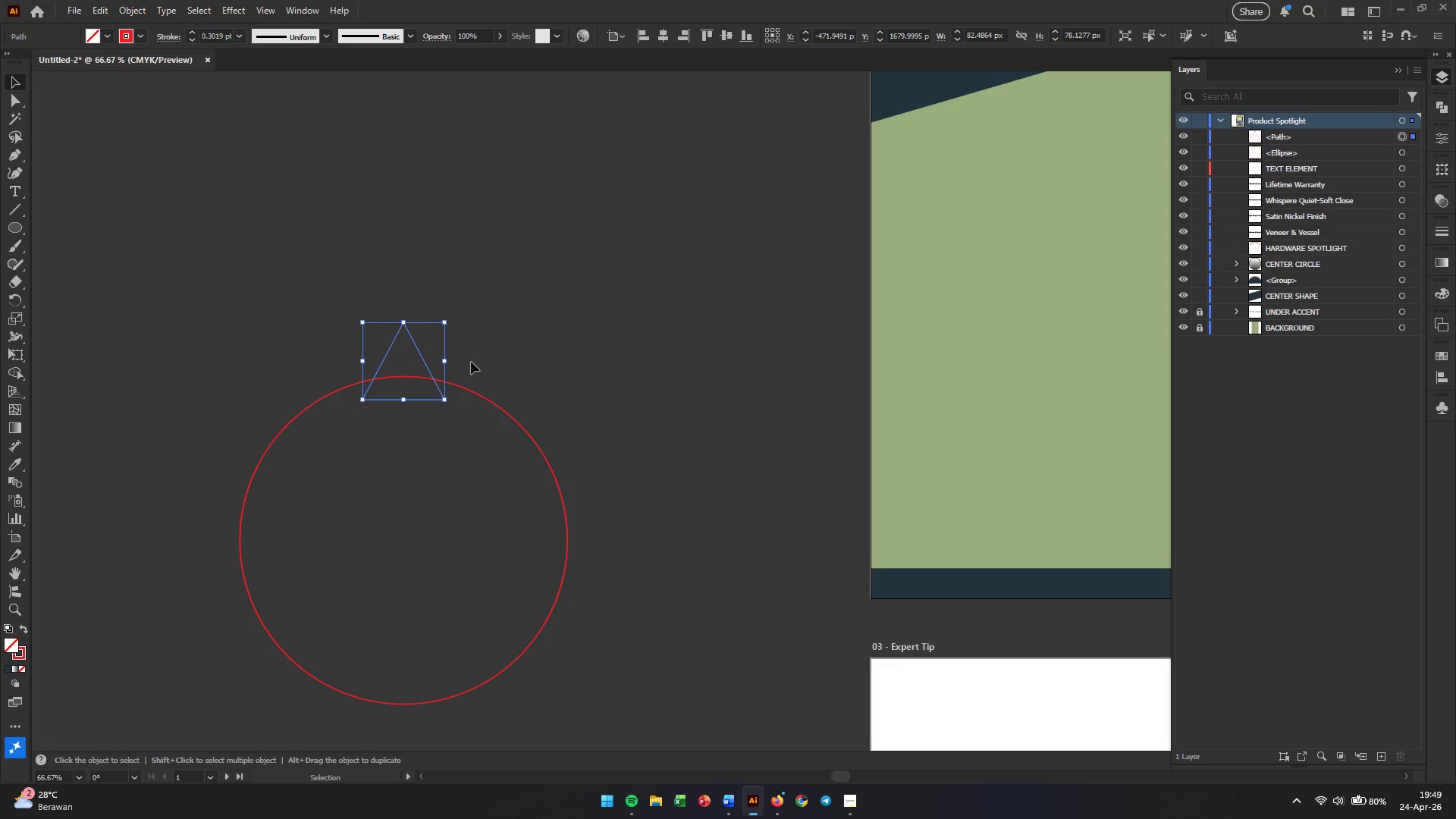 
hold_key(key=AltLeft, duration=0.5)
scroll: coordinate [440, 342], scroll_direction: up, amount: 3.0
 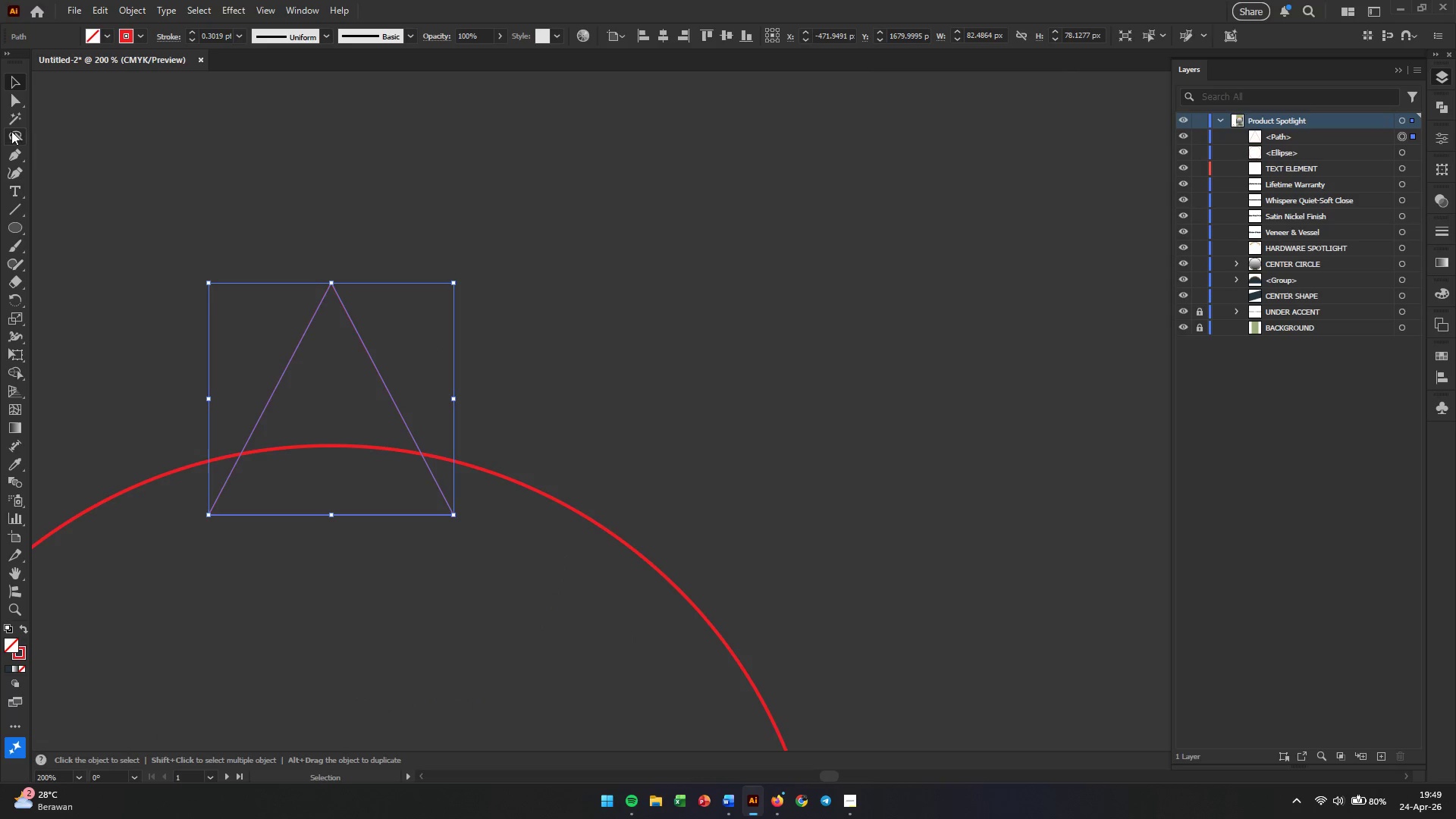 
left_click([15, 104])
 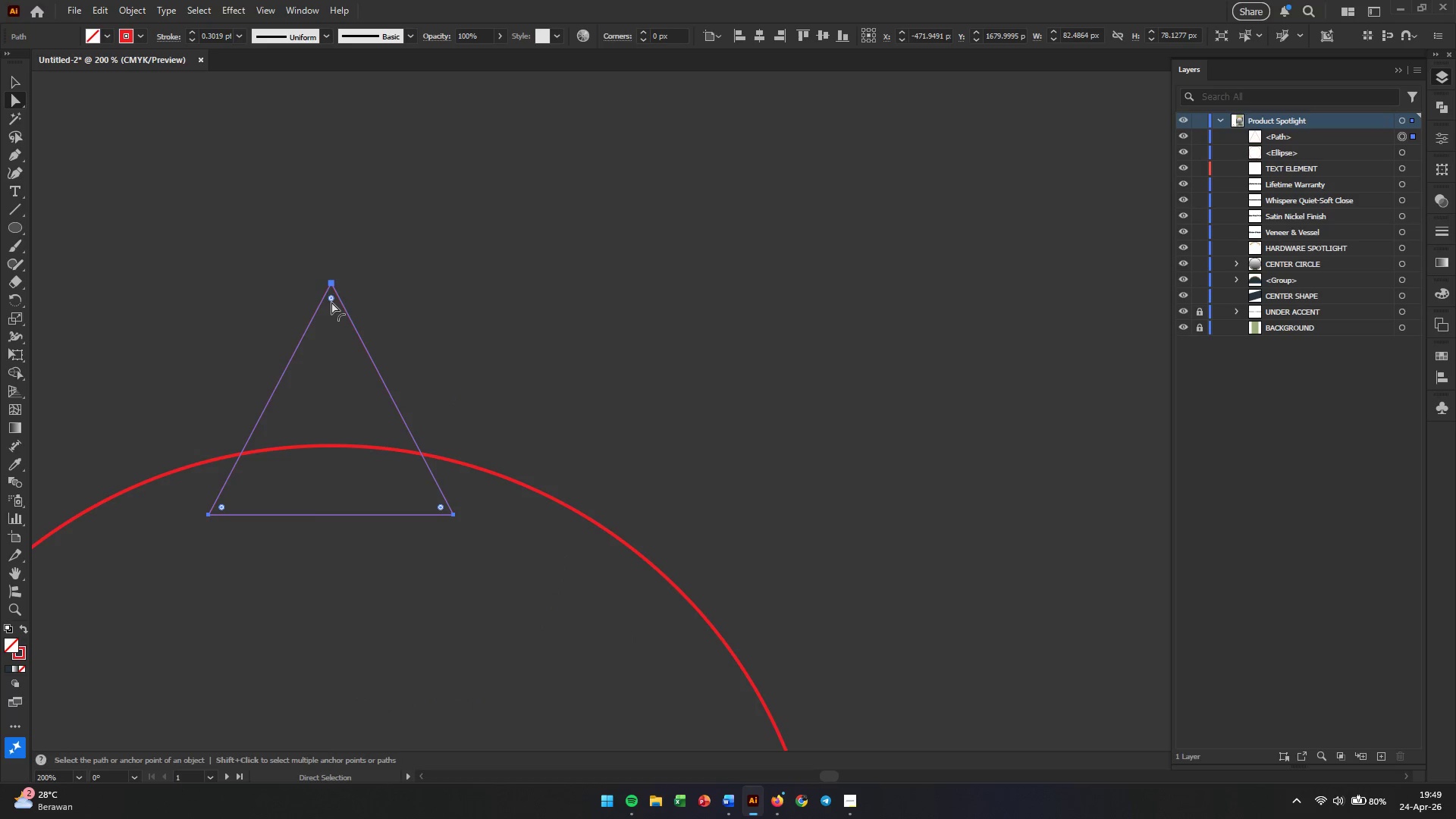 
left_click_drag(start_coordinate=[333, 300], to_coordinate=[325, 332])
 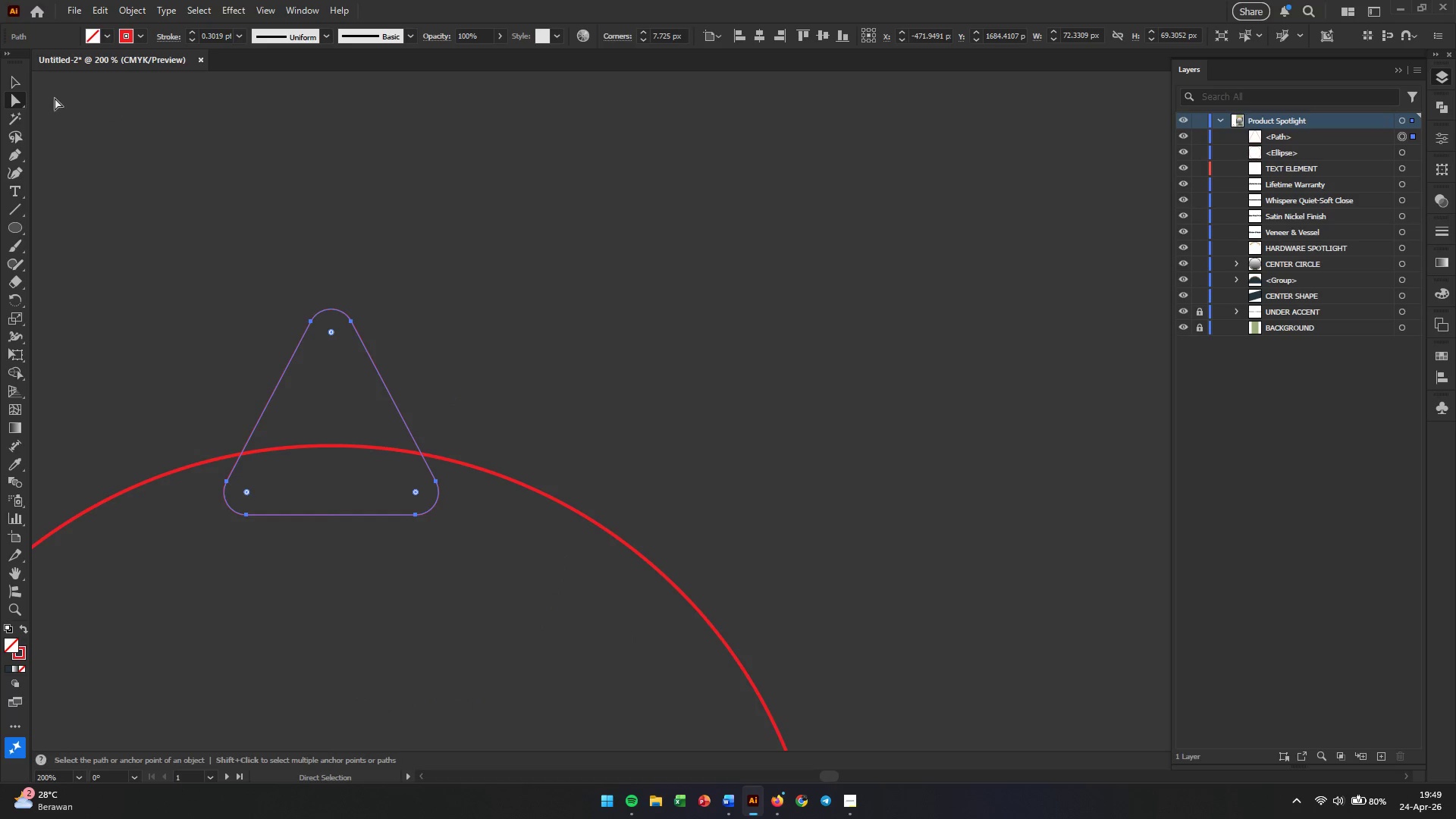 
left_click([134, 189])
 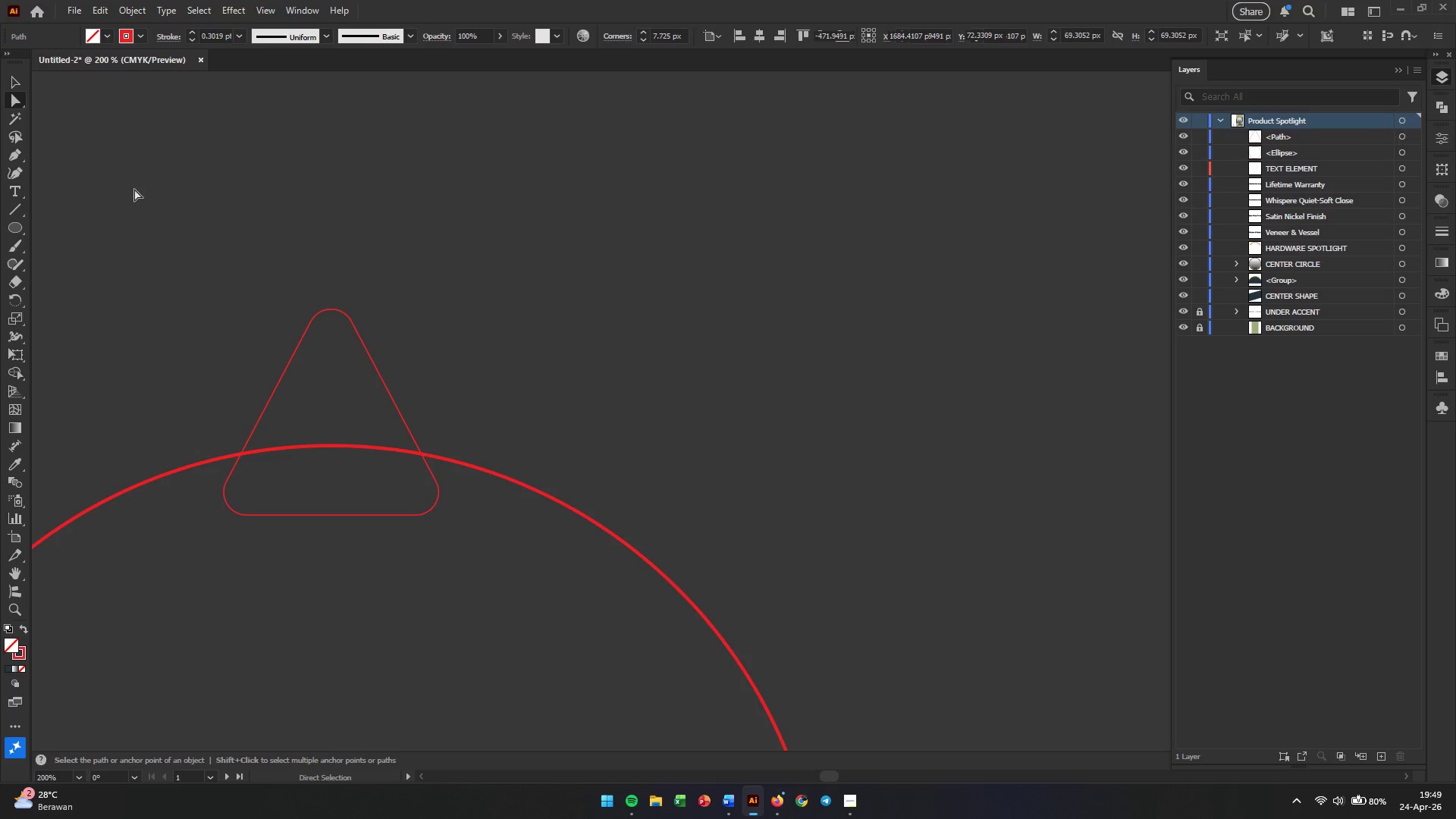 
hold_key(key=AltLeft, duration=0.95)
scroll: coordinate [252, 304], scroll_direction: down, amount: 1.0
 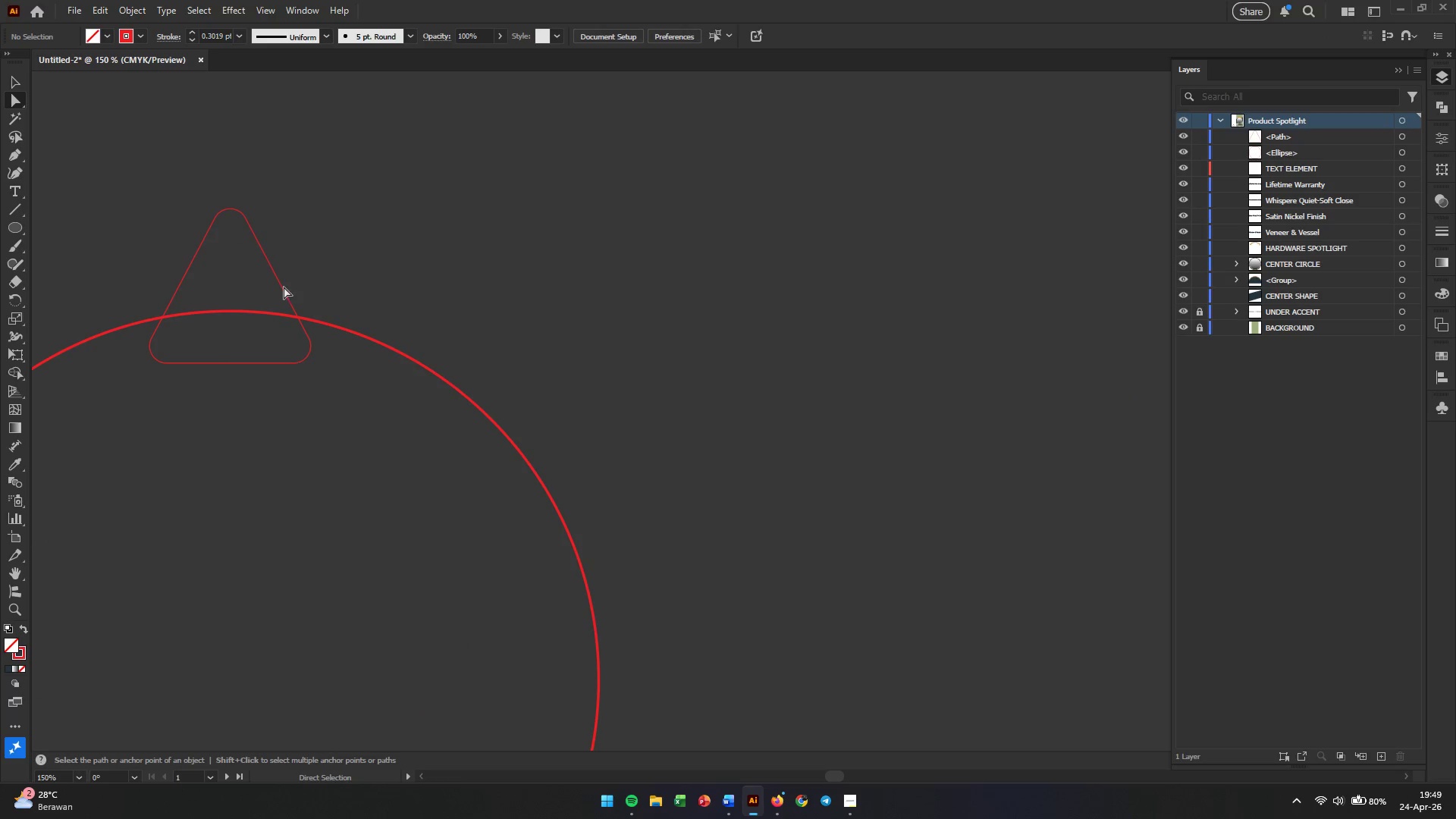 
left_click([267, 282])
 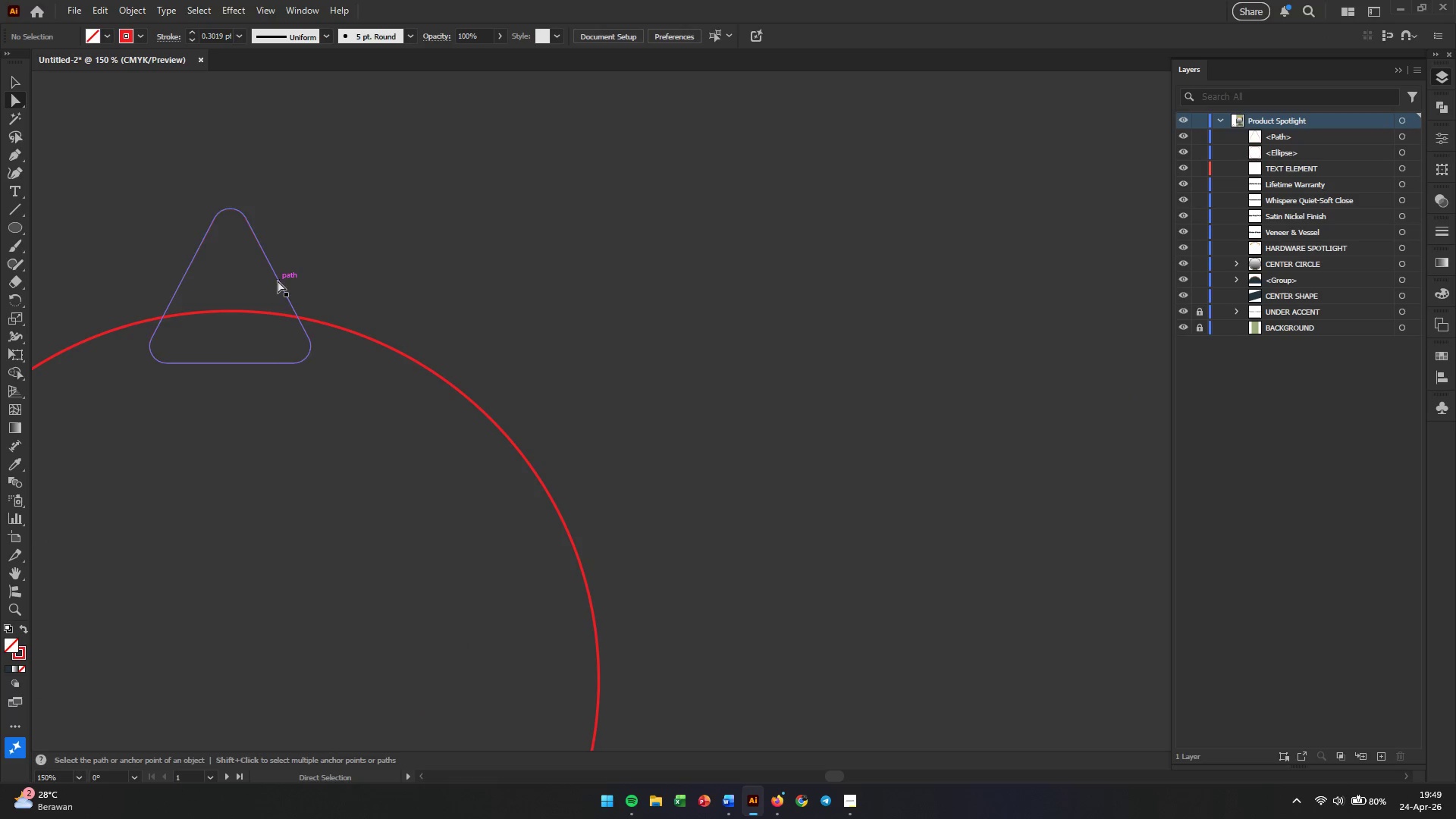 
left_click_drag(start_coordinate=[346, 245], to_coordinate=[281, 415])
 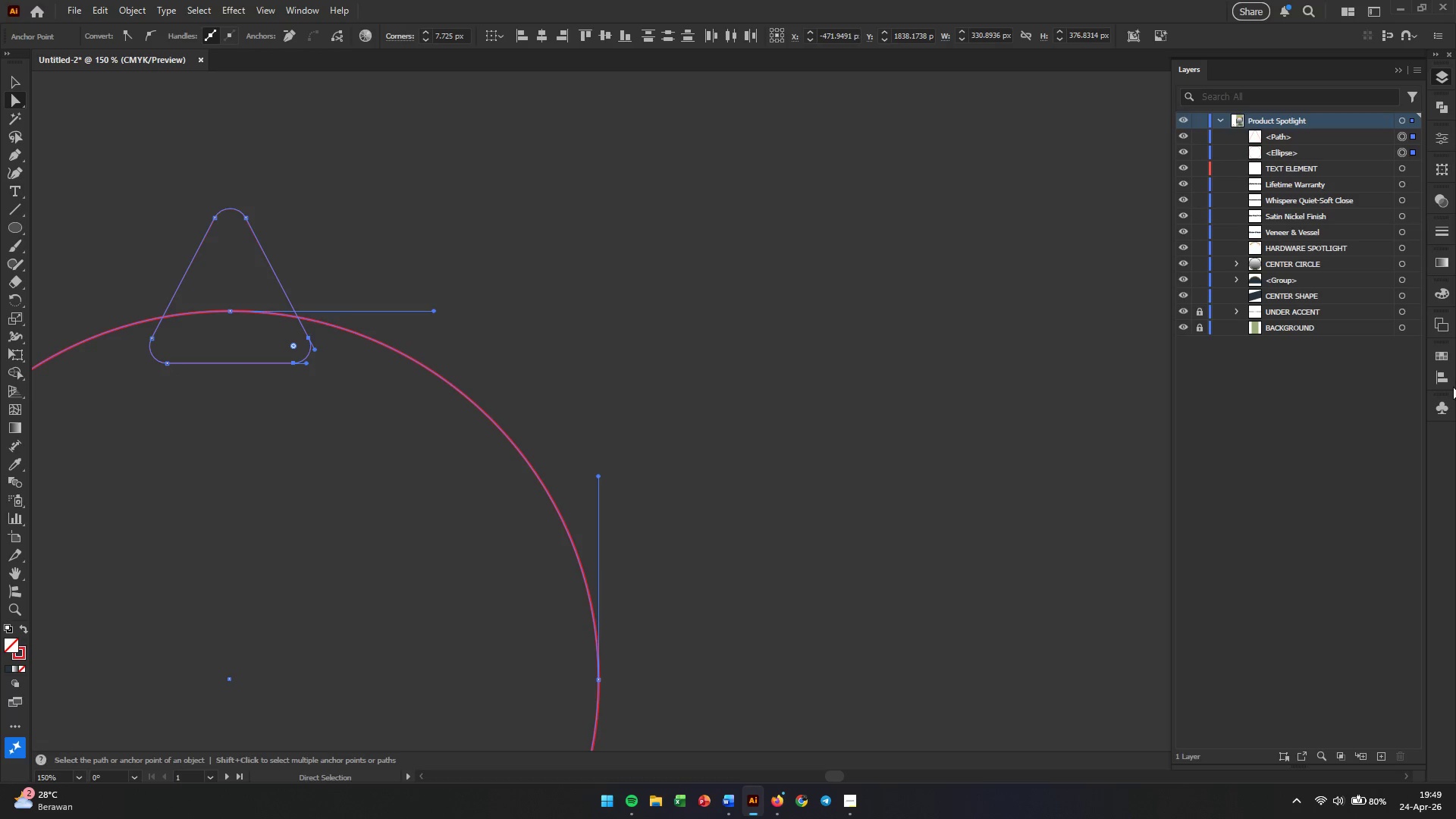 
left_click([1442, 354])
 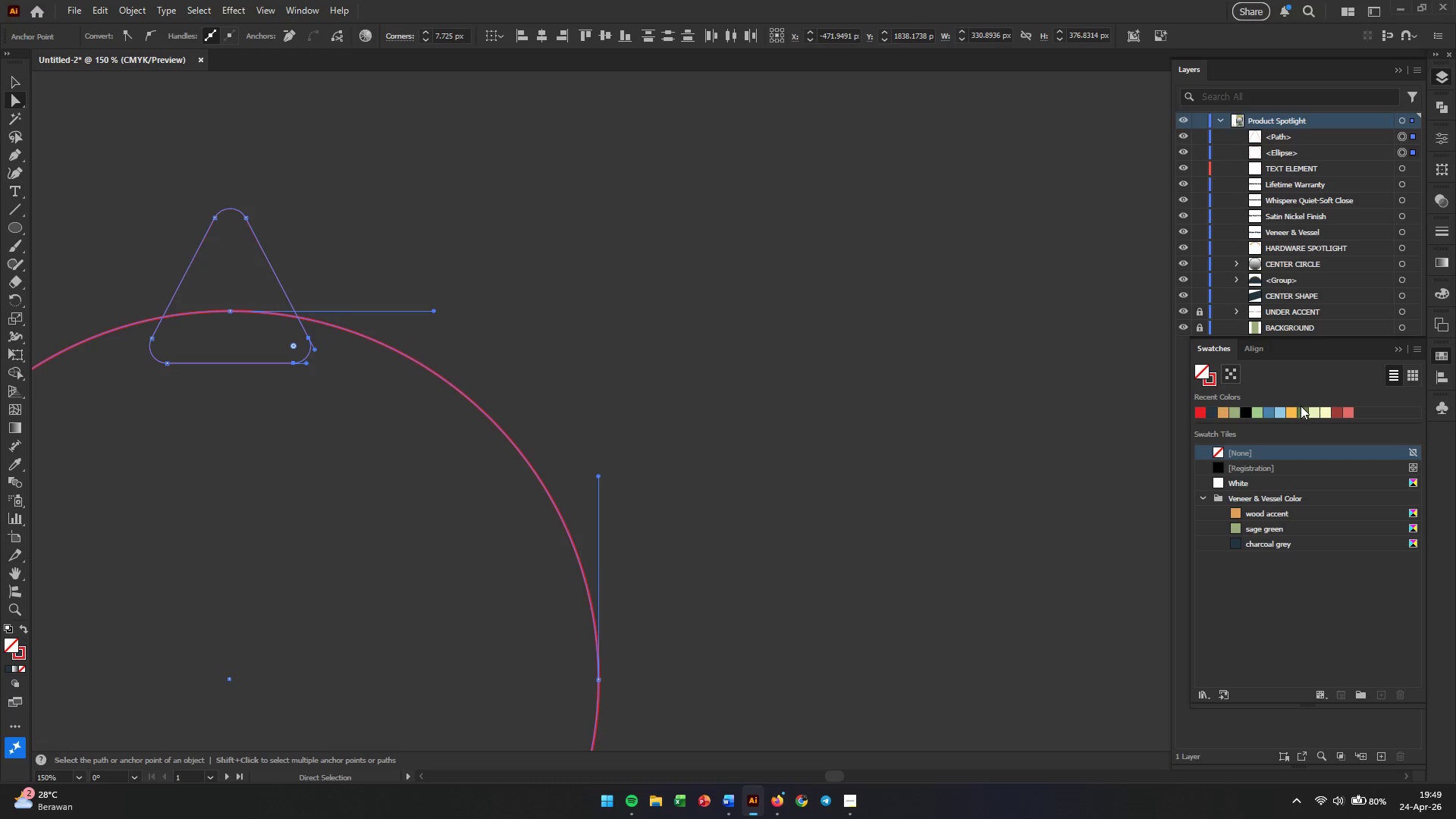 
double_click([1301, 412])
 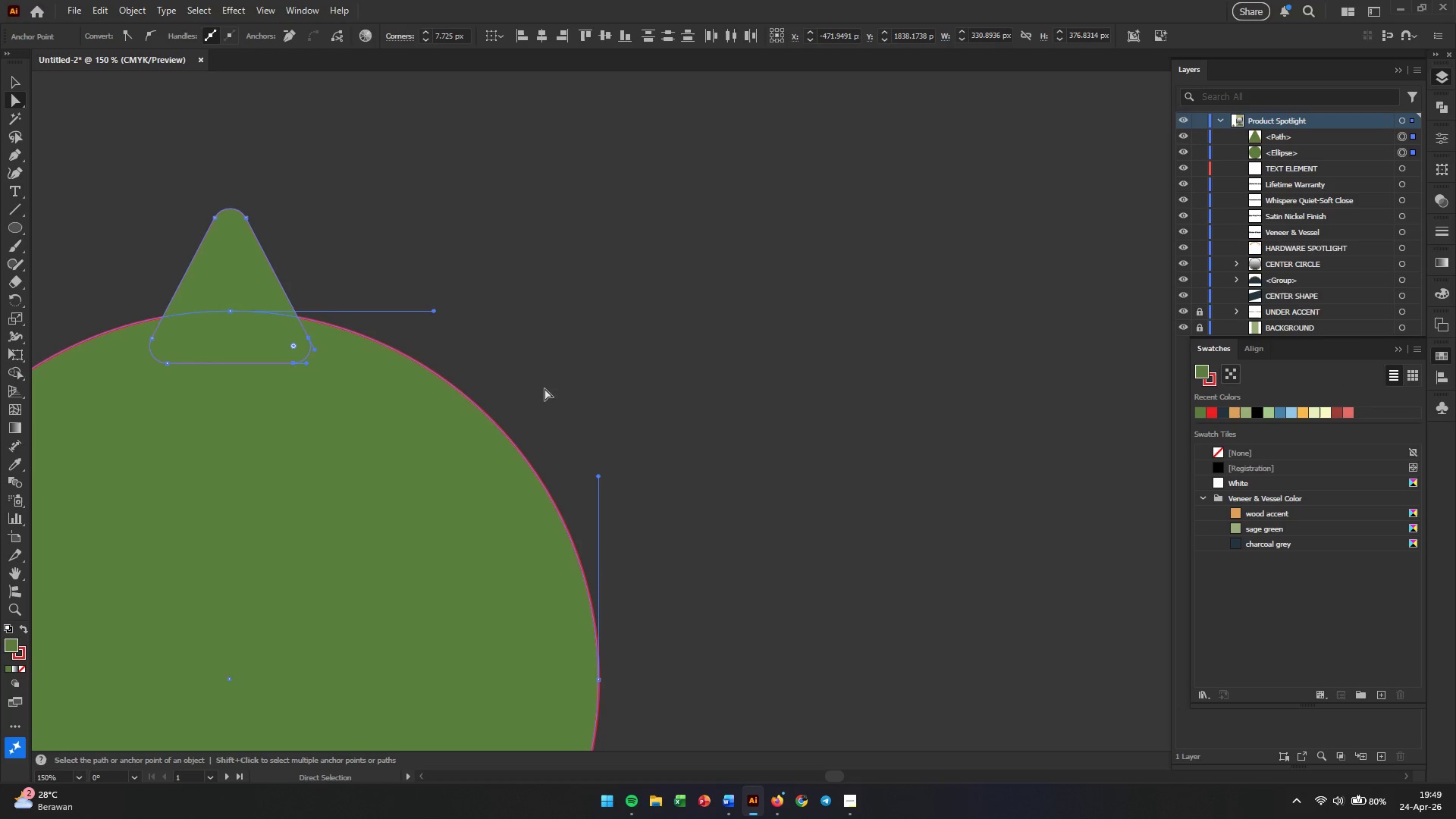 
left_click([469, 364])
 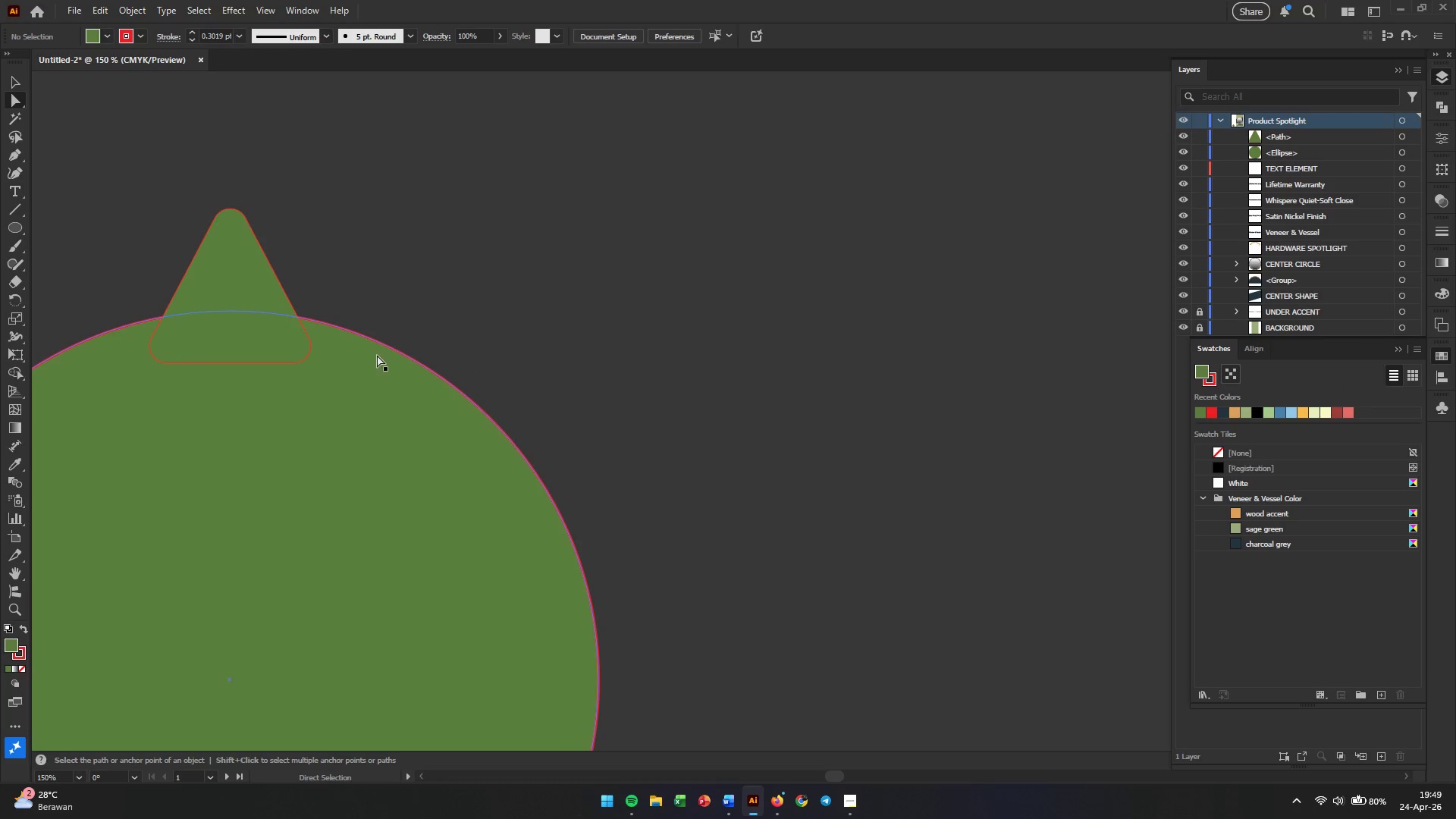 
hold_key(key=AltLeft, duration=0.88)
scroll: coordinate [377, 355], scroll_direction: down, amount: 2.0
 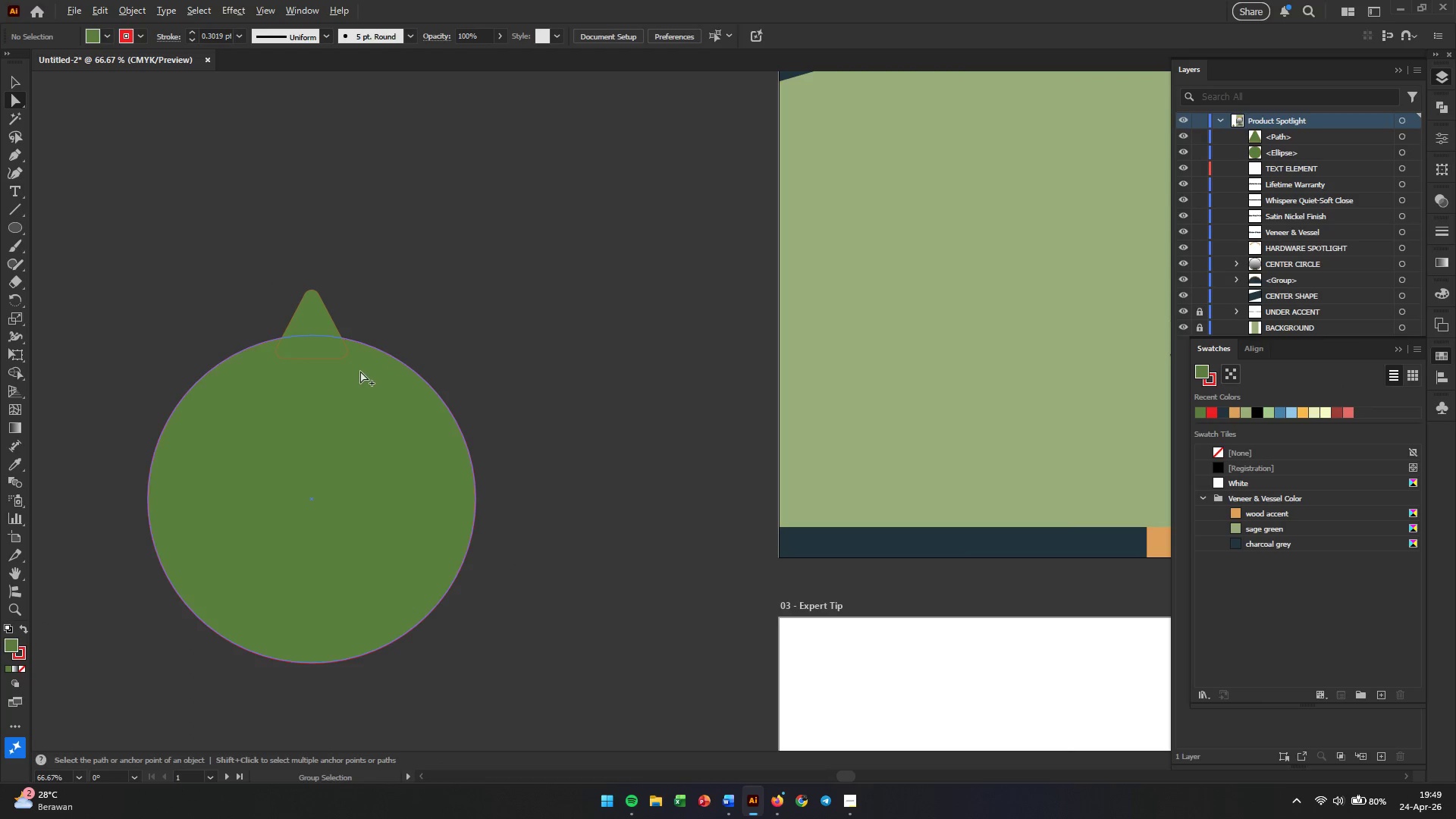 
scroll: coordinate [360, 371], scroll_direction: up, amount: 1.0
 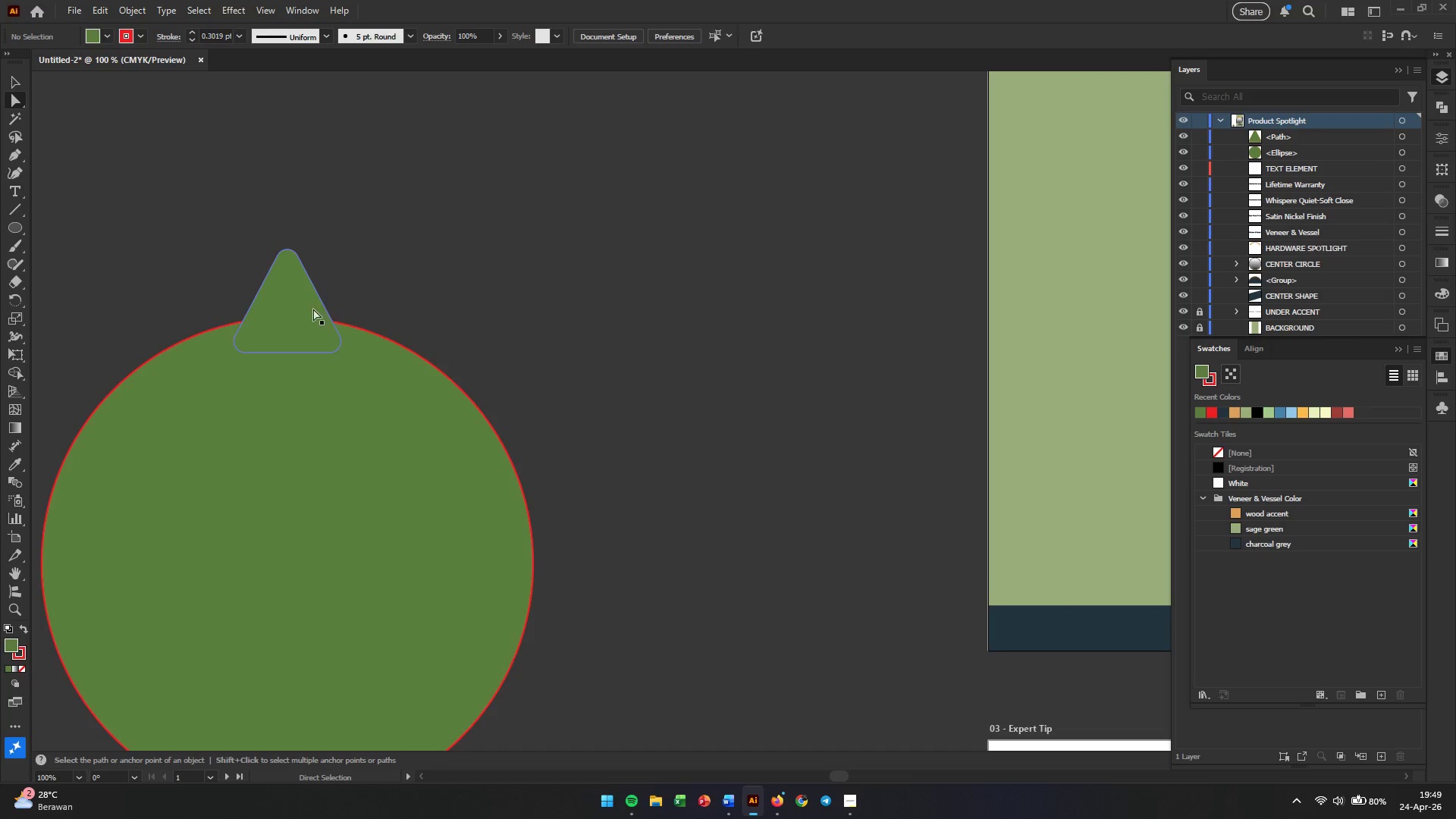 
left_click([308, 309])
 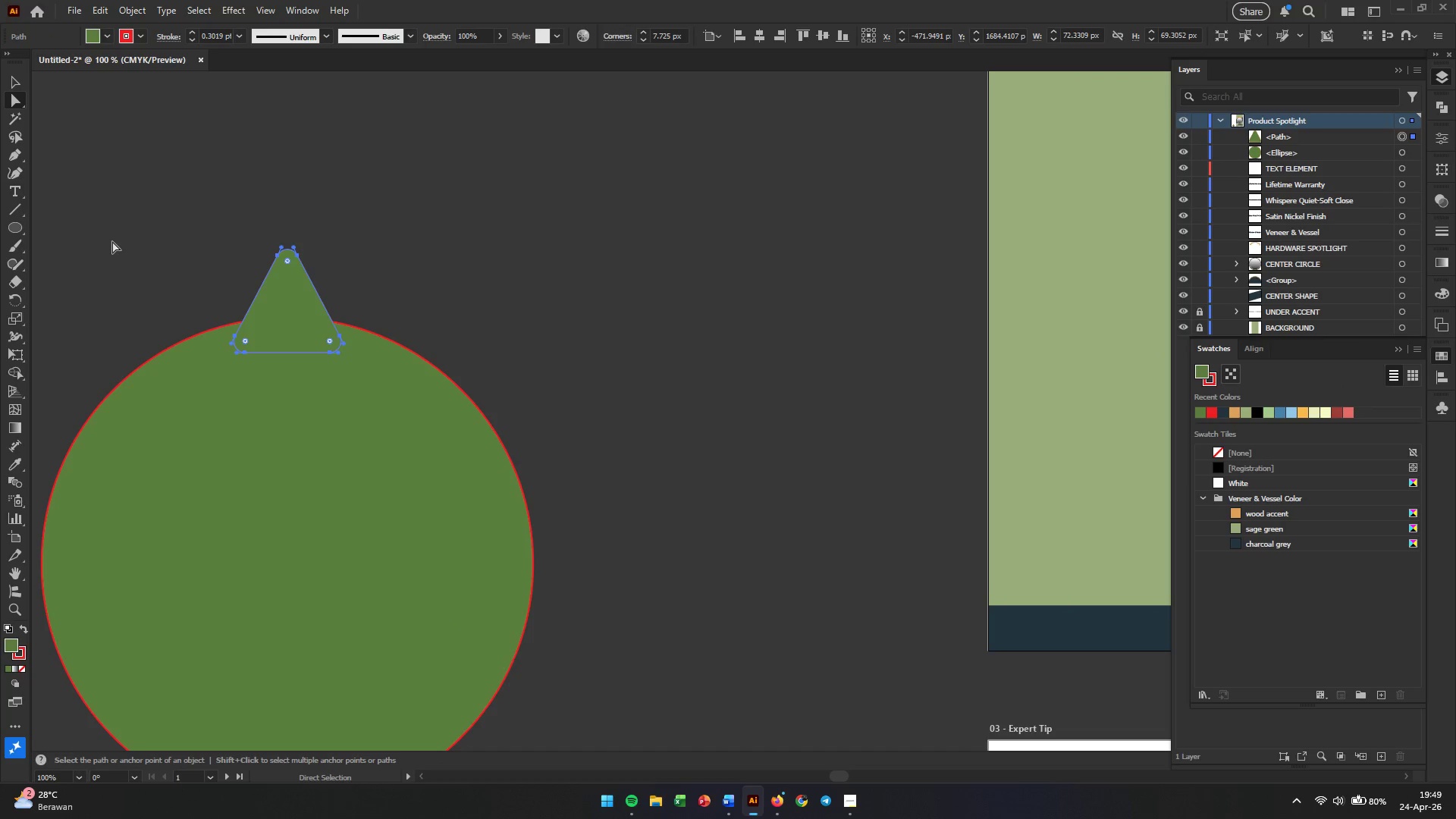 
key(R)
 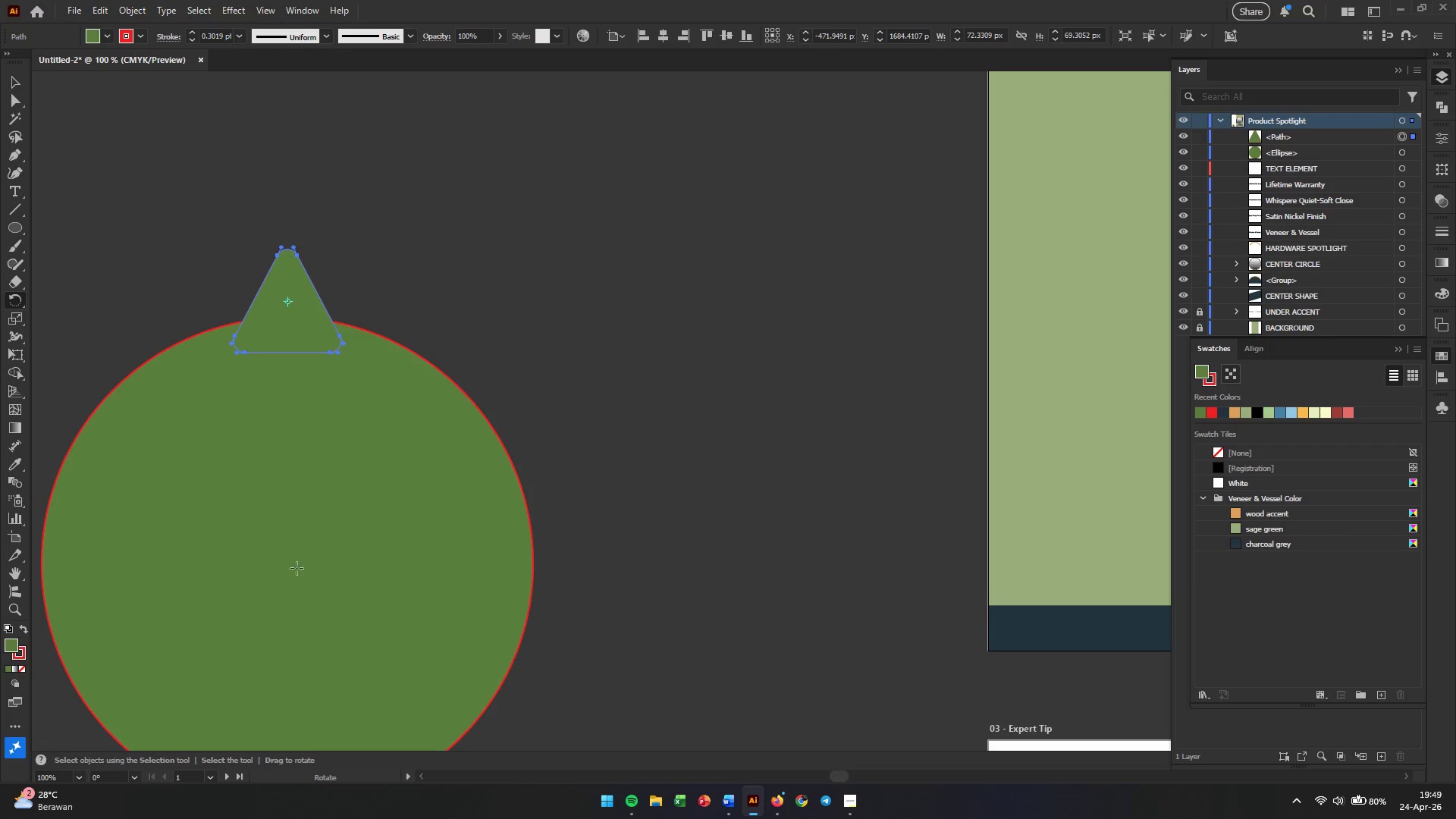 
hold_key(key=ShiftLeft, duration=2.8)
 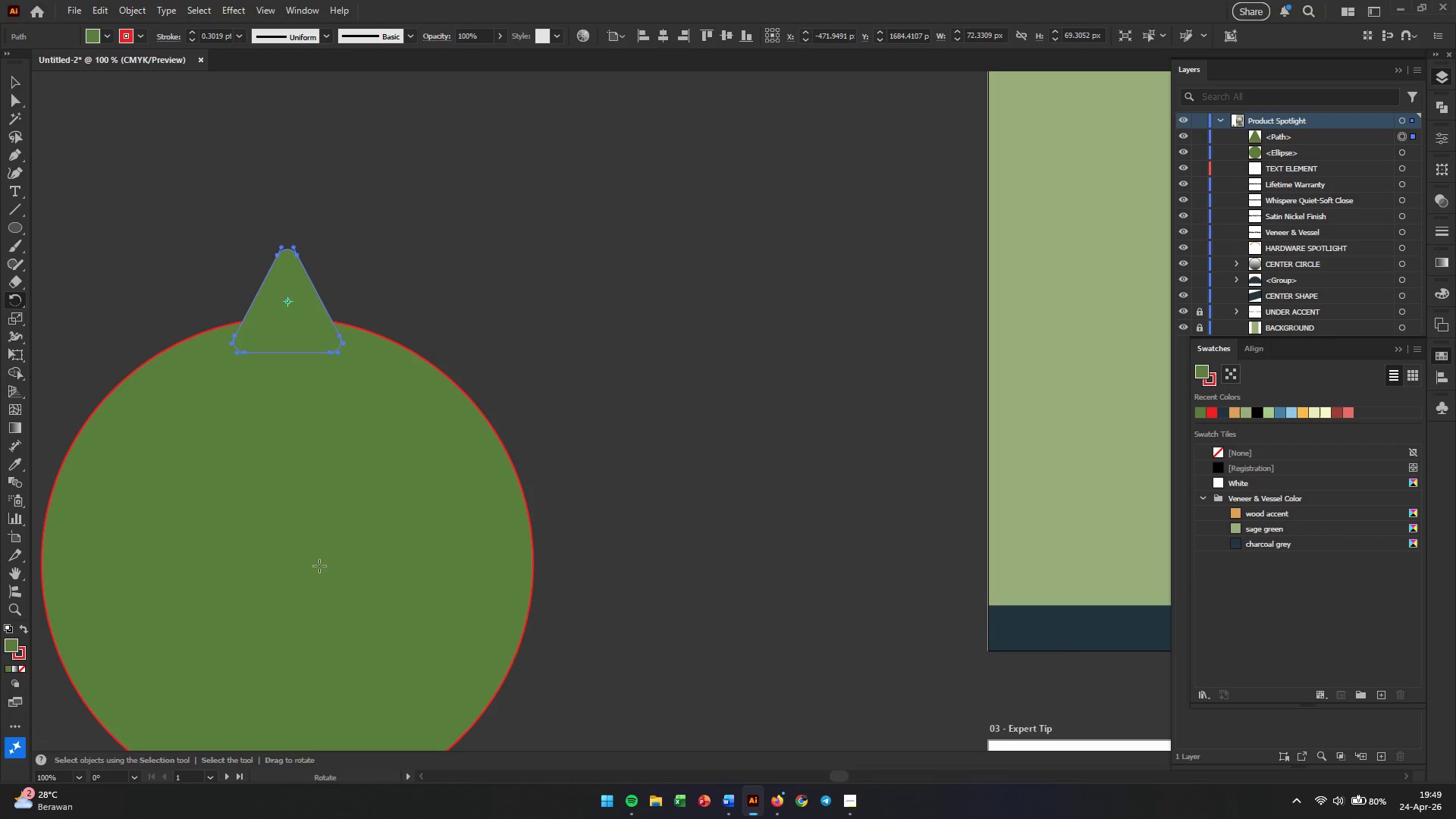 
hold_key(key=Space, duration=0.64)
 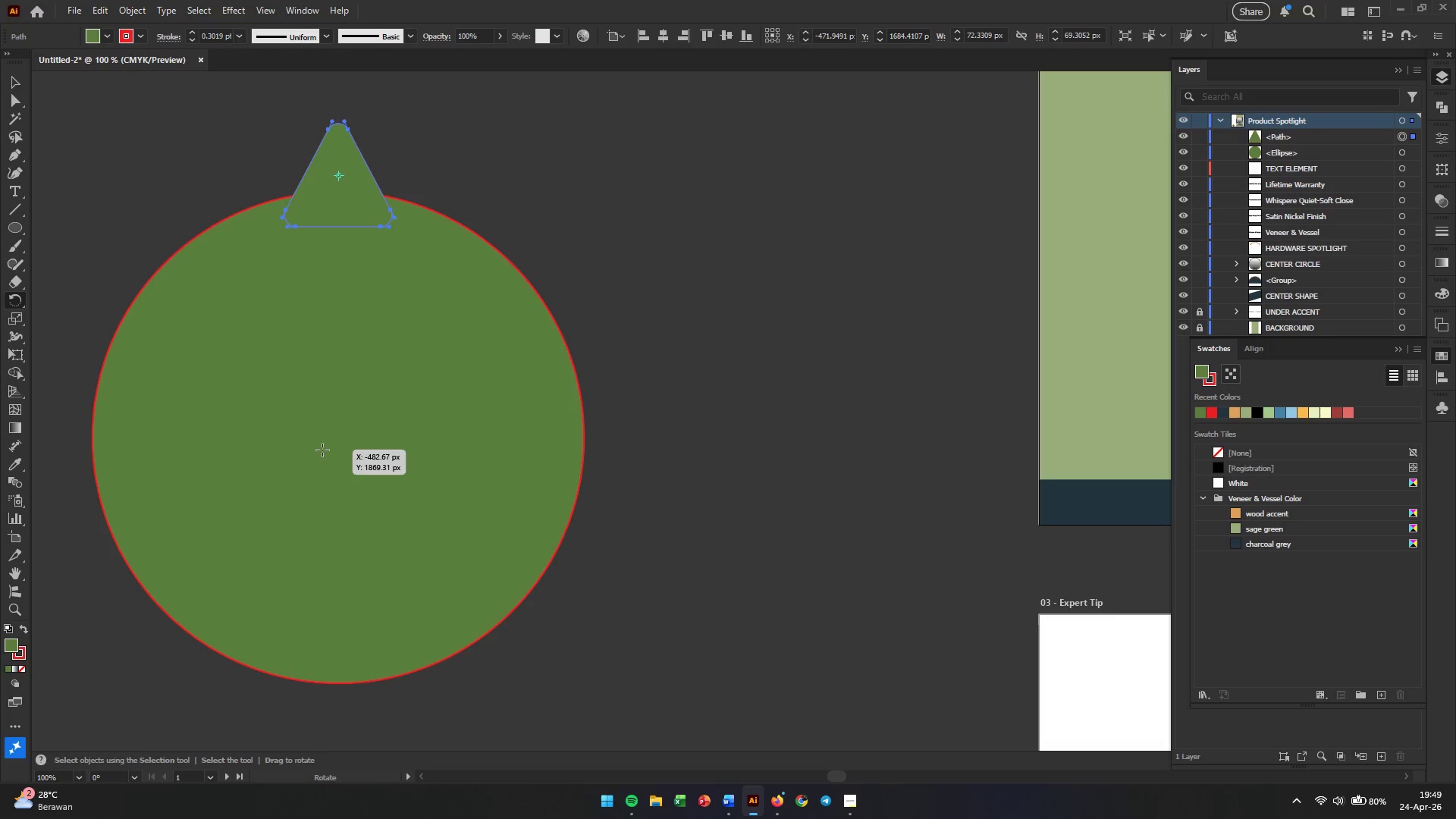 
left_click_drag(start_coordinate=[320, 566], to_coordinate=[372, 439])
 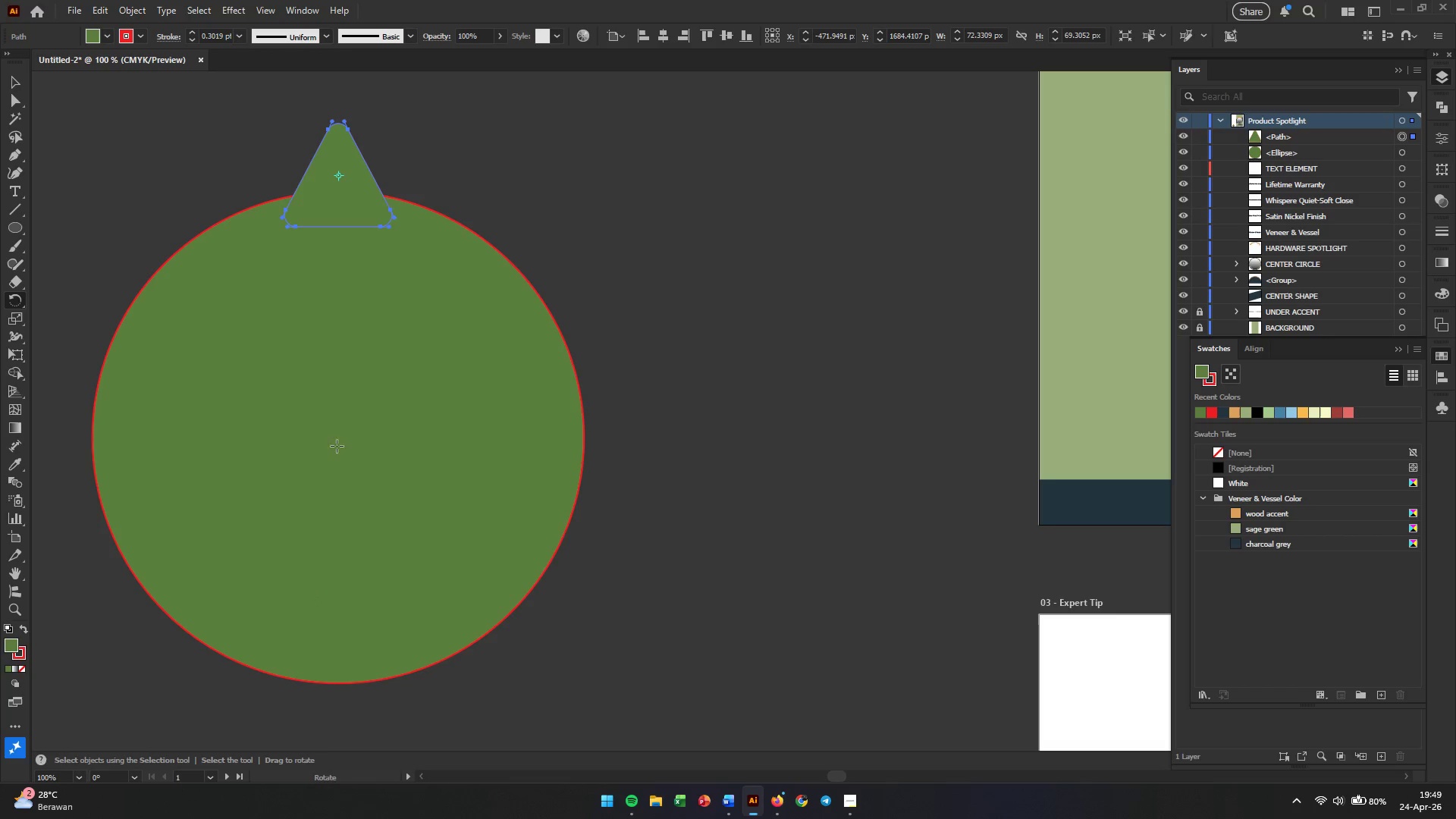 
hold_key(key=ShiftLeft, duration=4.47)
left_click([337, 436])
 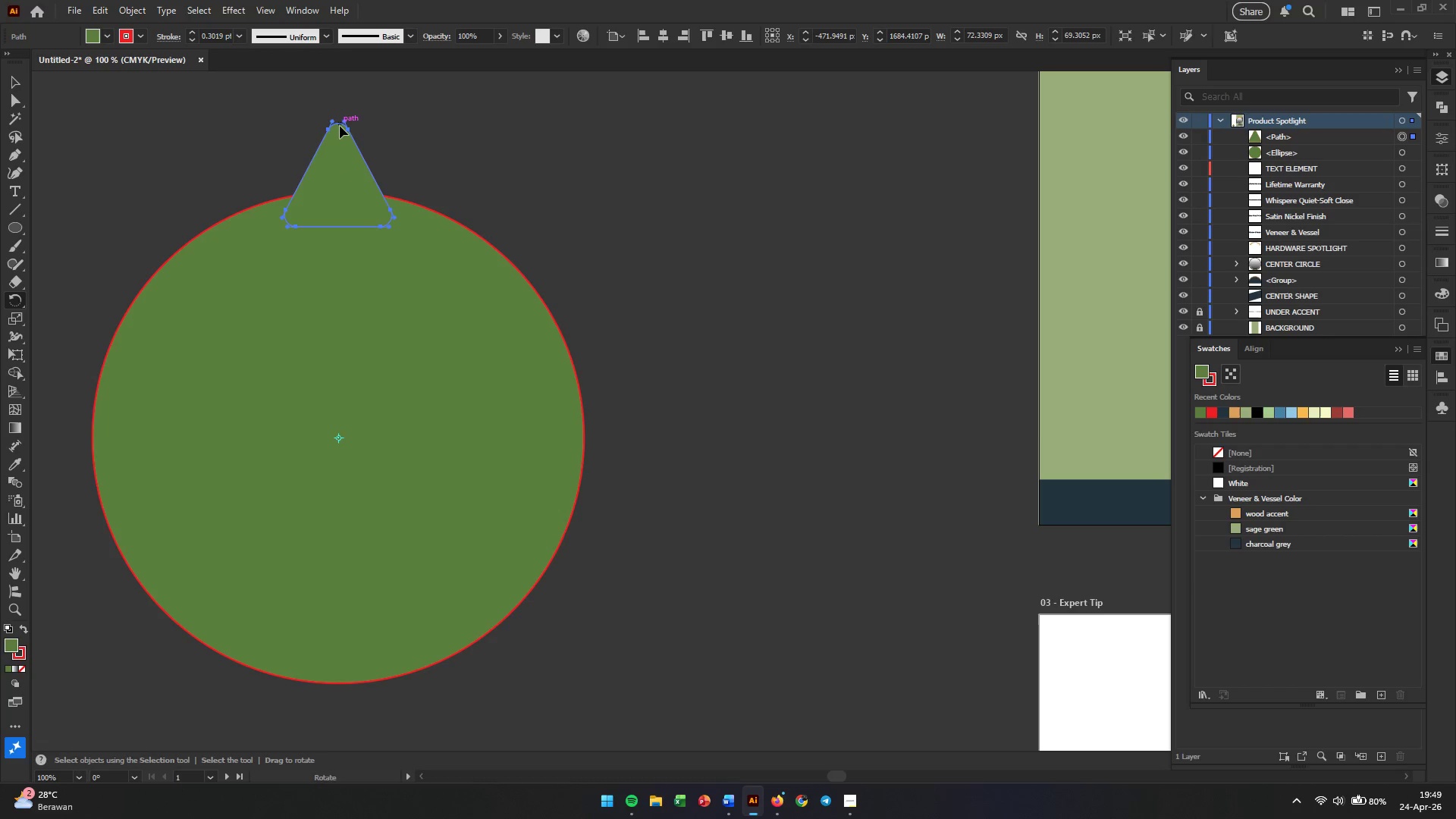 
wait(5.23)
 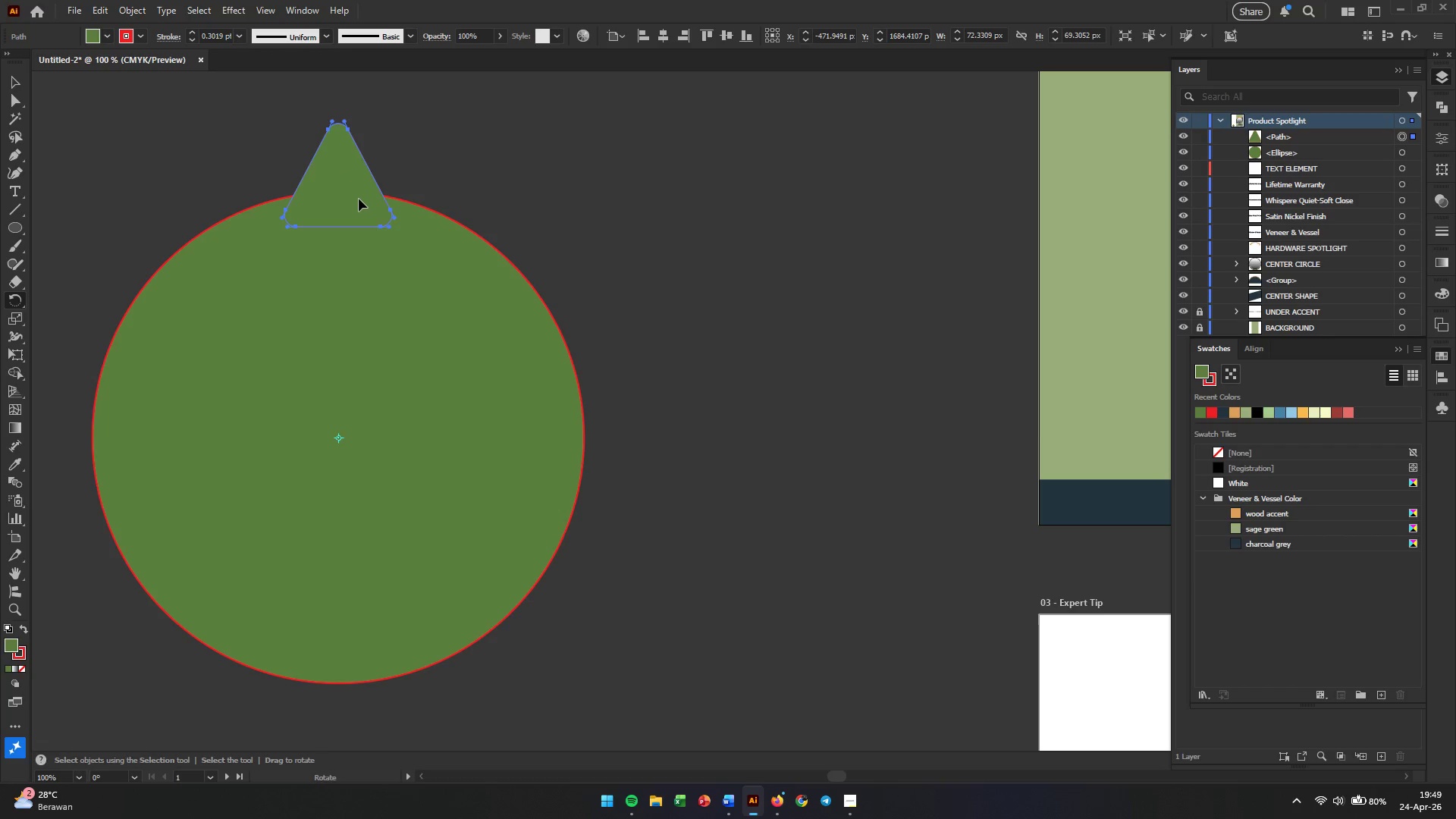 
left_click_drag(start_coordinate=[340, 126], to_coordinate=[457, 234])
 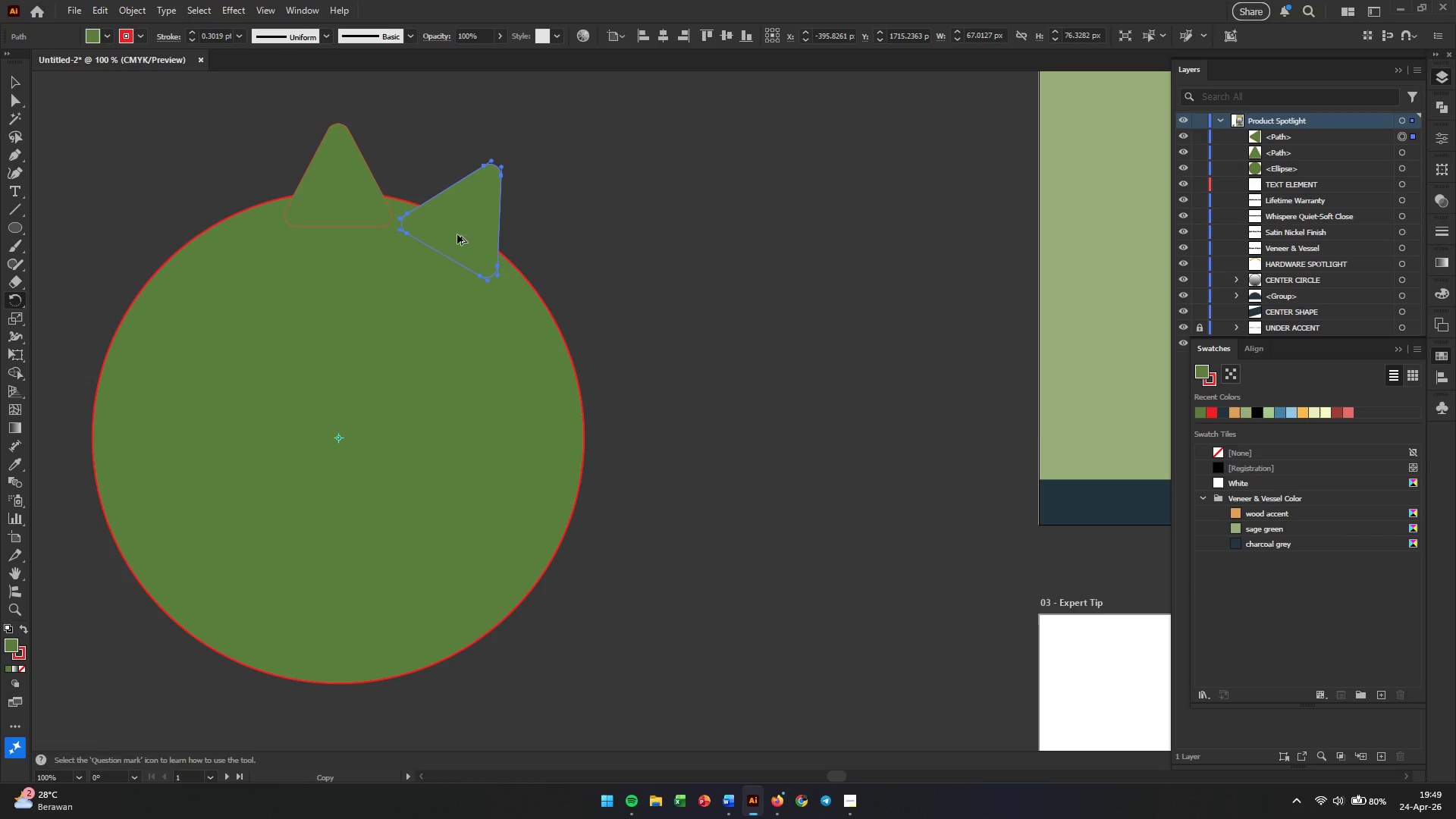 
hold_key(key=AltLeft, duration=9.48)
 